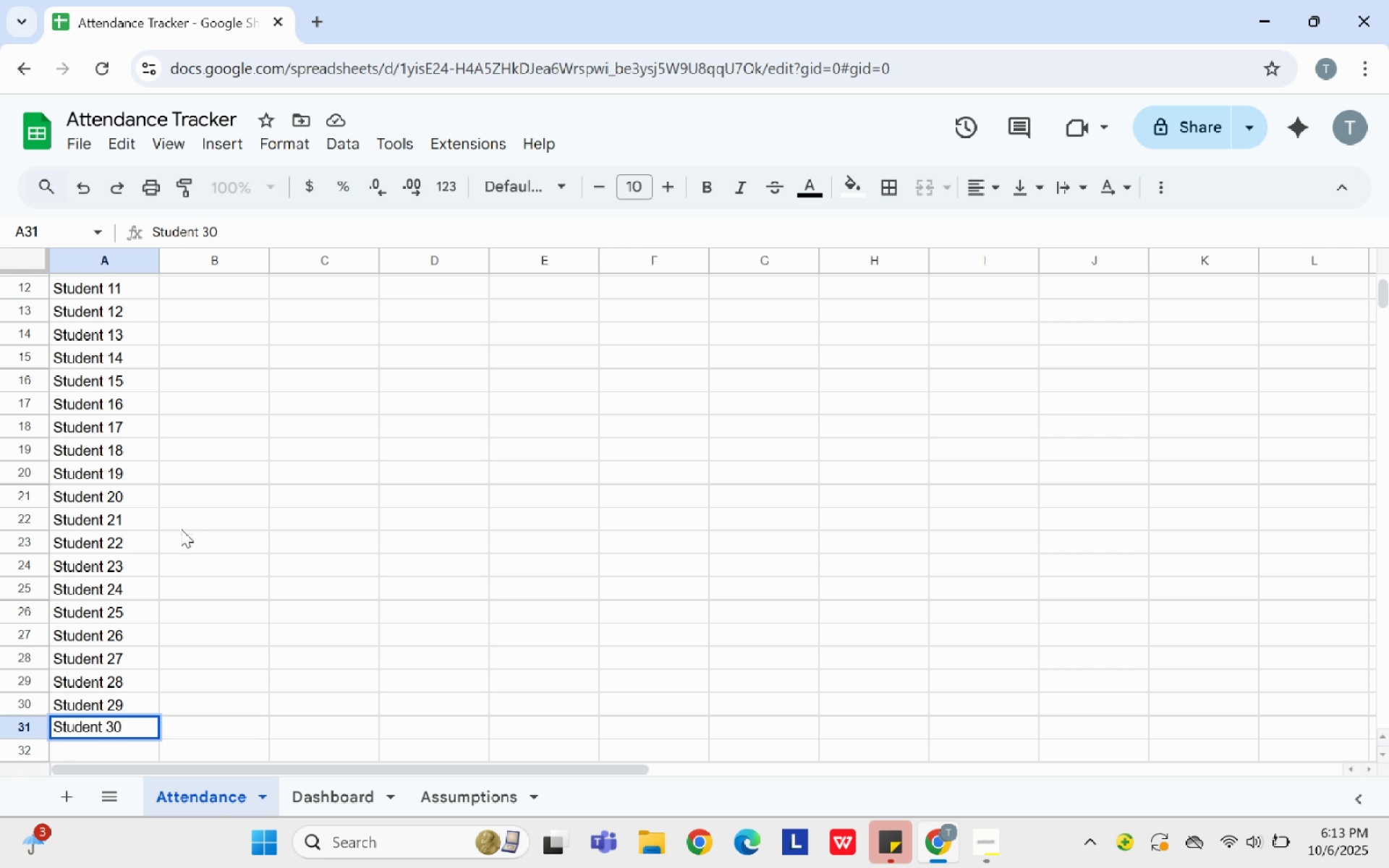 
left_click([185, 525])
 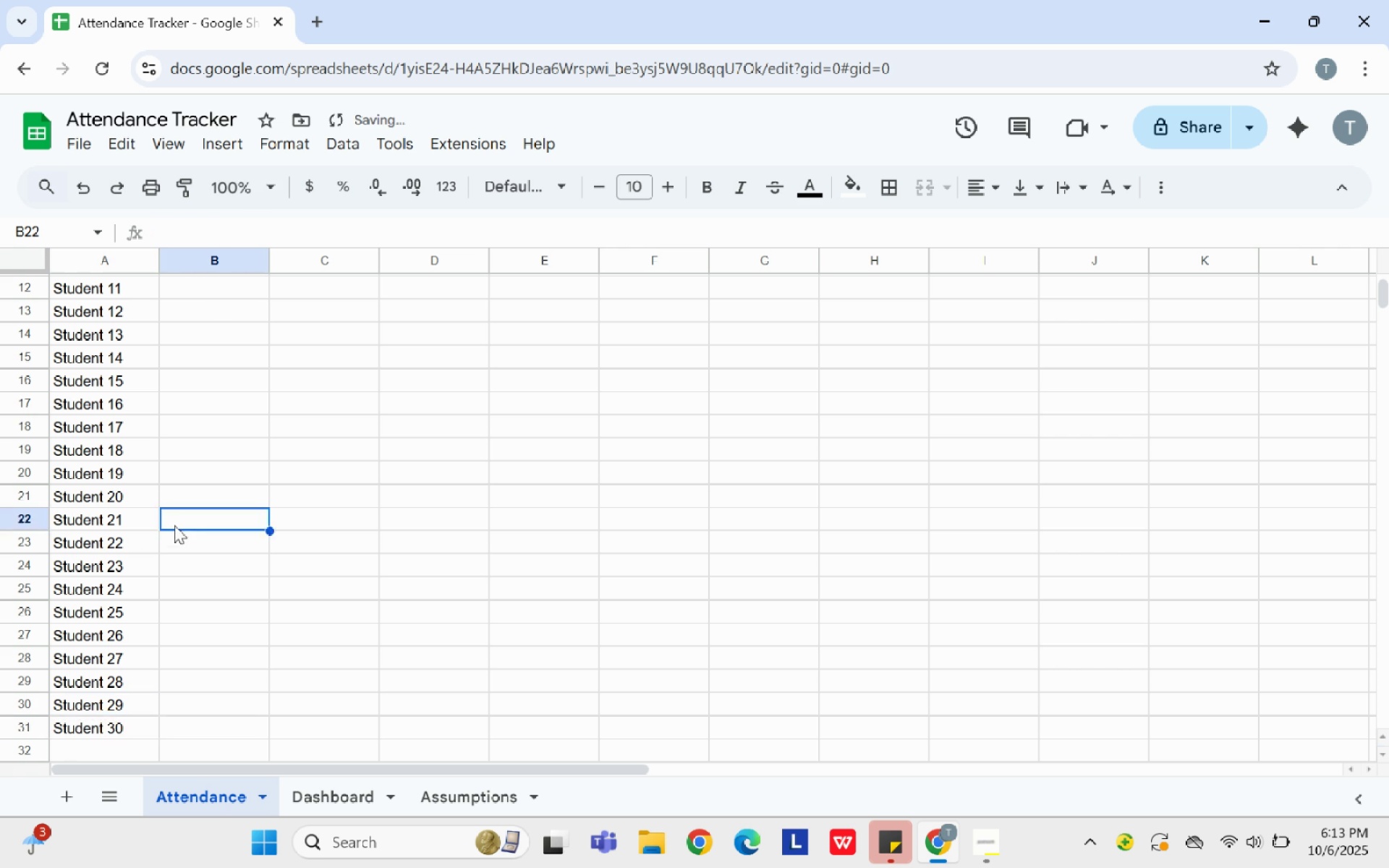 
scroll: coordinate [171, 517], scroll_direction: up, amount: 8.0
 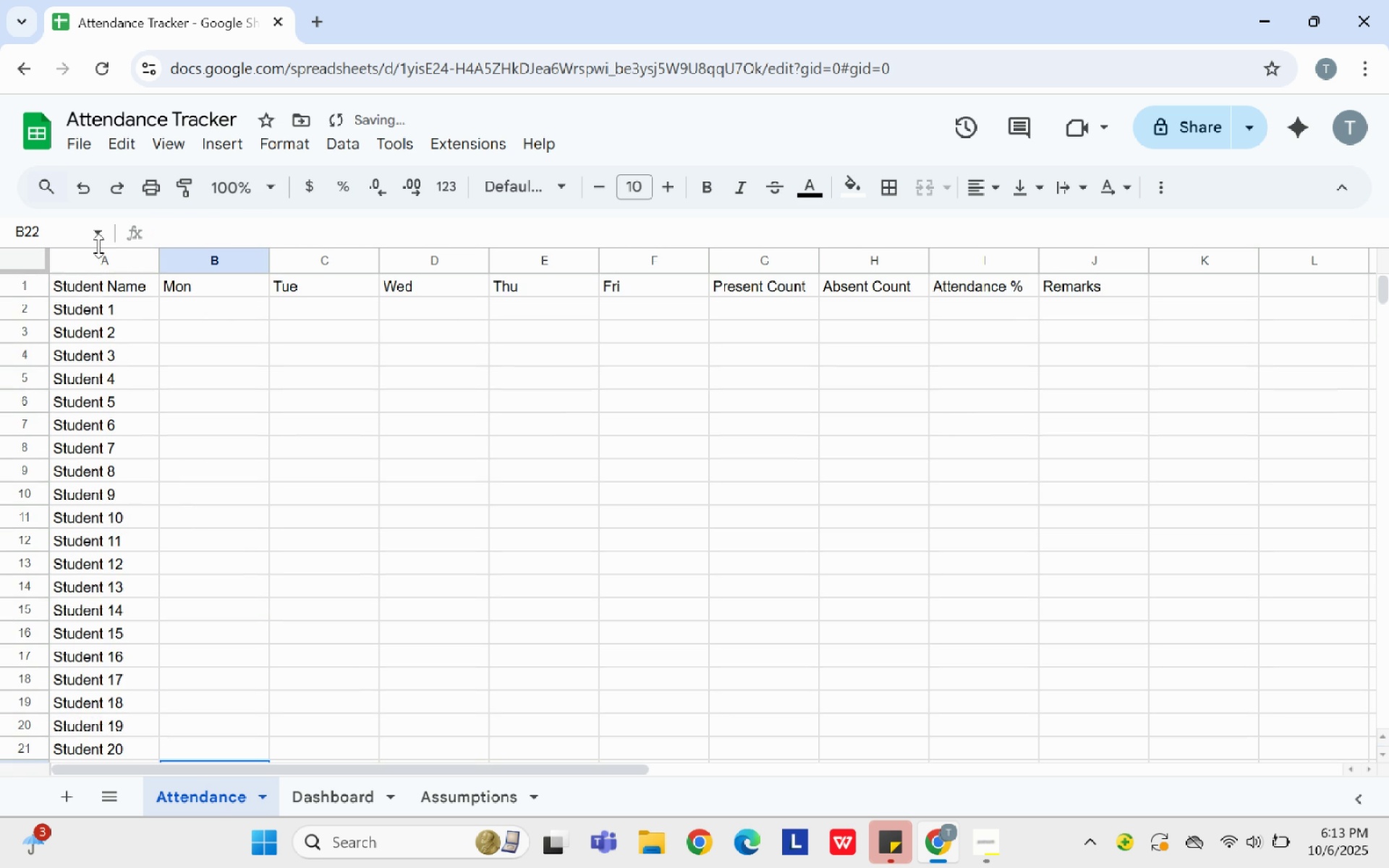 
left_click([98, 246])
 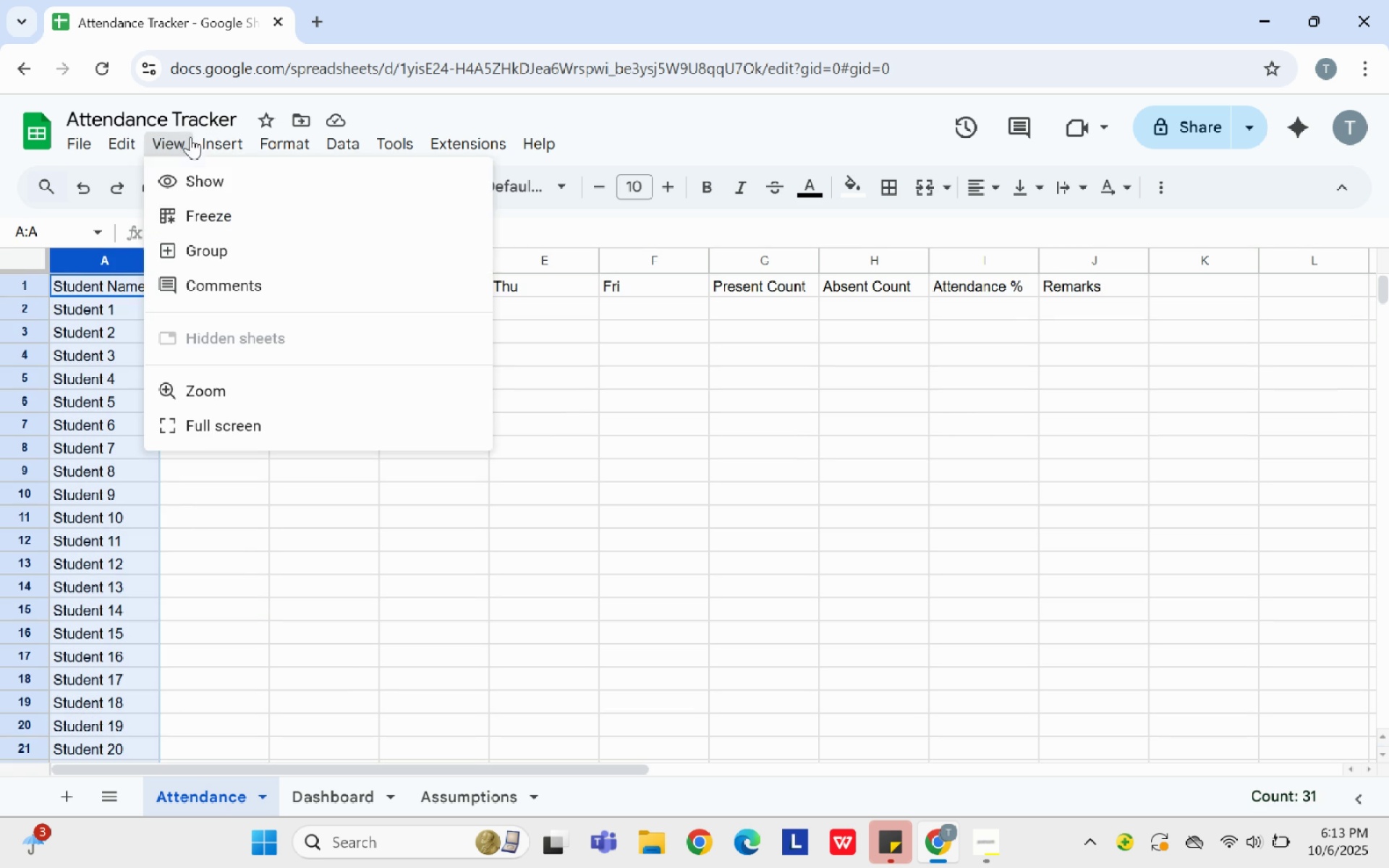 
left_click([223, 211])
 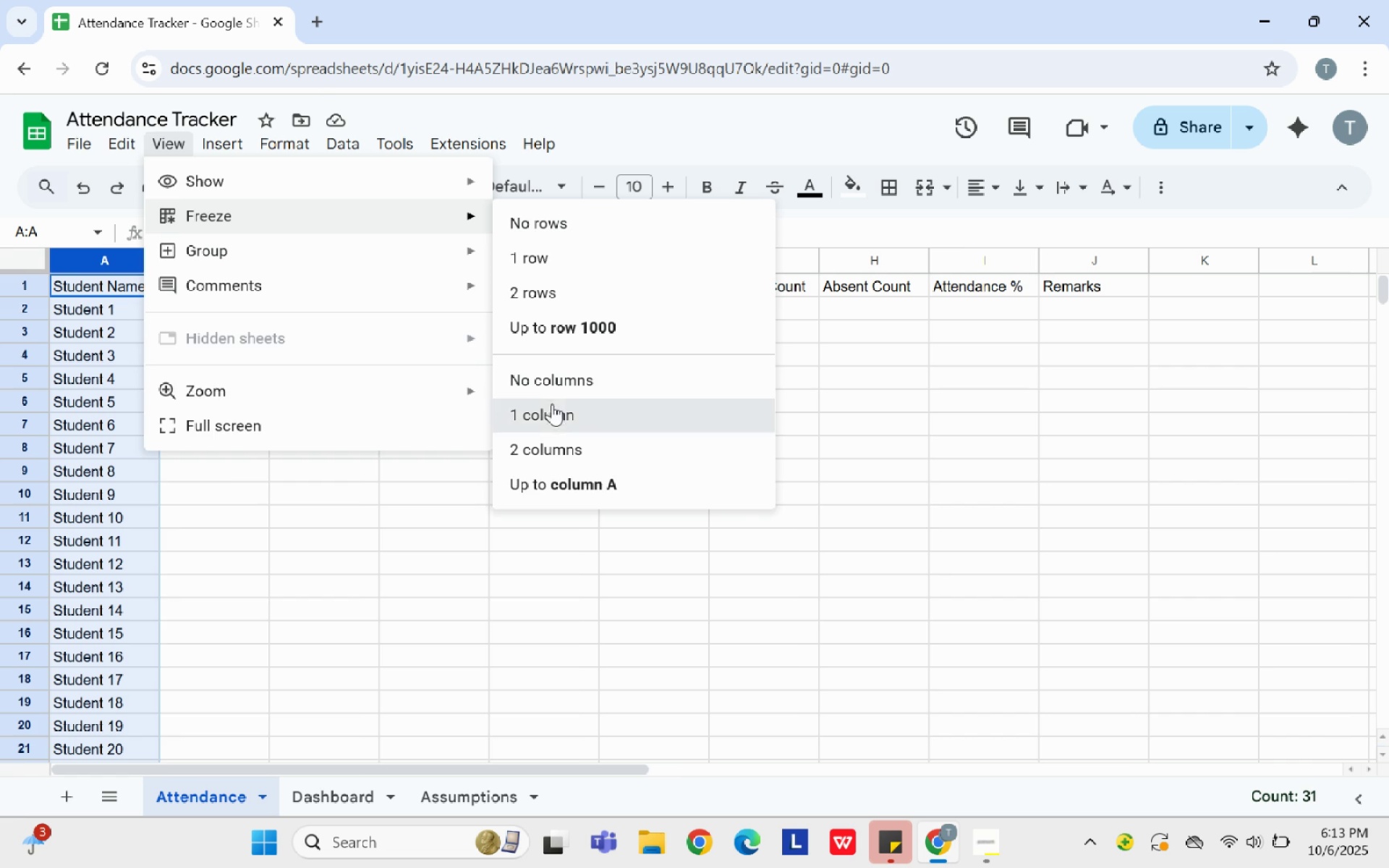 
left_click([241, 472])
 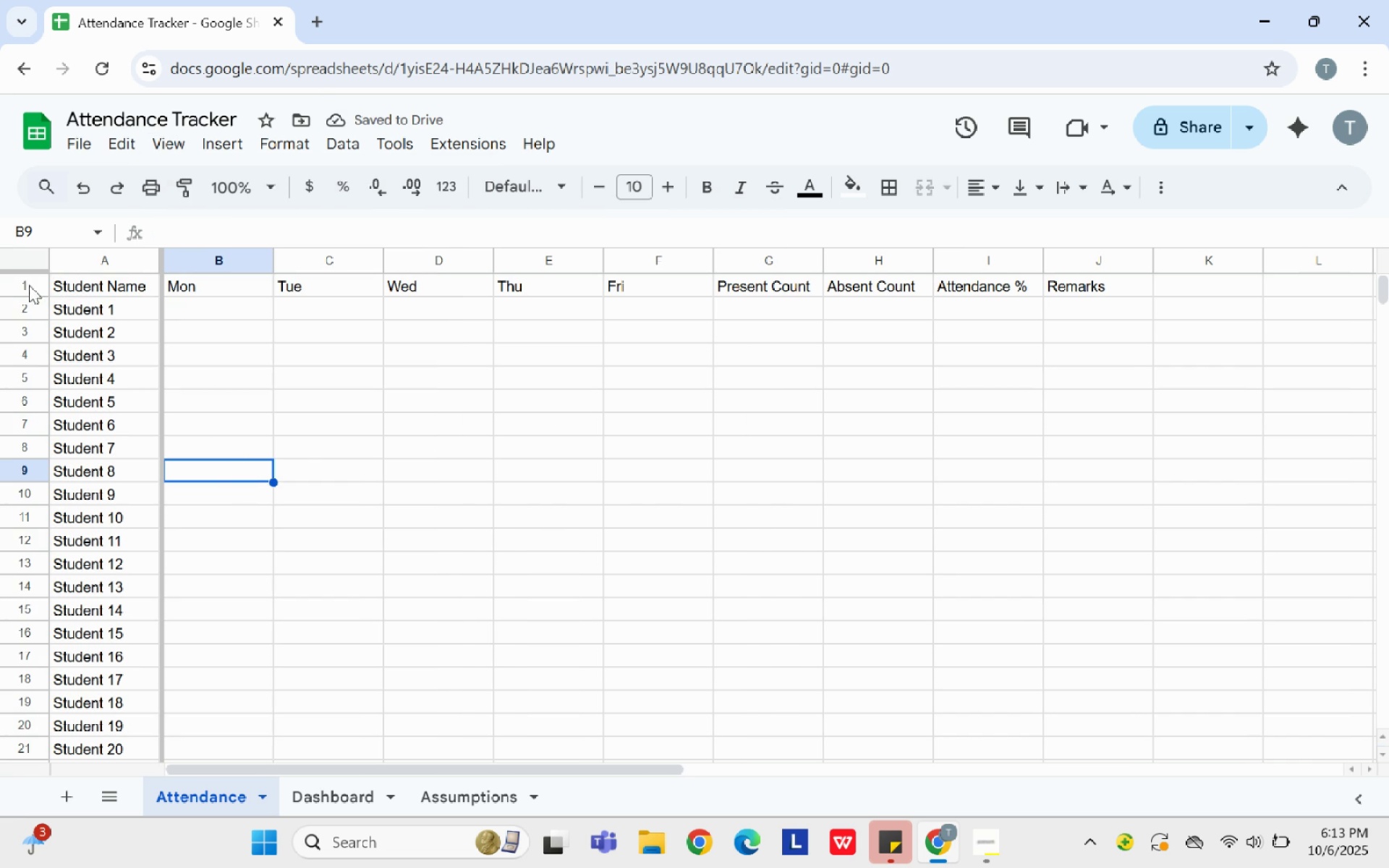 
left_click([25, 281])
 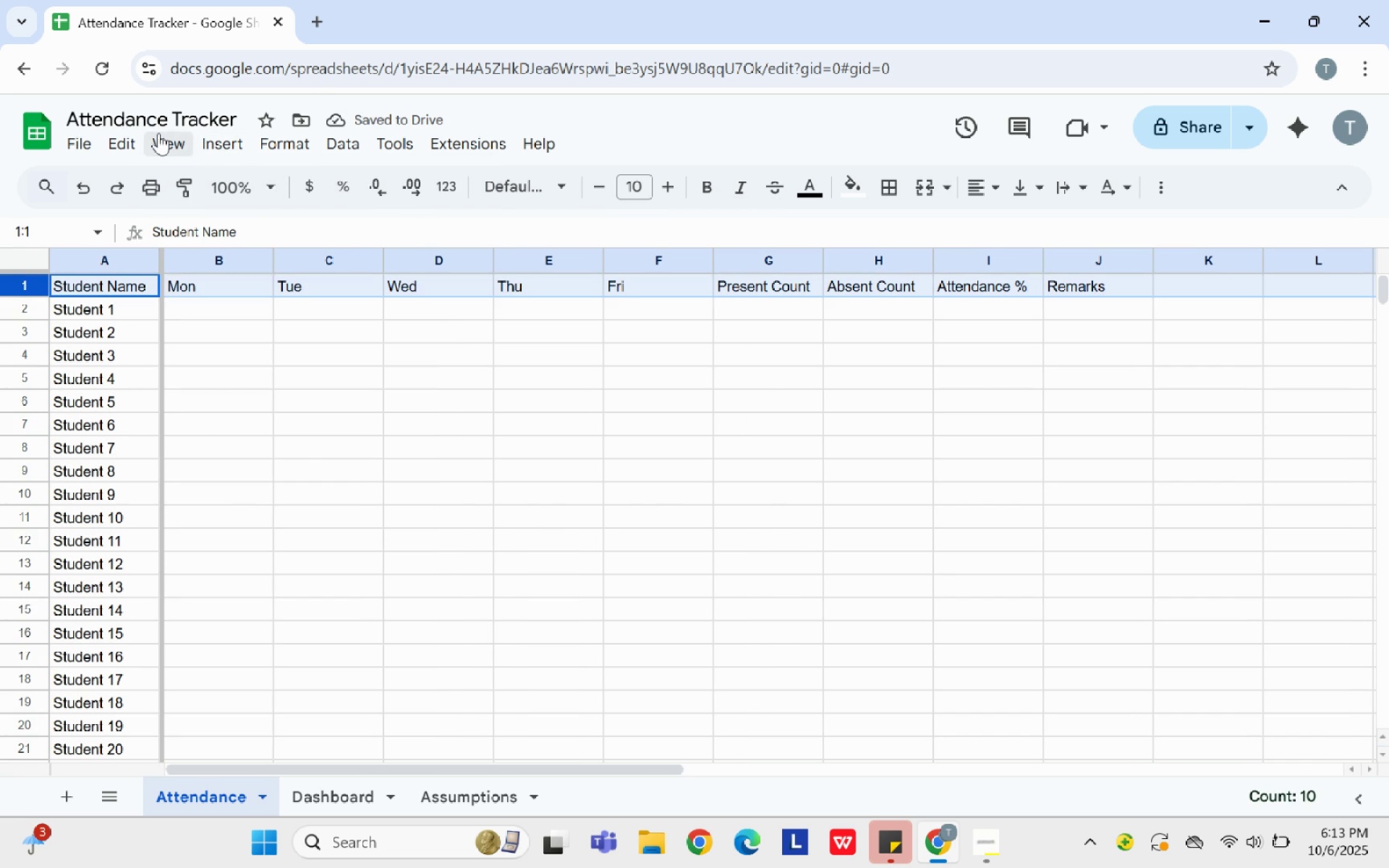 
left_click([158, 133])
 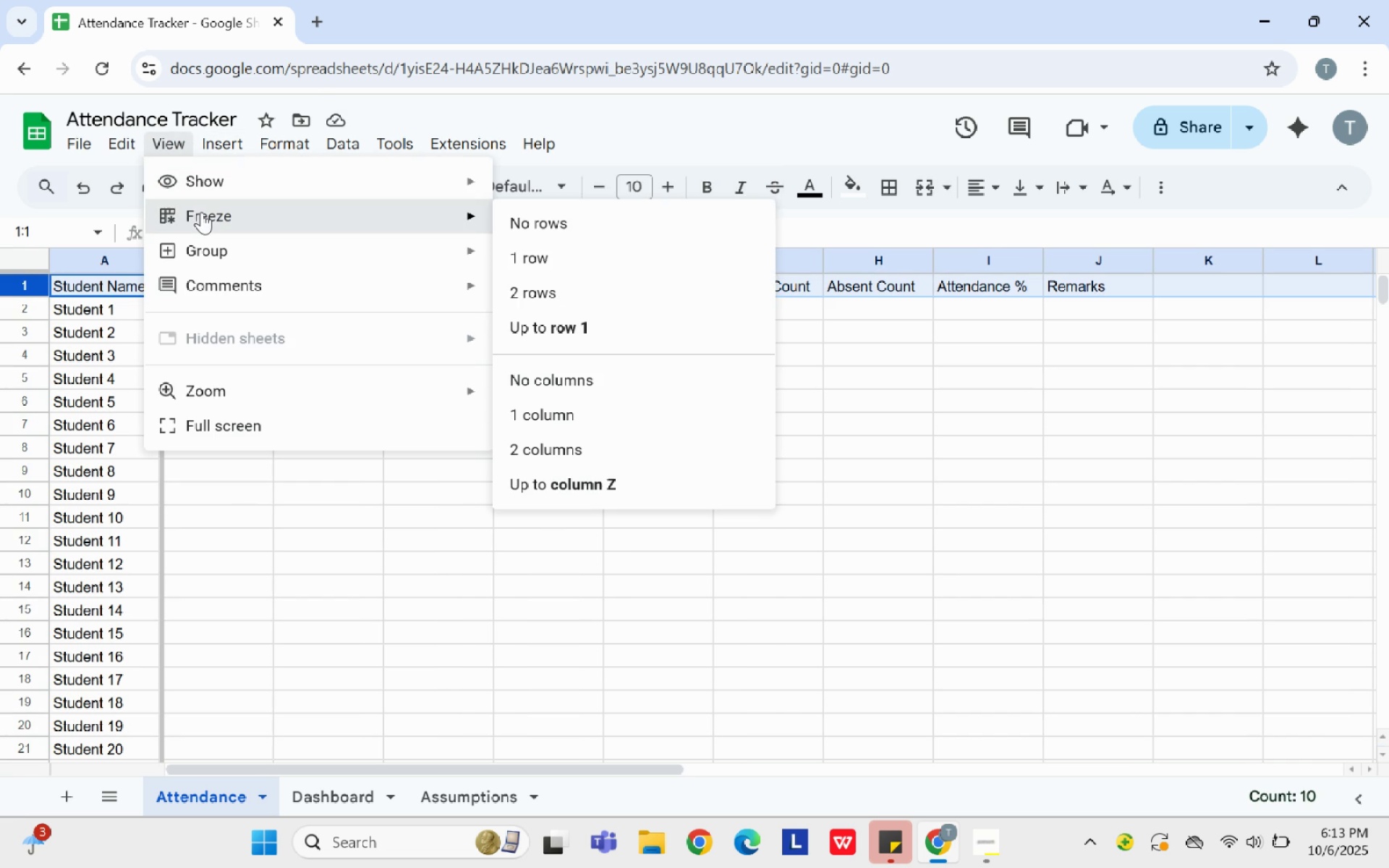 
left_click([201, 212])
 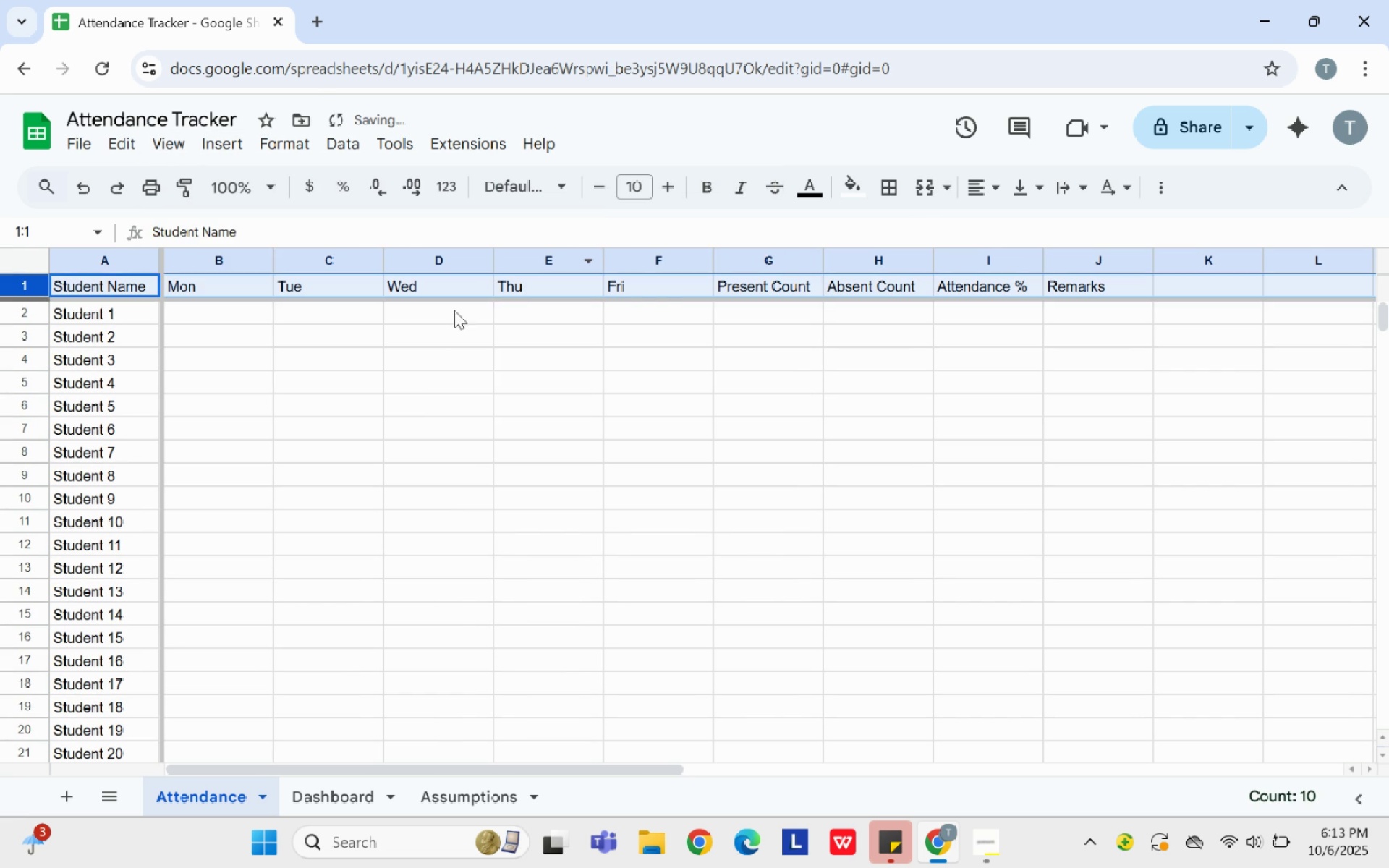 
left_click([405, 401])
 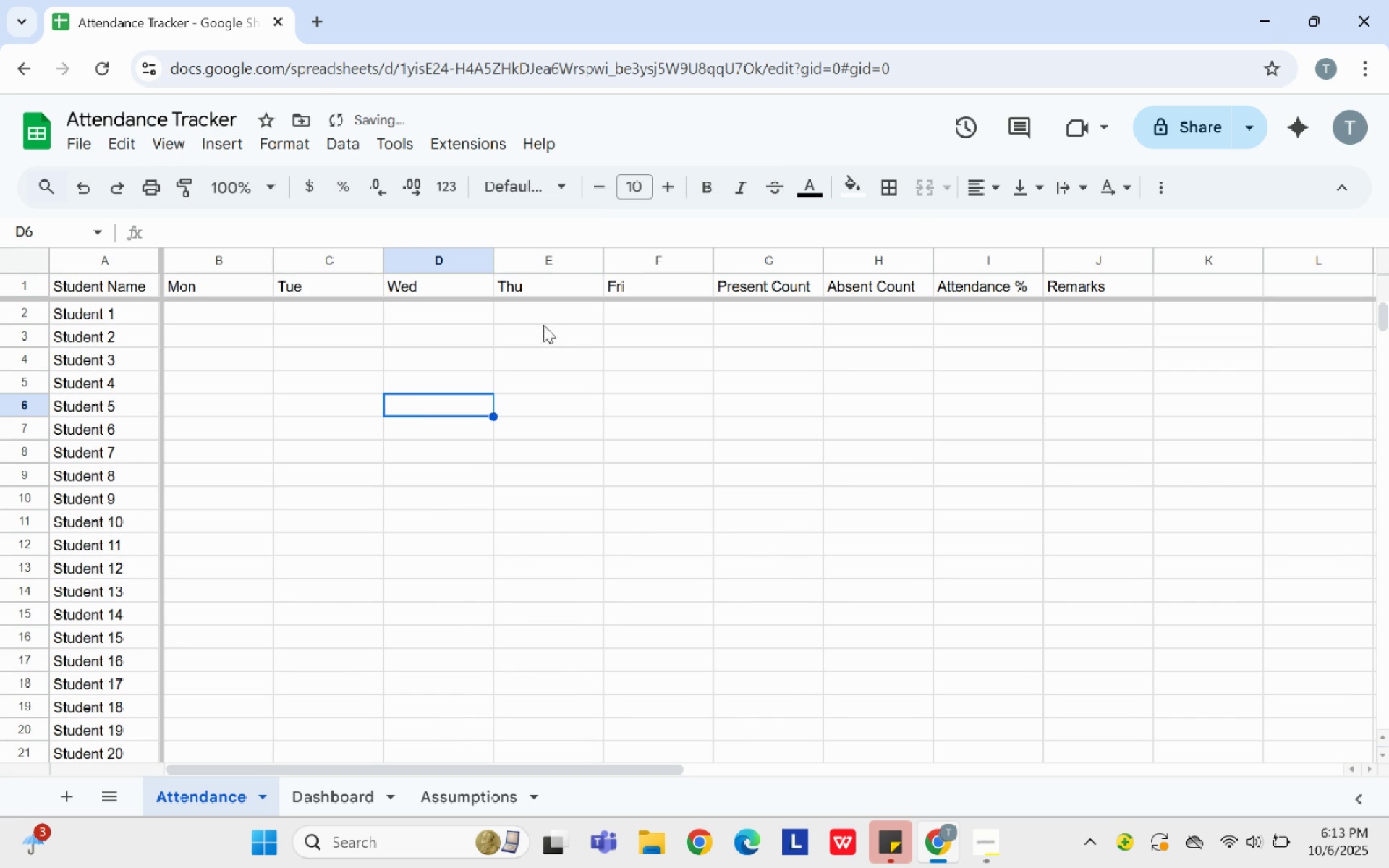 
mouse_move([519, 311])
 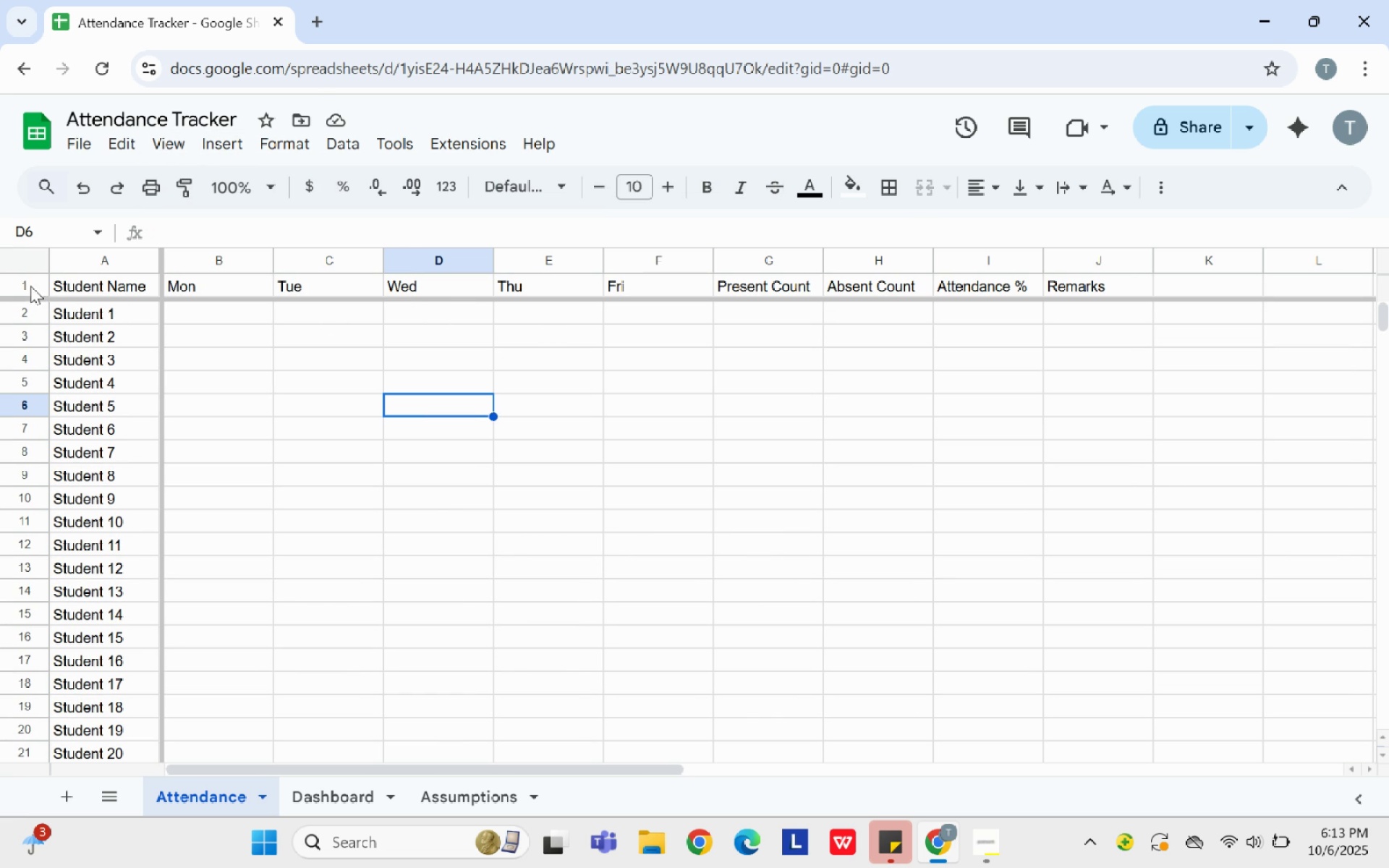 
left_click([29, 284])
 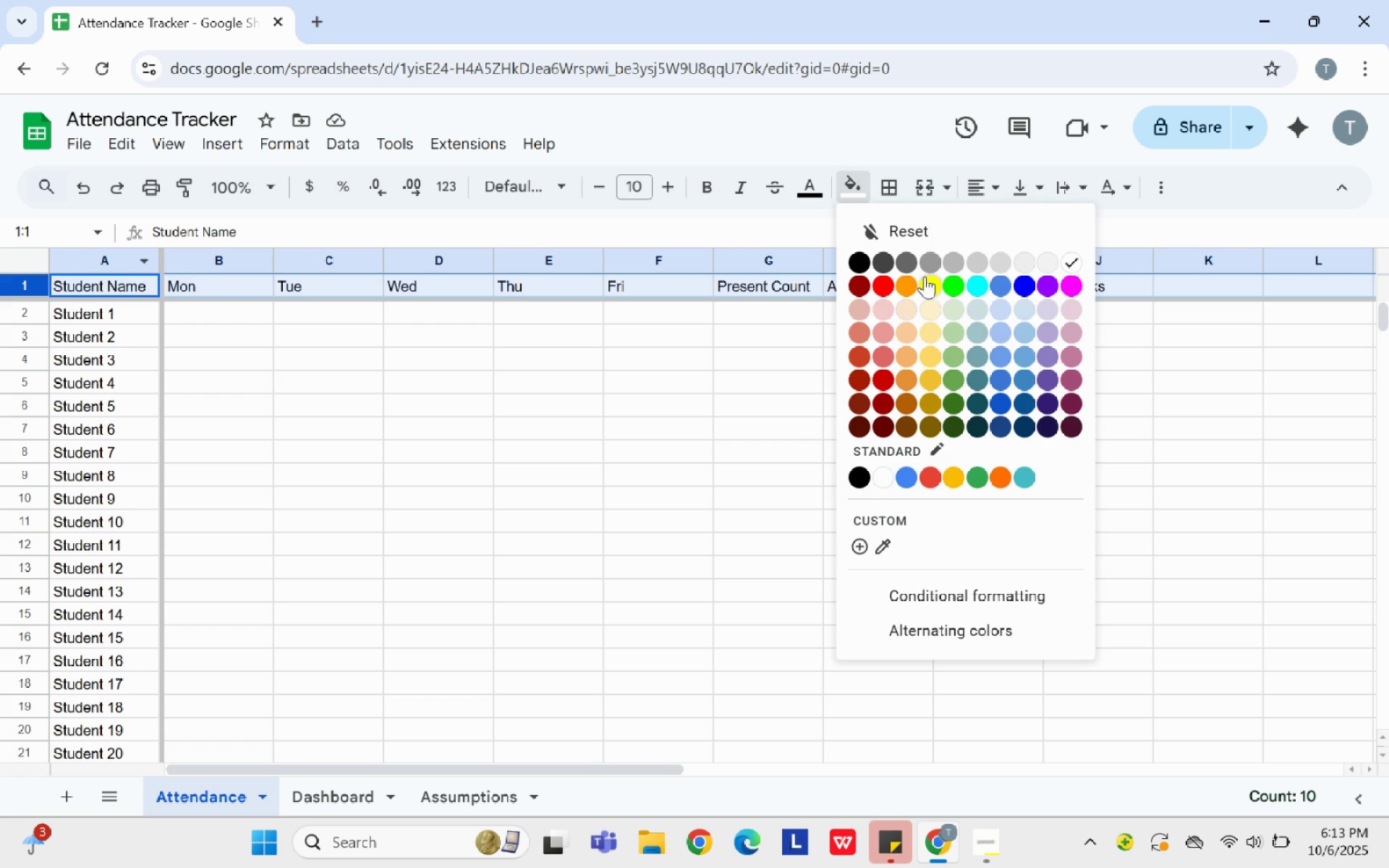 
left_click([927, 283])
 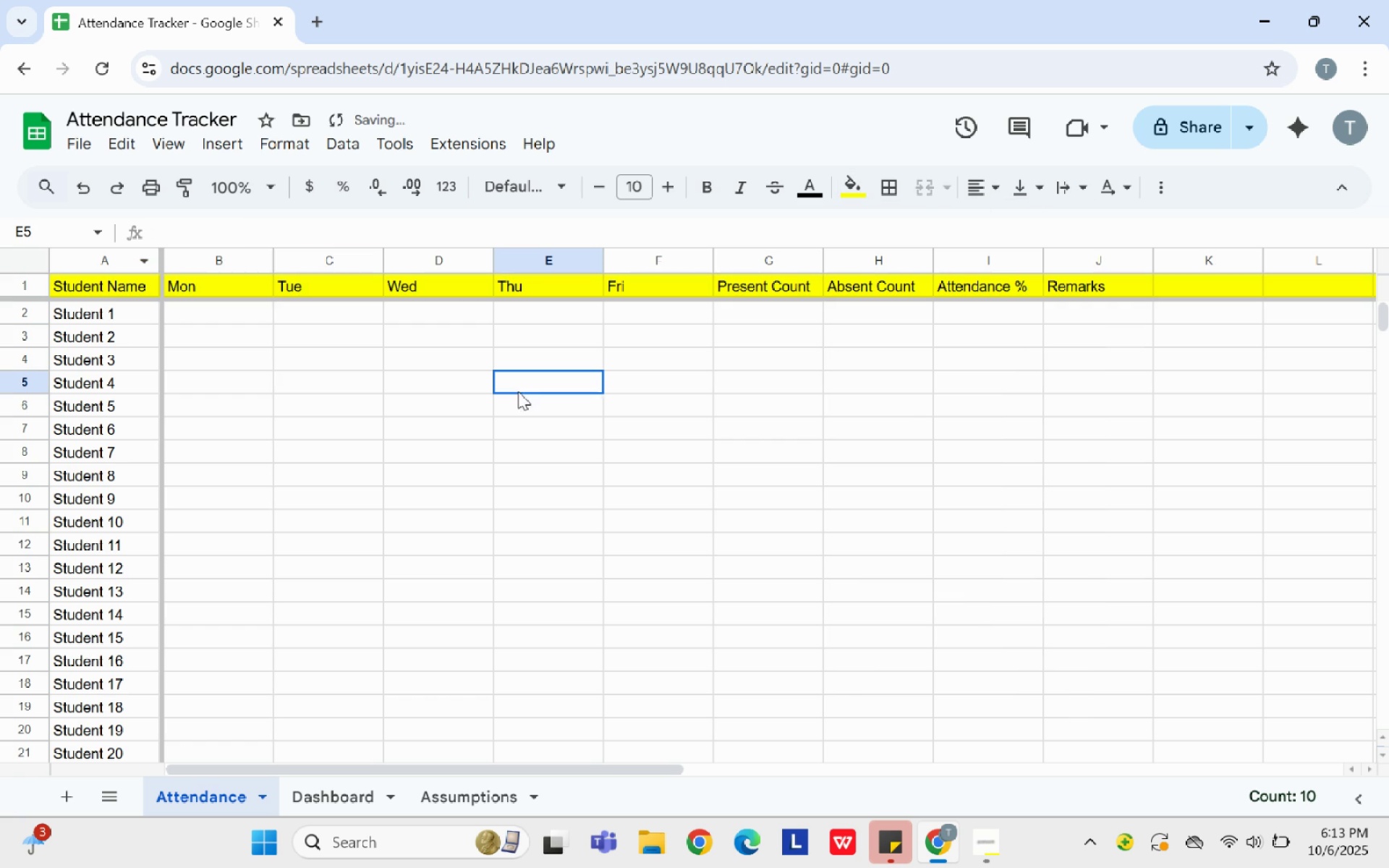 
left_click([518, 391])
 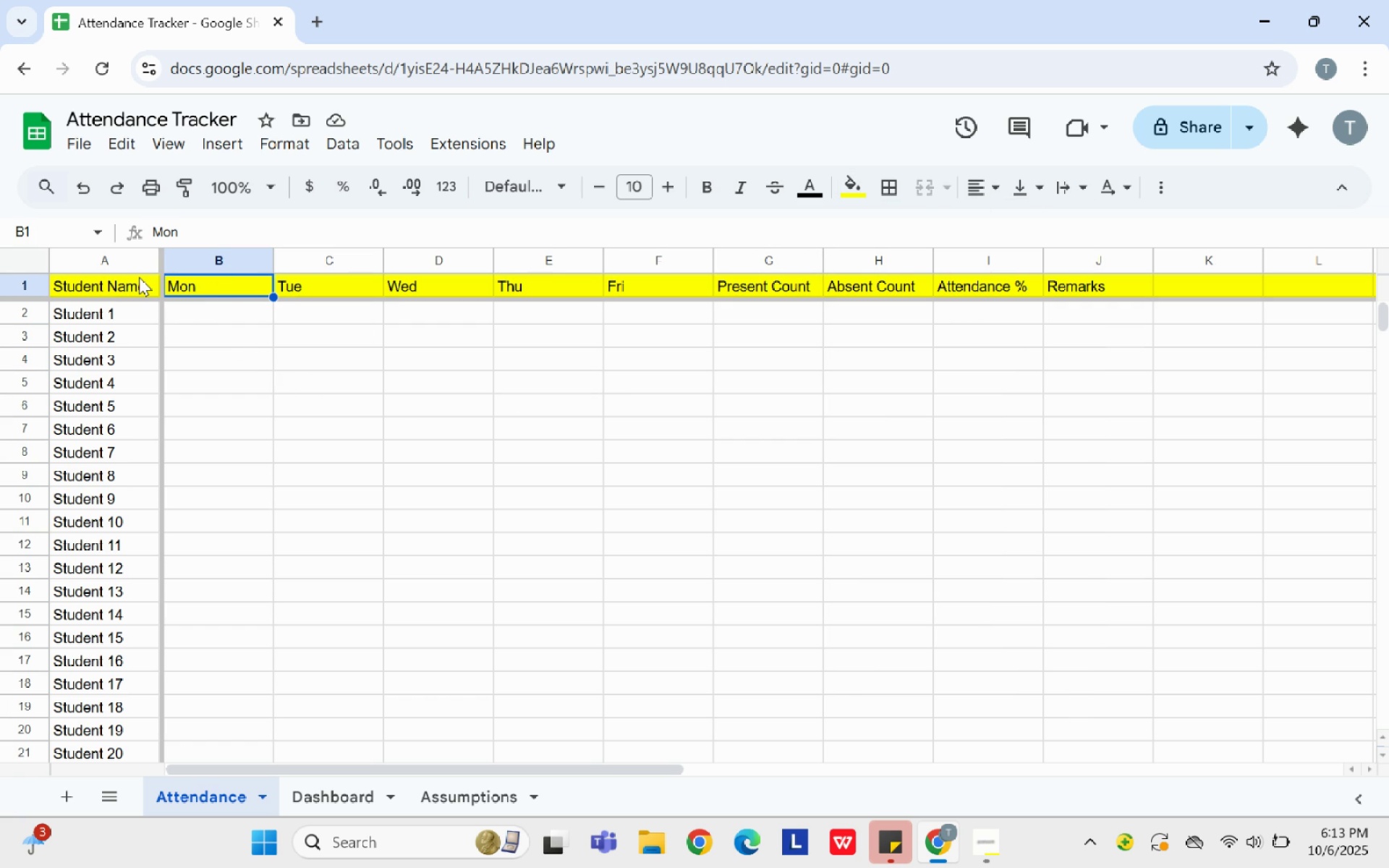 
wait(7.49)
 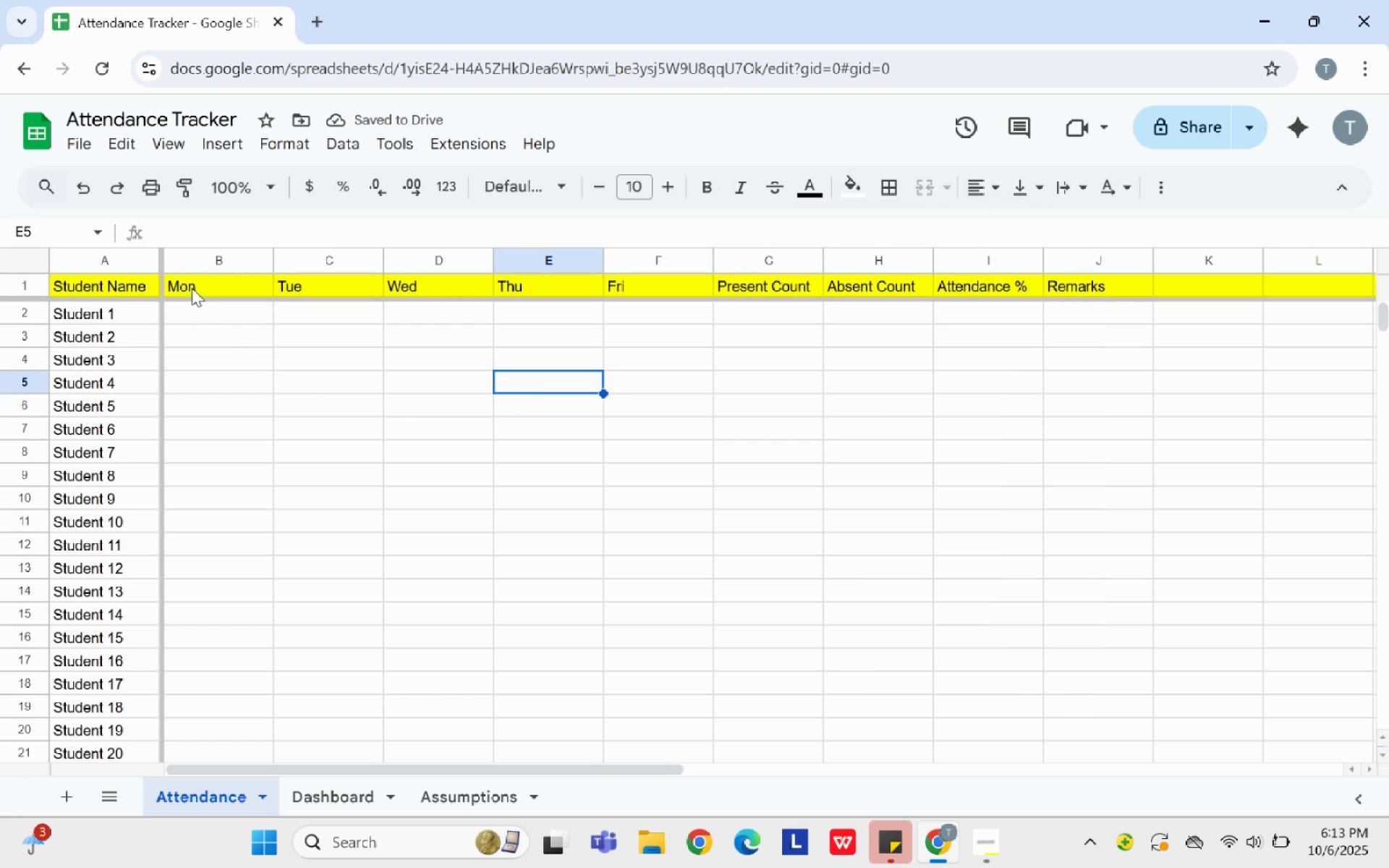 
left_click_drag(start_coordinate=[129, 279], to_coordinate=[1120, 276])
 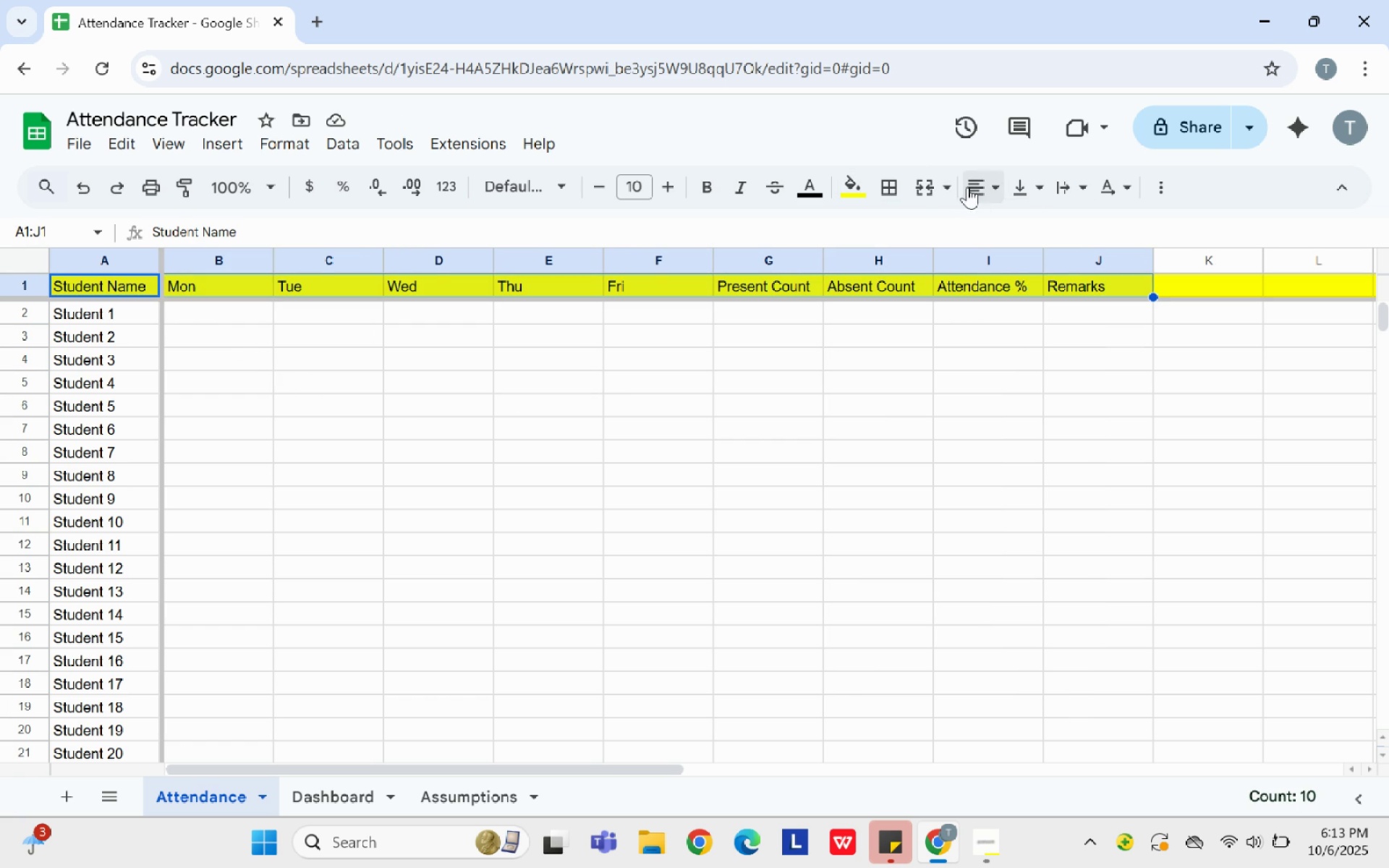 
left_click([969, 187])
 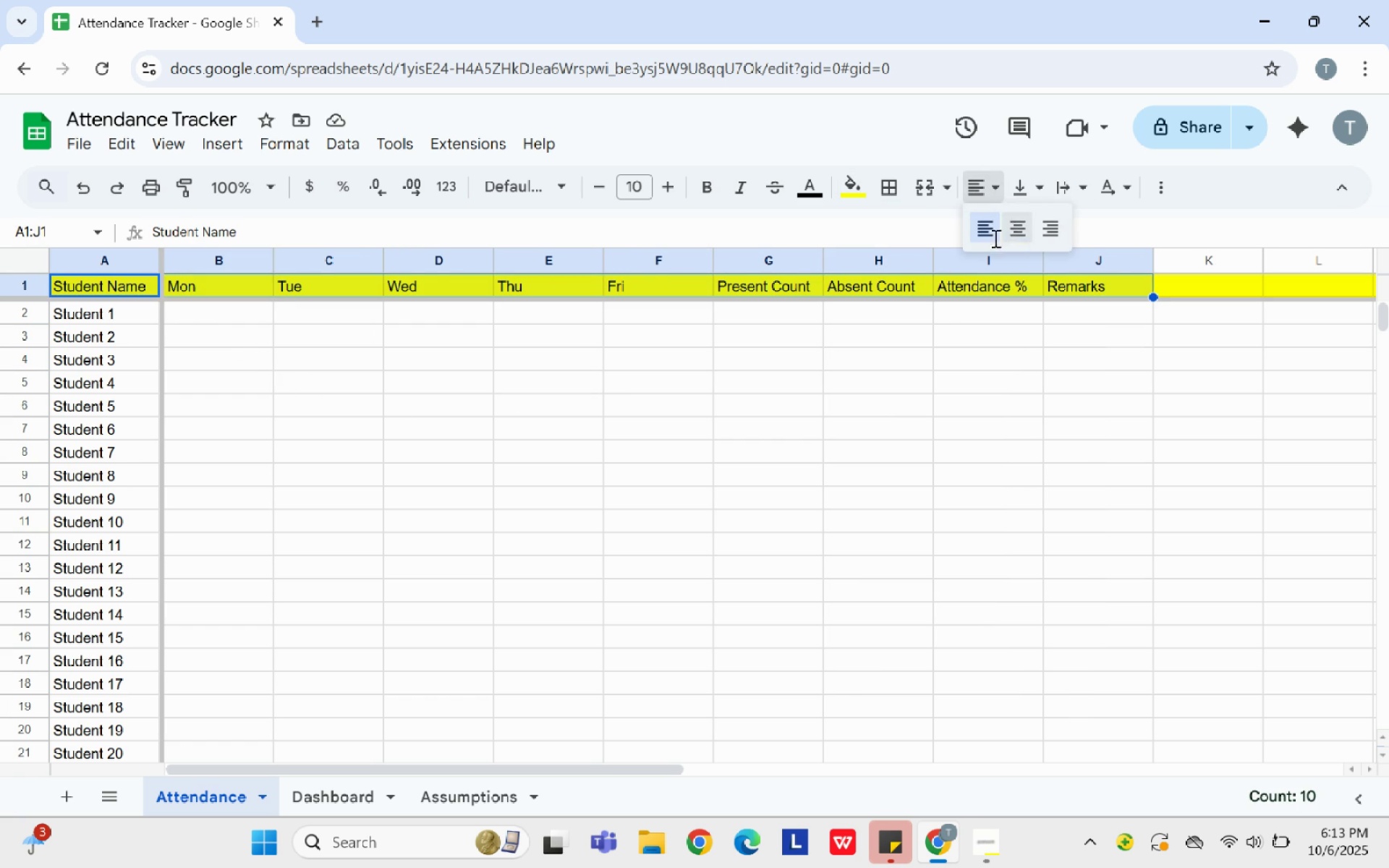 
left_click([1016, 230])
 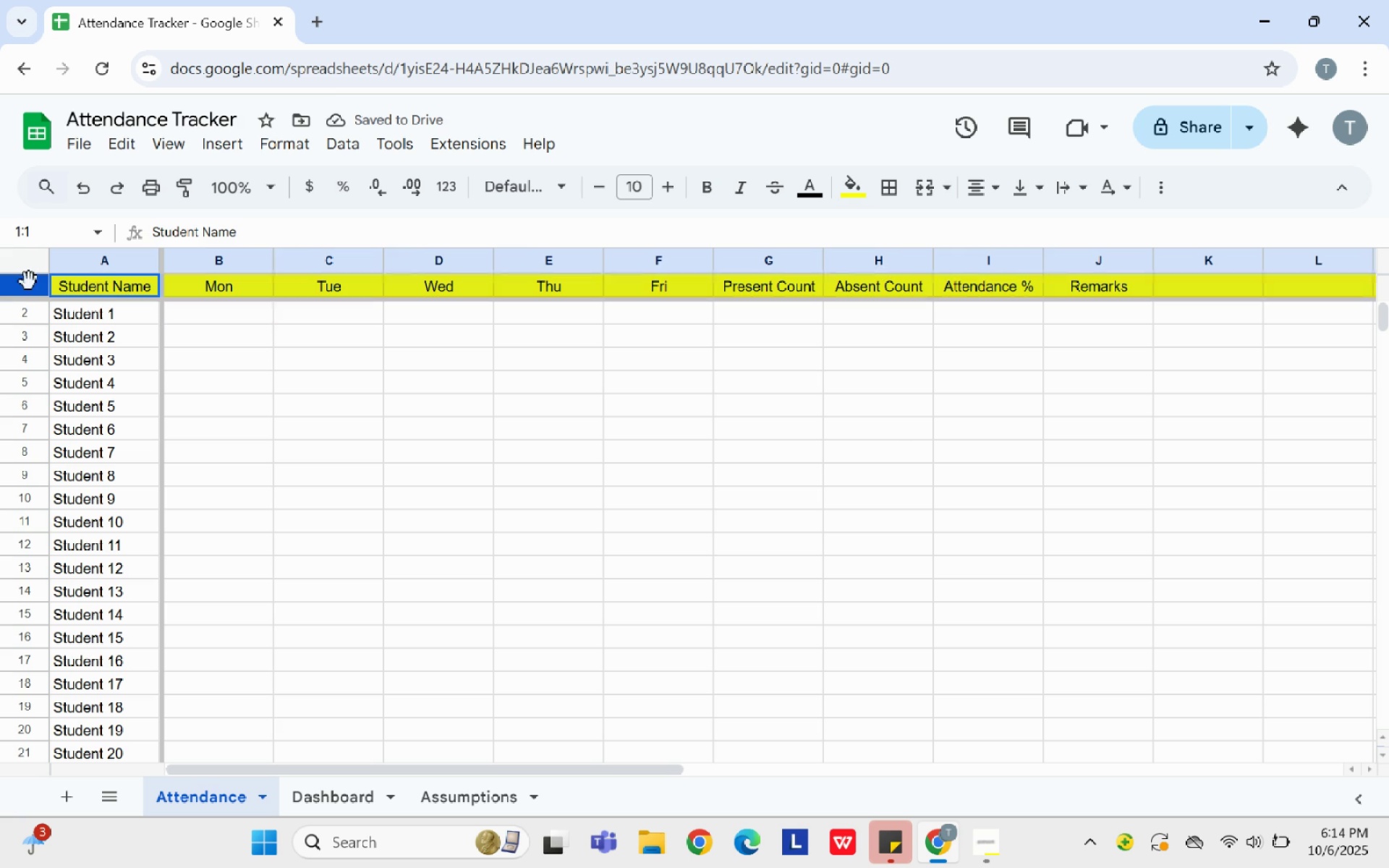 
left_click([814, 197])
 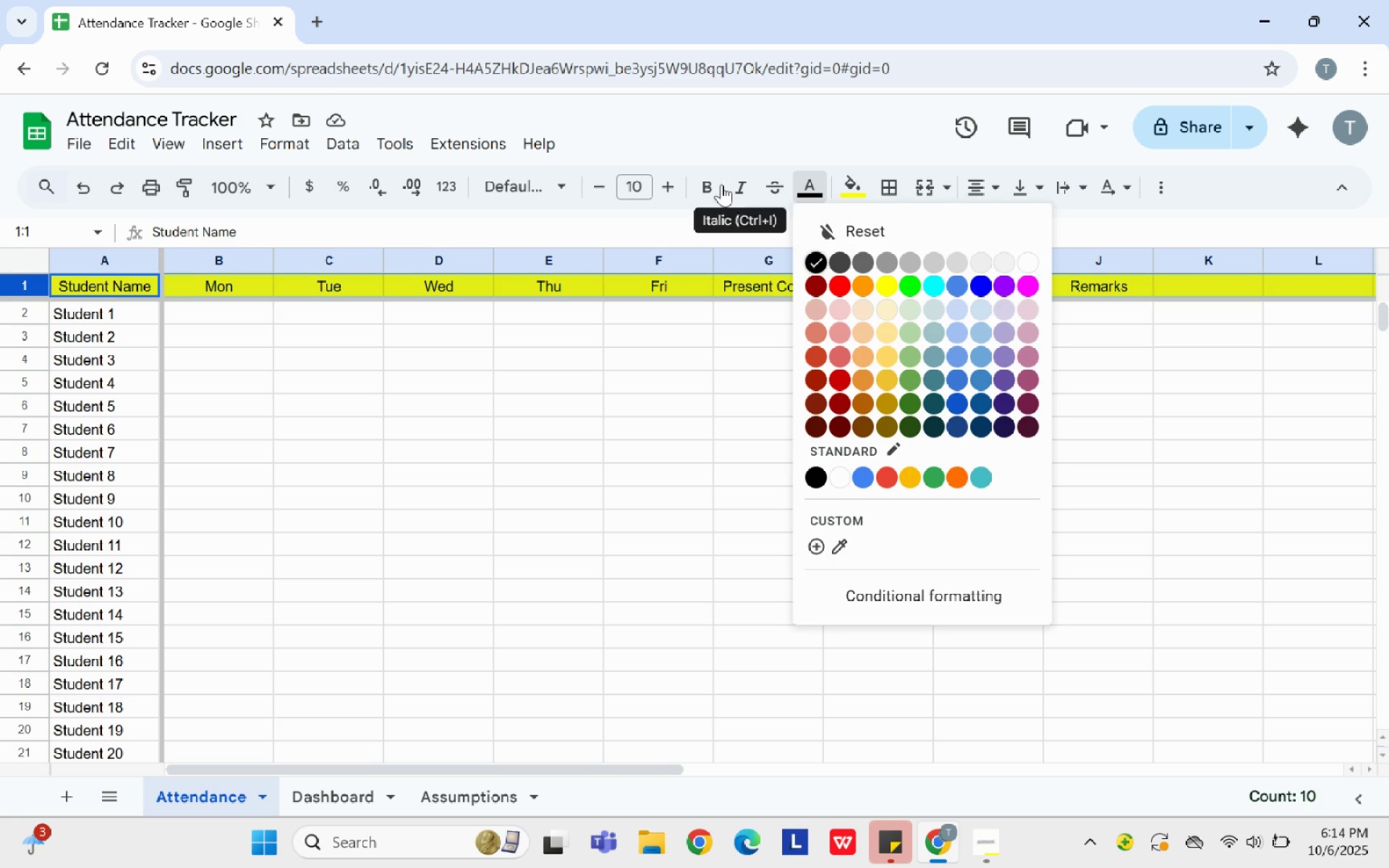 
left_click([721, 184])
 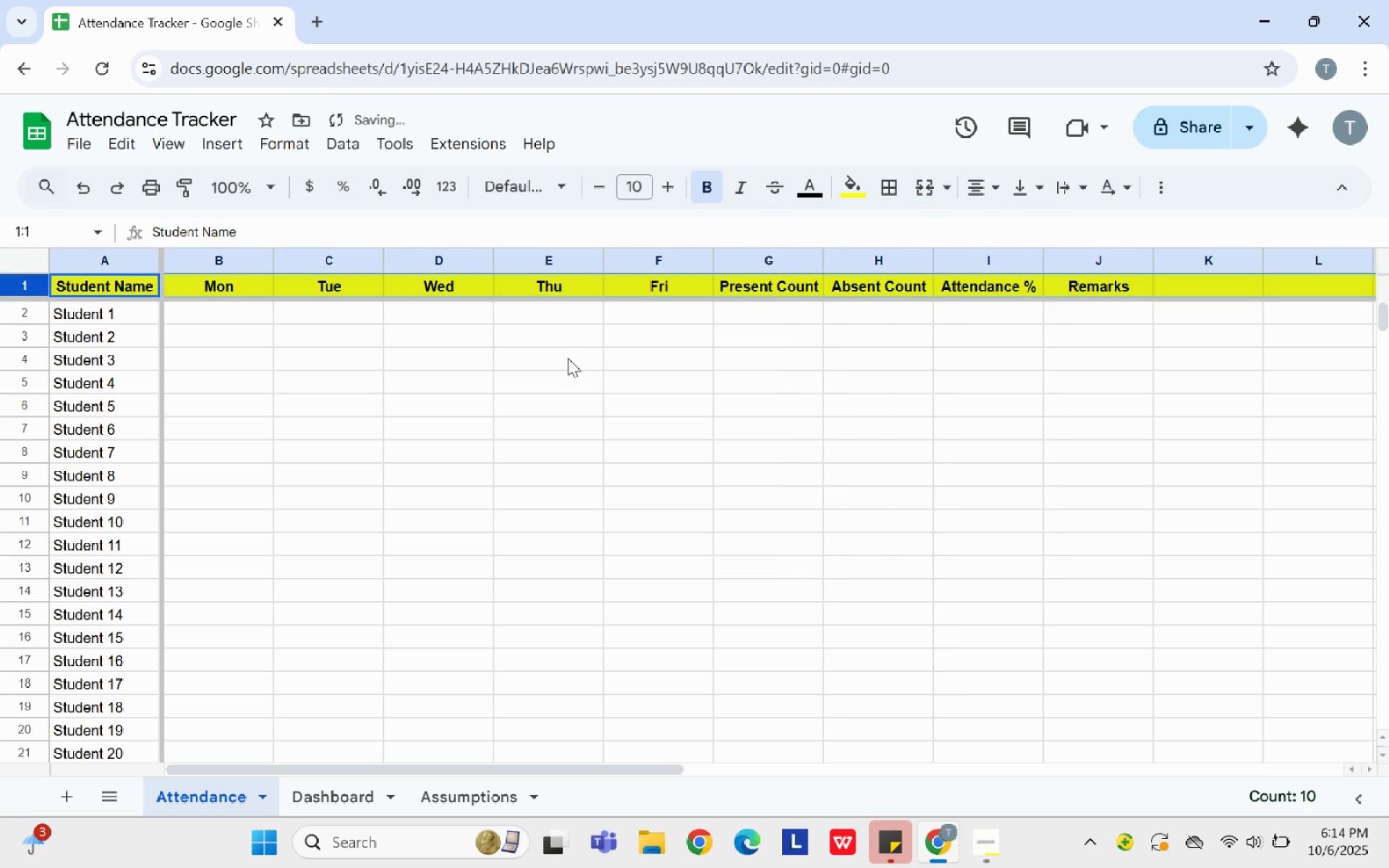 
left_click([568, 358])
 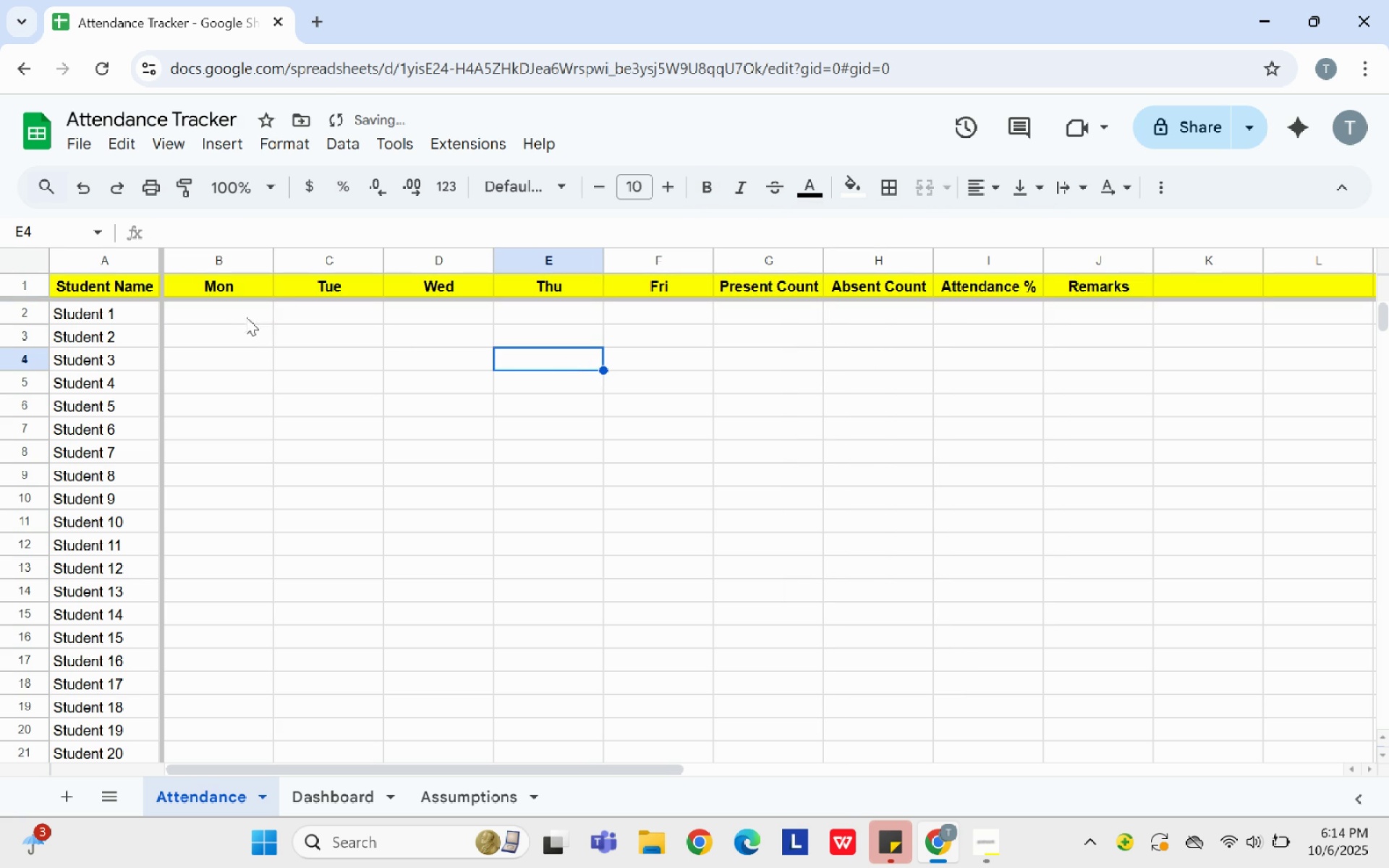 
left_click([244, 312])
 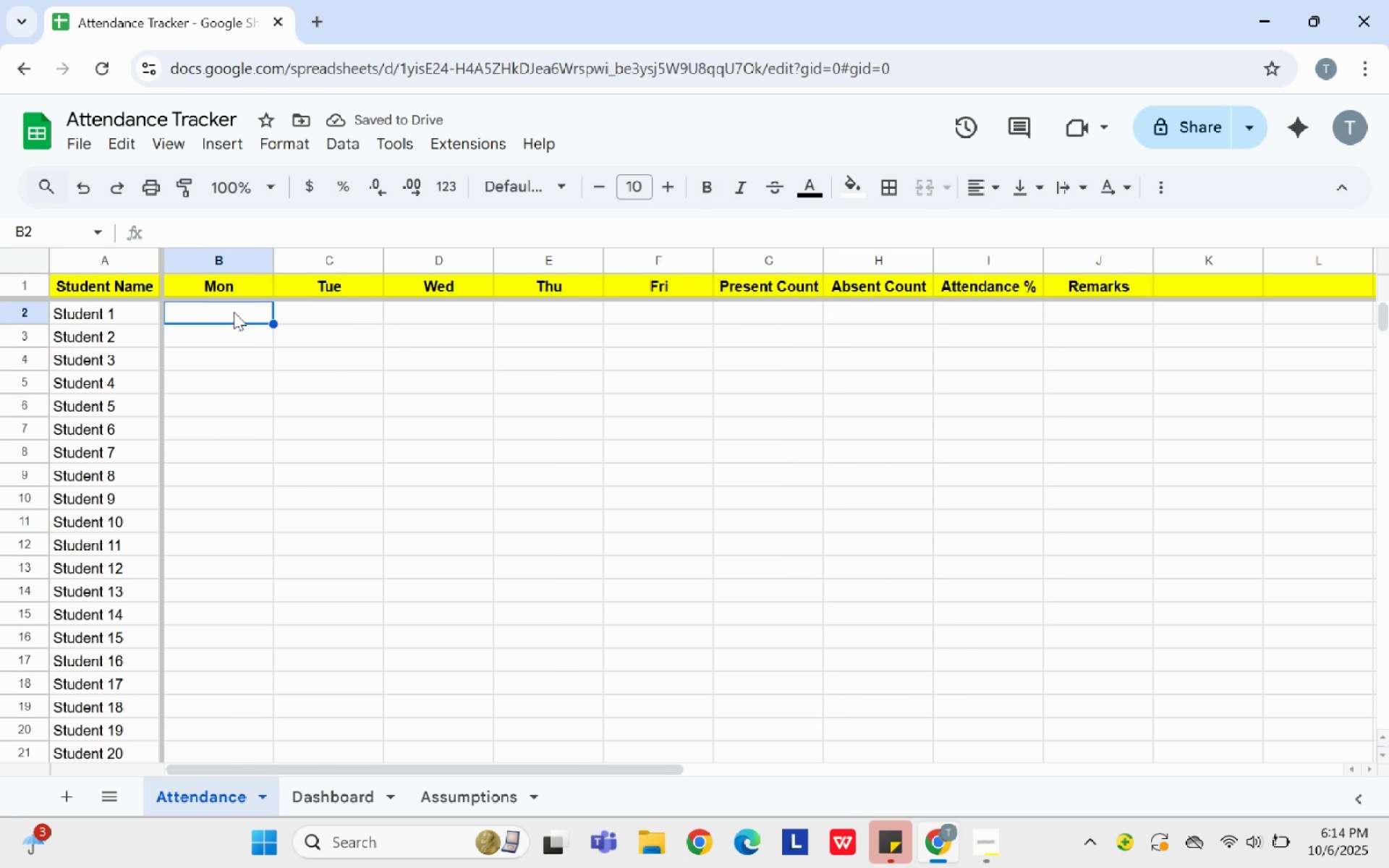 
right_click([234, 312])
 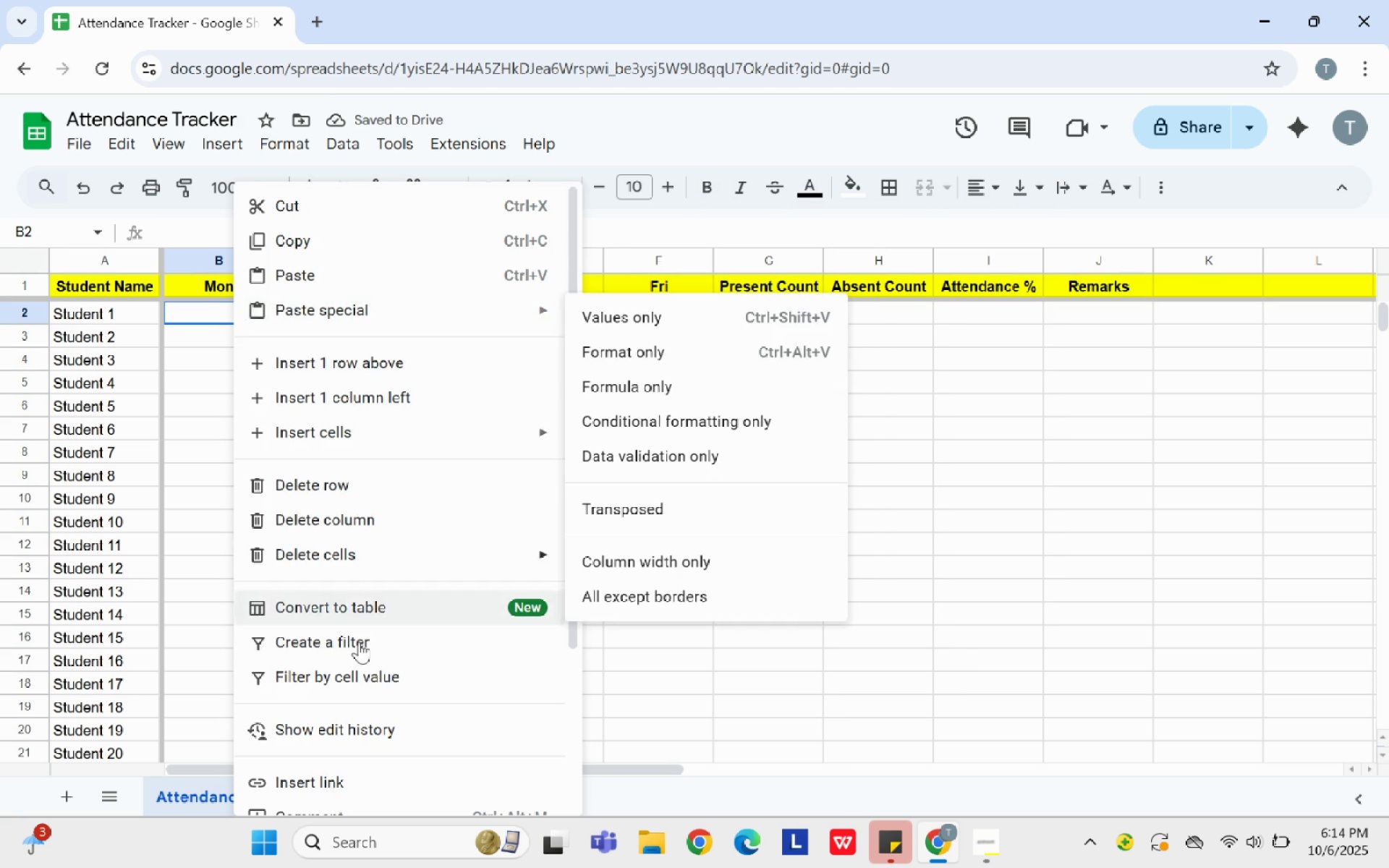 
scroll: coordinate [376, 684], scroll_direction: down, amount: 6.0
 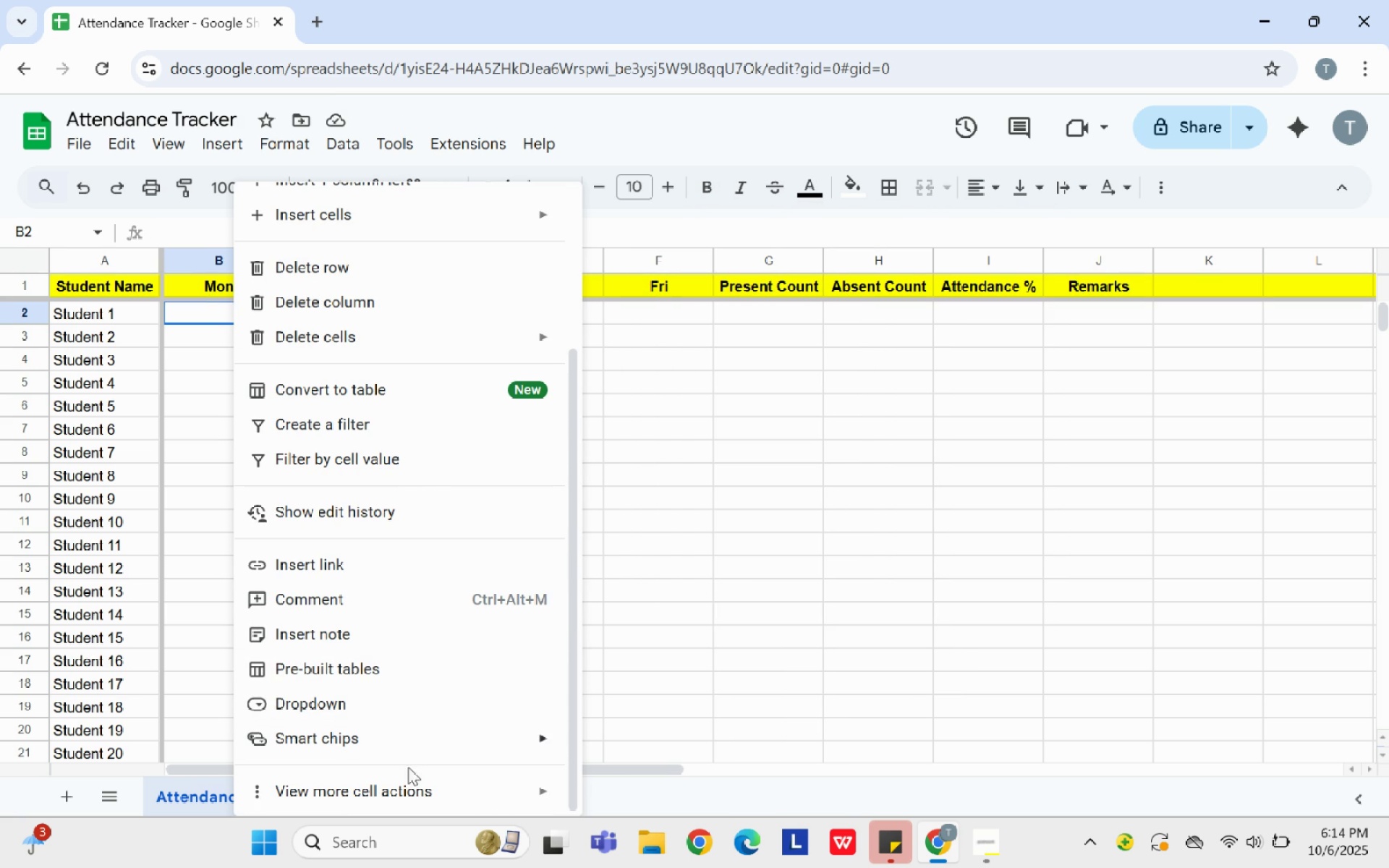 
mouse_move([412, 758])
 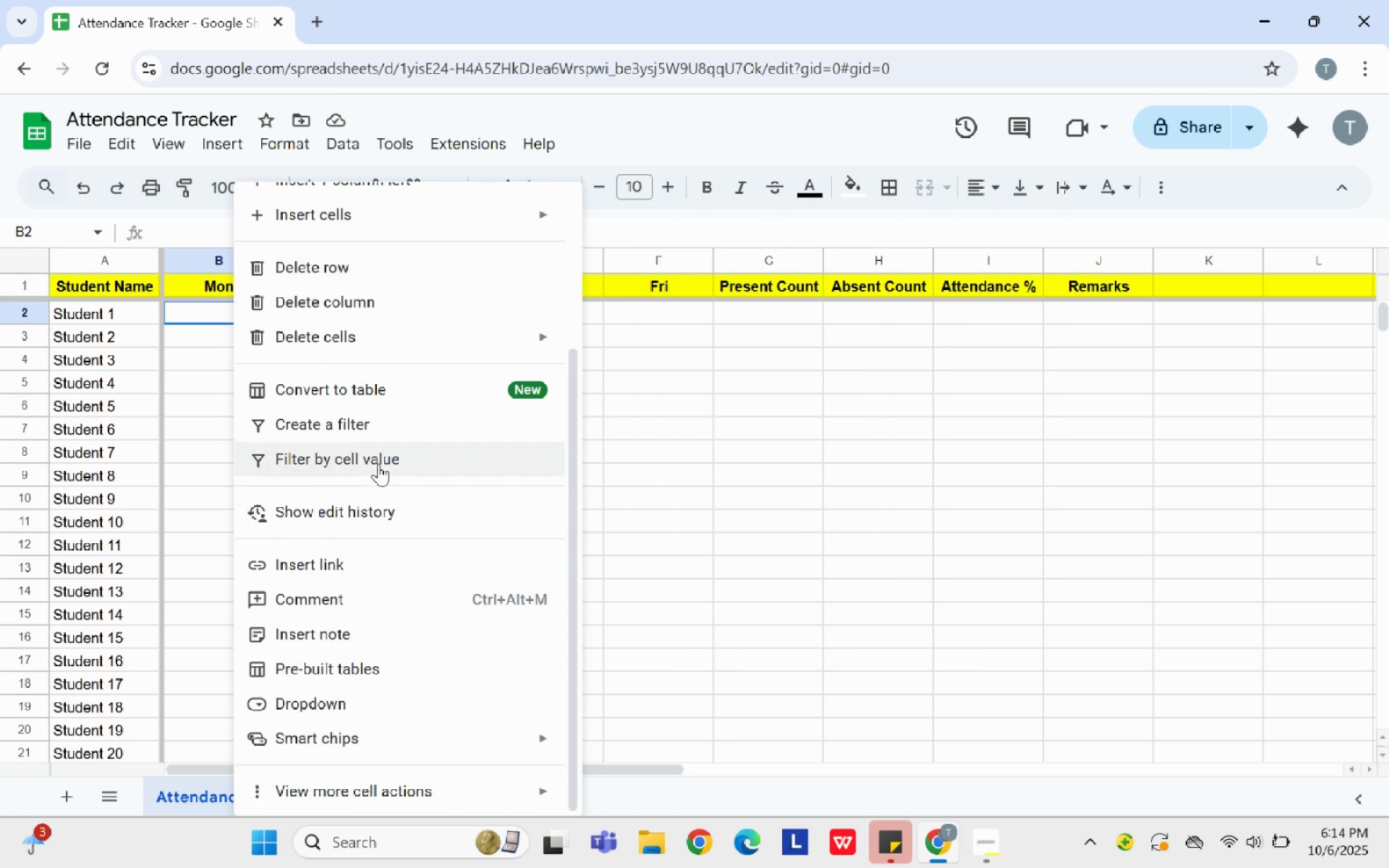 
scroll: coordinate [378, 464], scroll_direction: up, amount: 4.0
 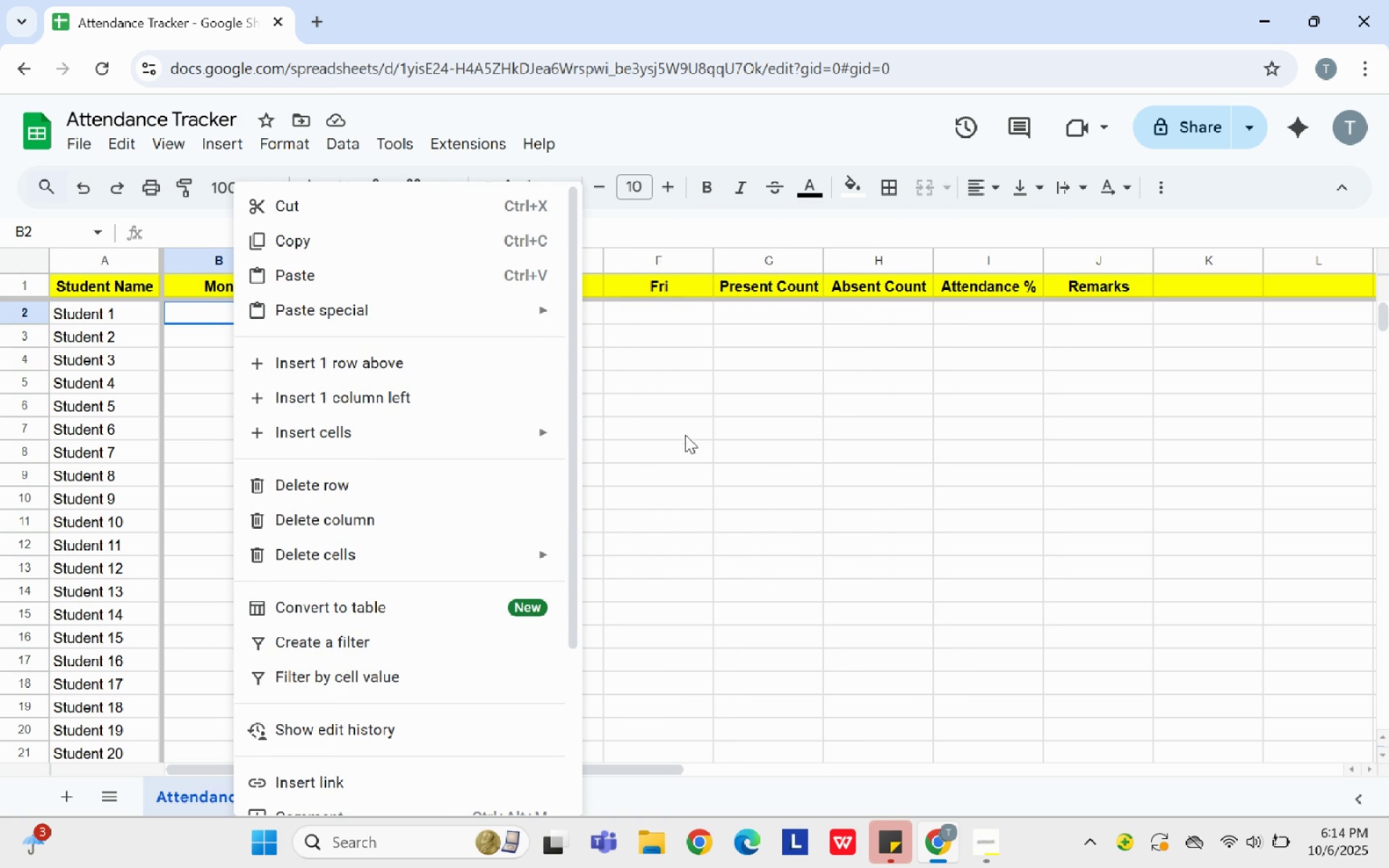 
scroll: coordinate [396, 645], scroll_direction: down, amount: 5.0
 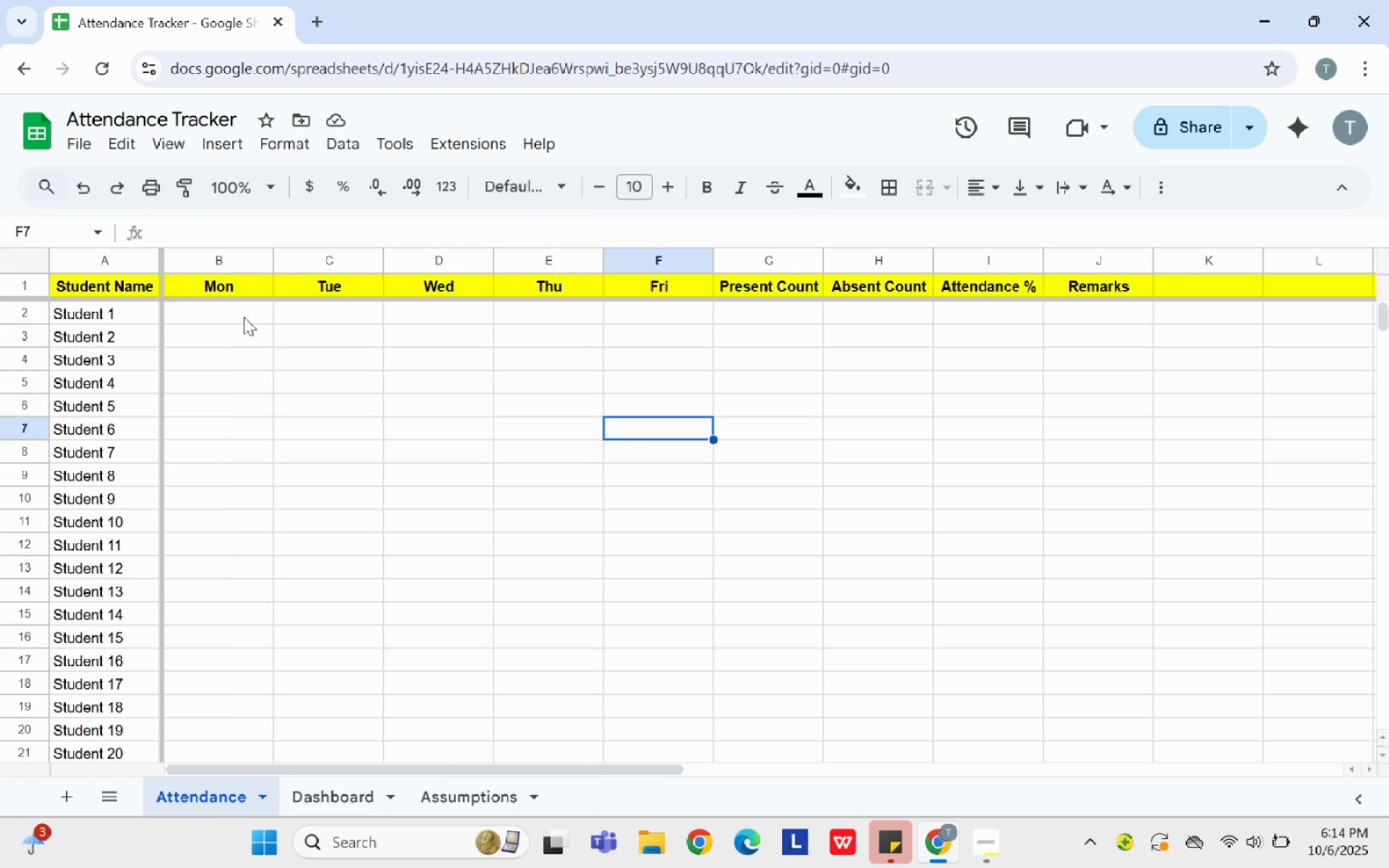 
left_click([232, 317])
 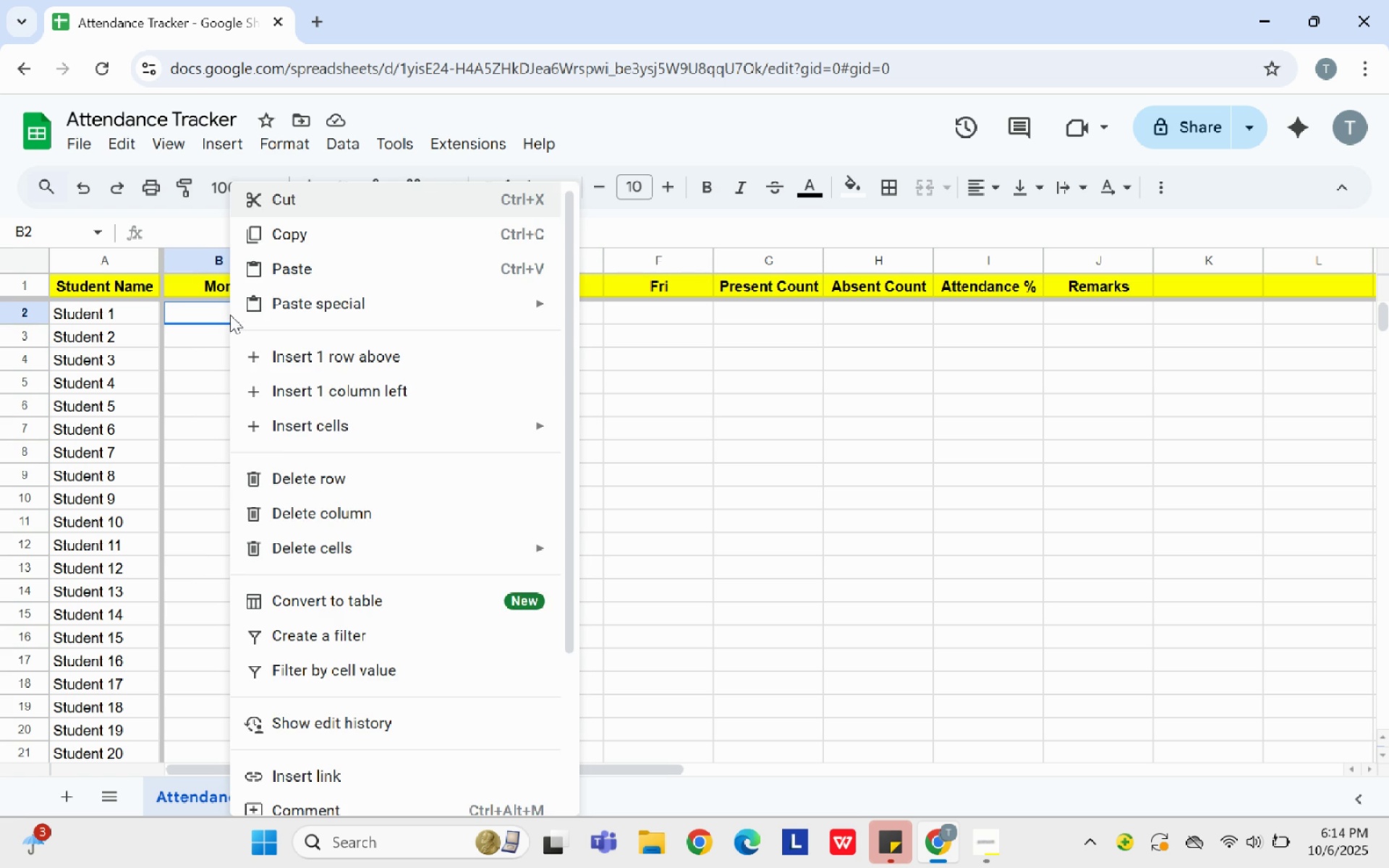 
right_click([230, 315])
 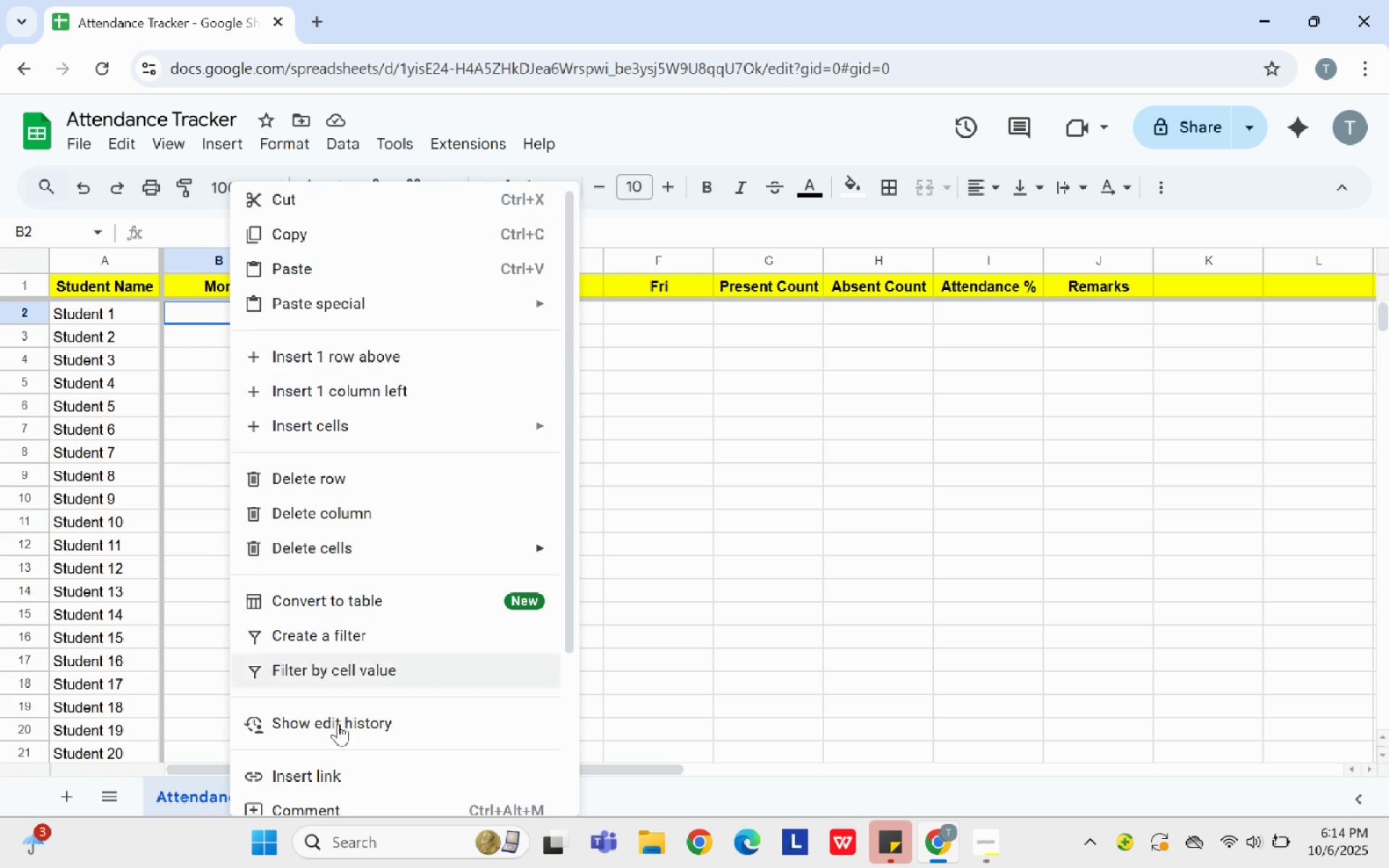 
scroll: coordinate [349, 723], scroll_direction: down, amount: 3.0
 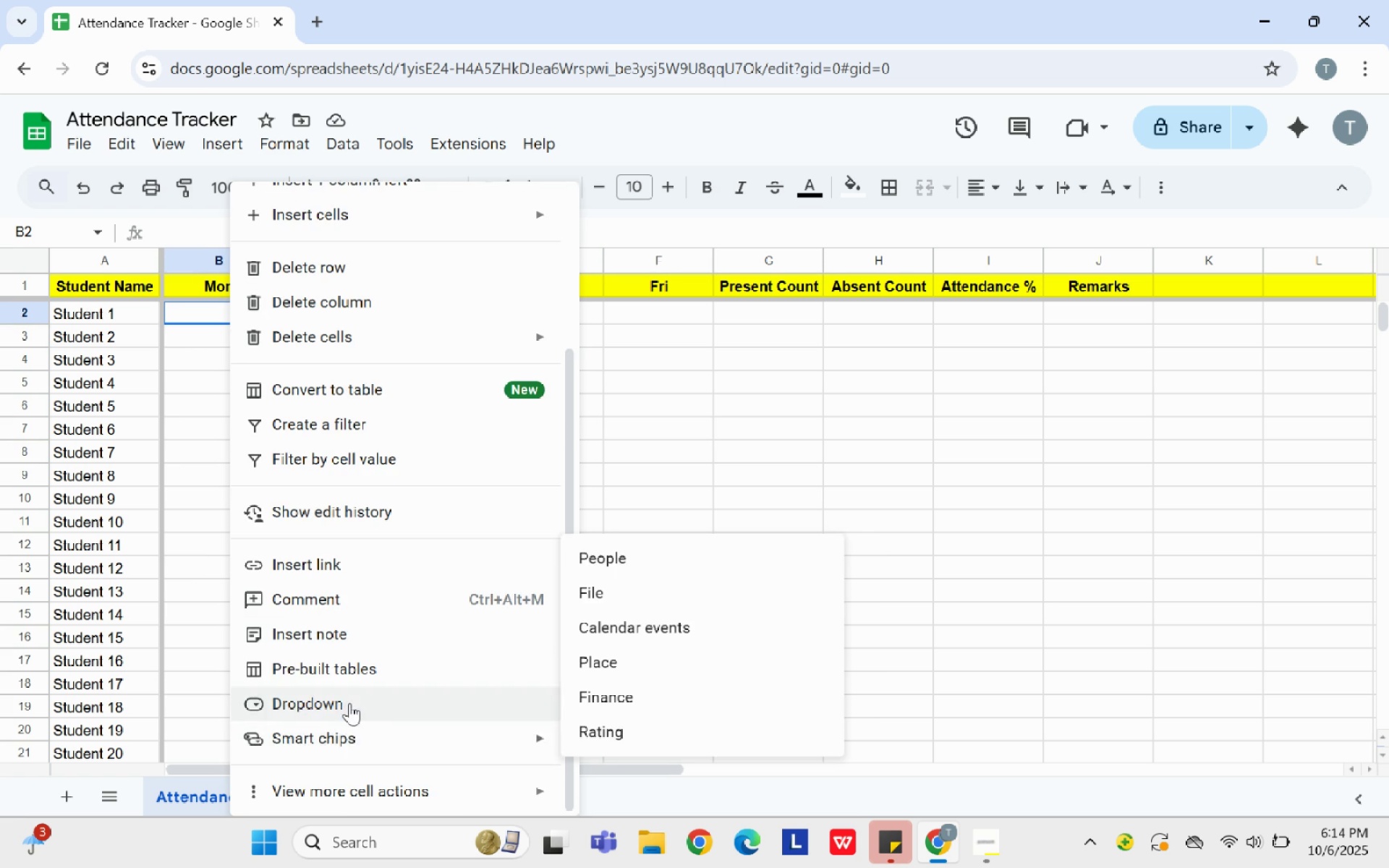 
left_click([349, 702])
 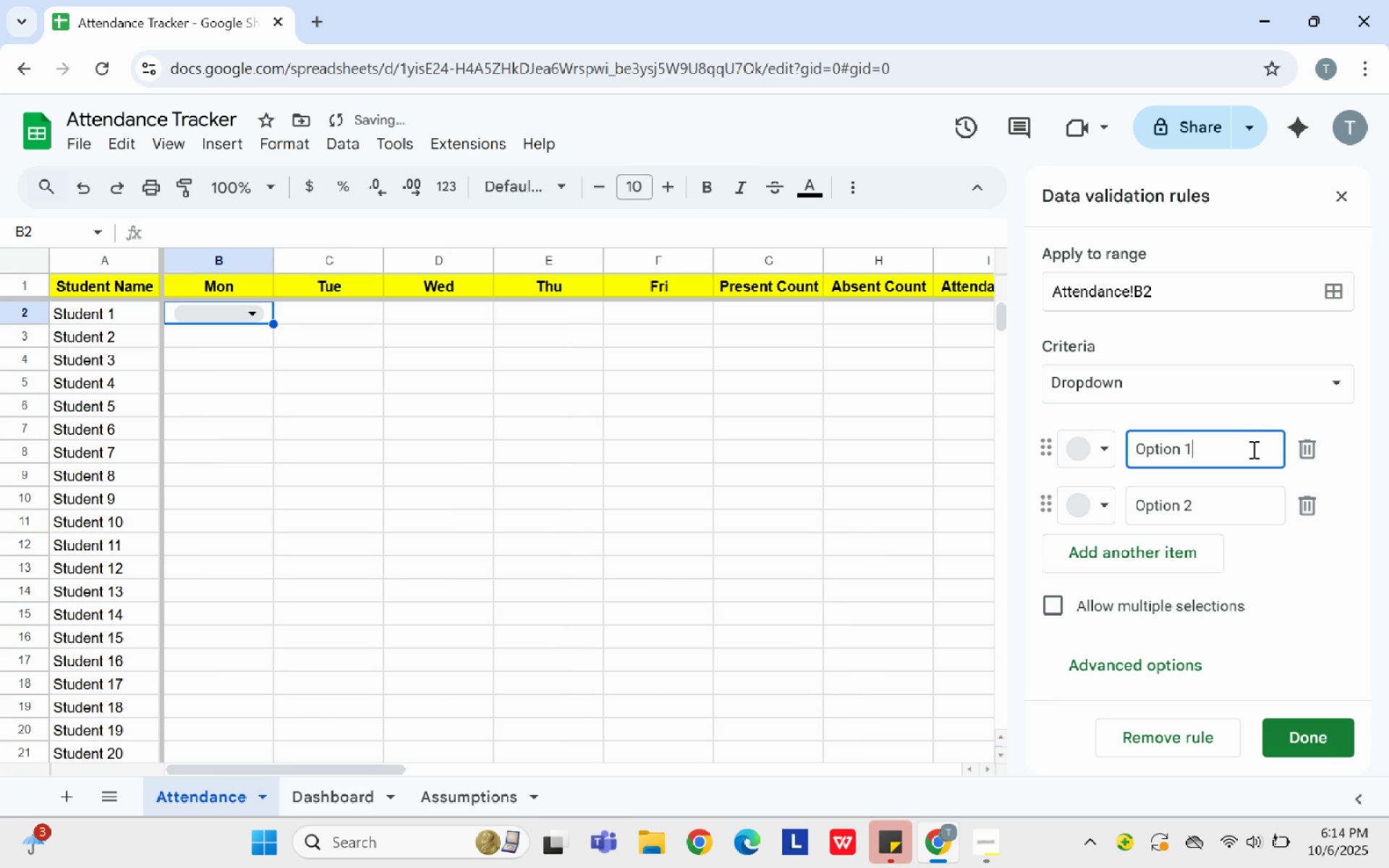 
key(Backspace)
key(Backspace)
type(Present)
 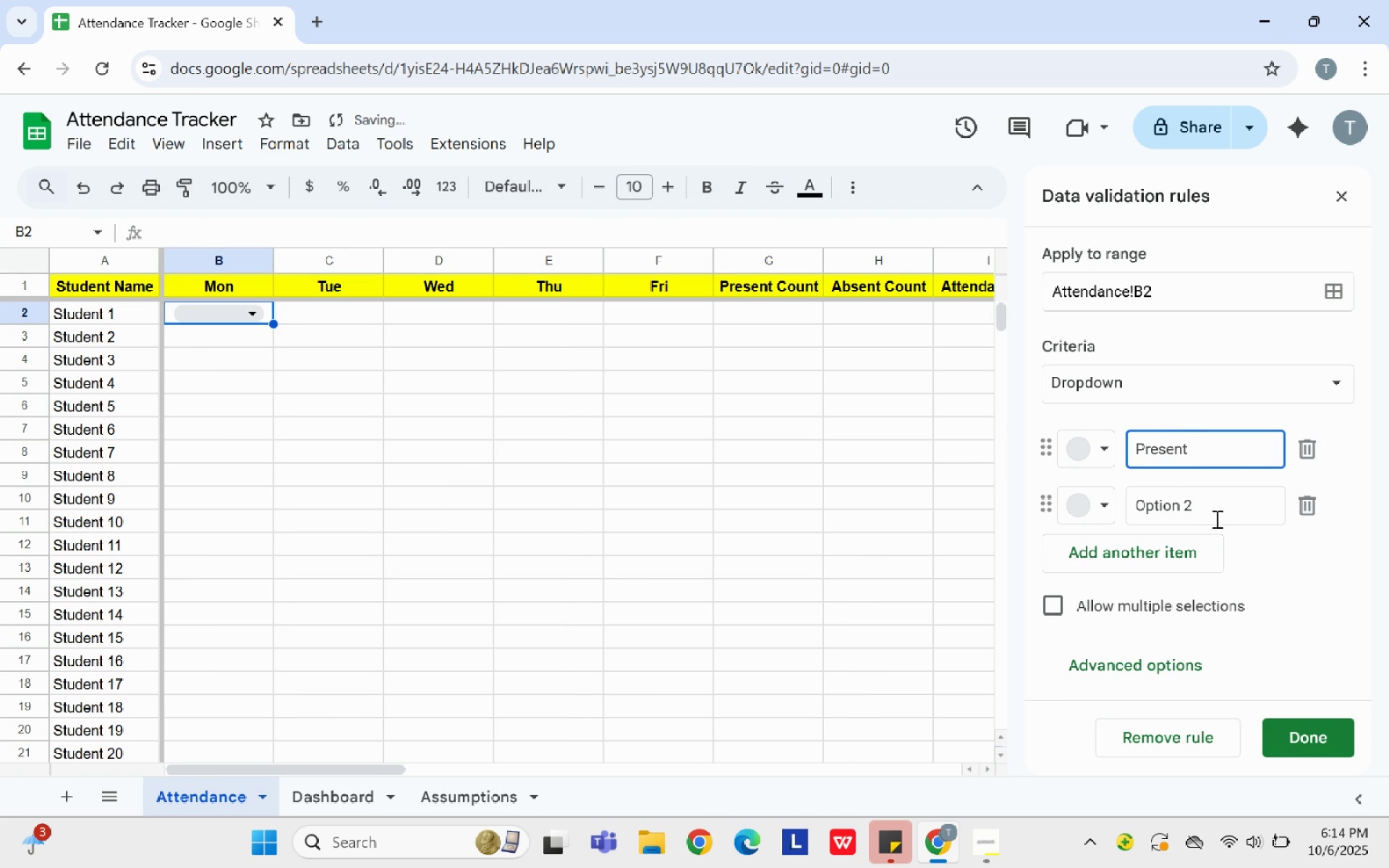 
left_click([1216, 517])
 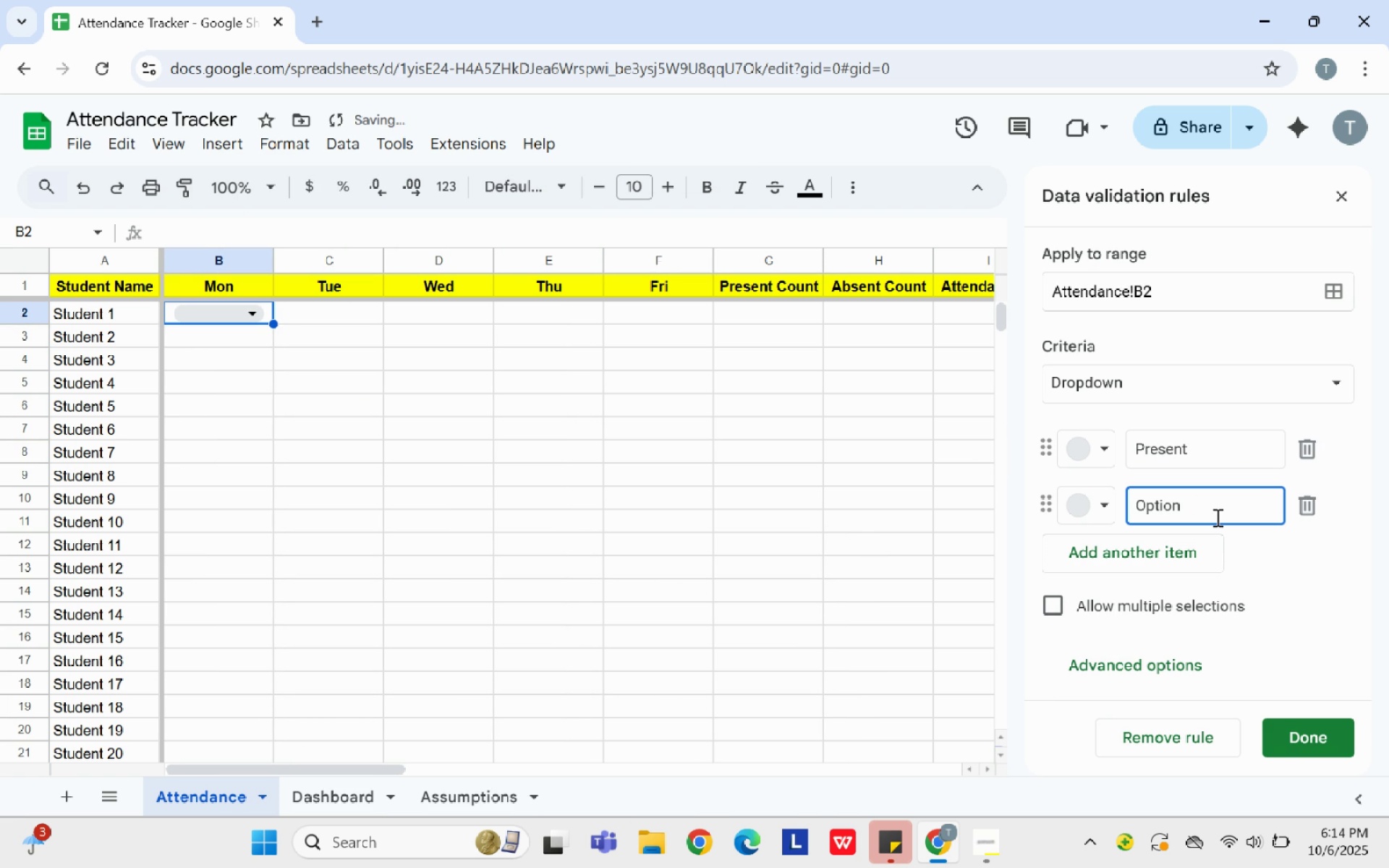 
key(Backspace)
key(Backspace)
key(Backspace)
key(Backspace)
key(Backspace)
key(Backspace)
key(Backspace)
key(Backspace)
type(Absent)
 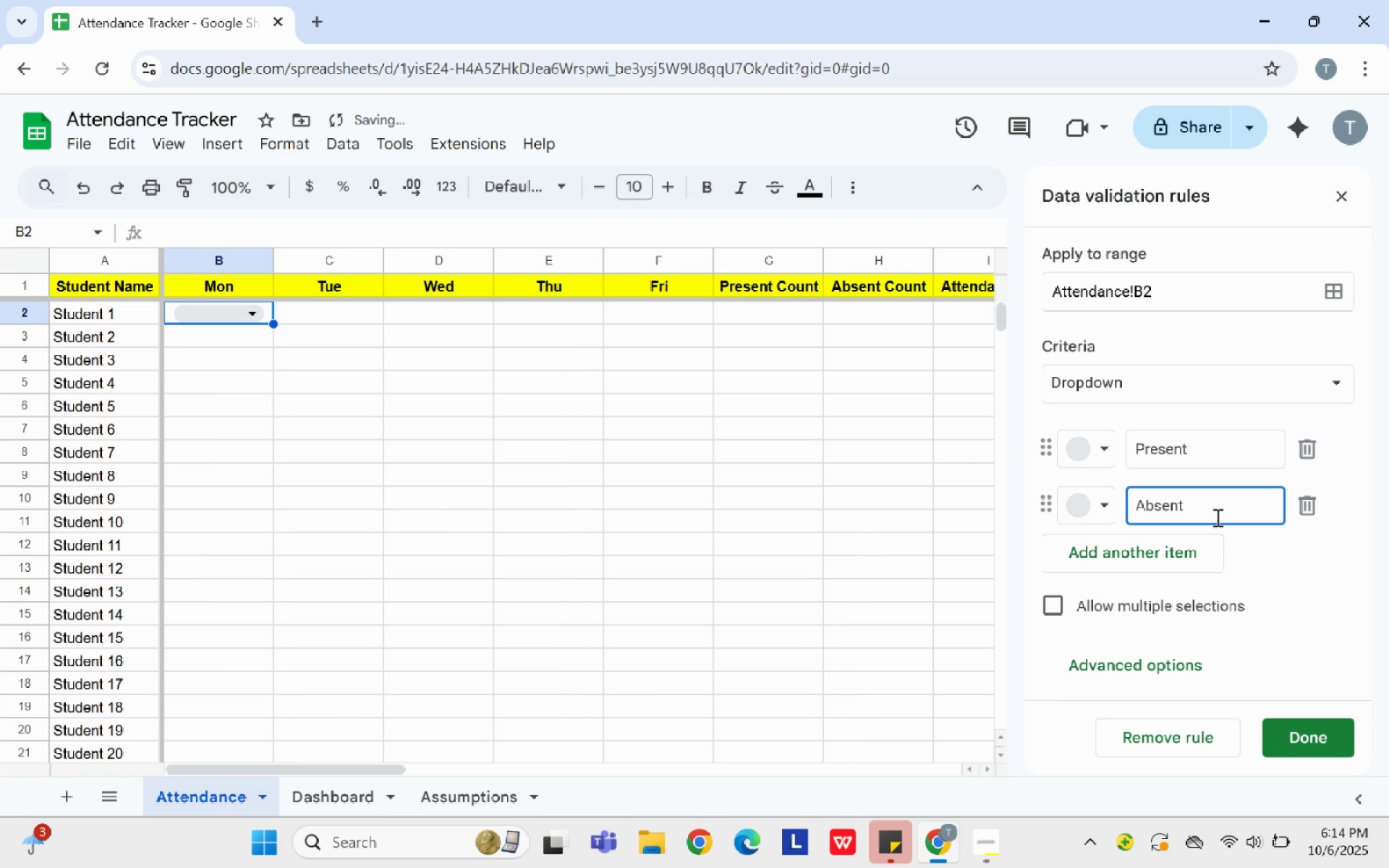 
left_click([1103, 441])
 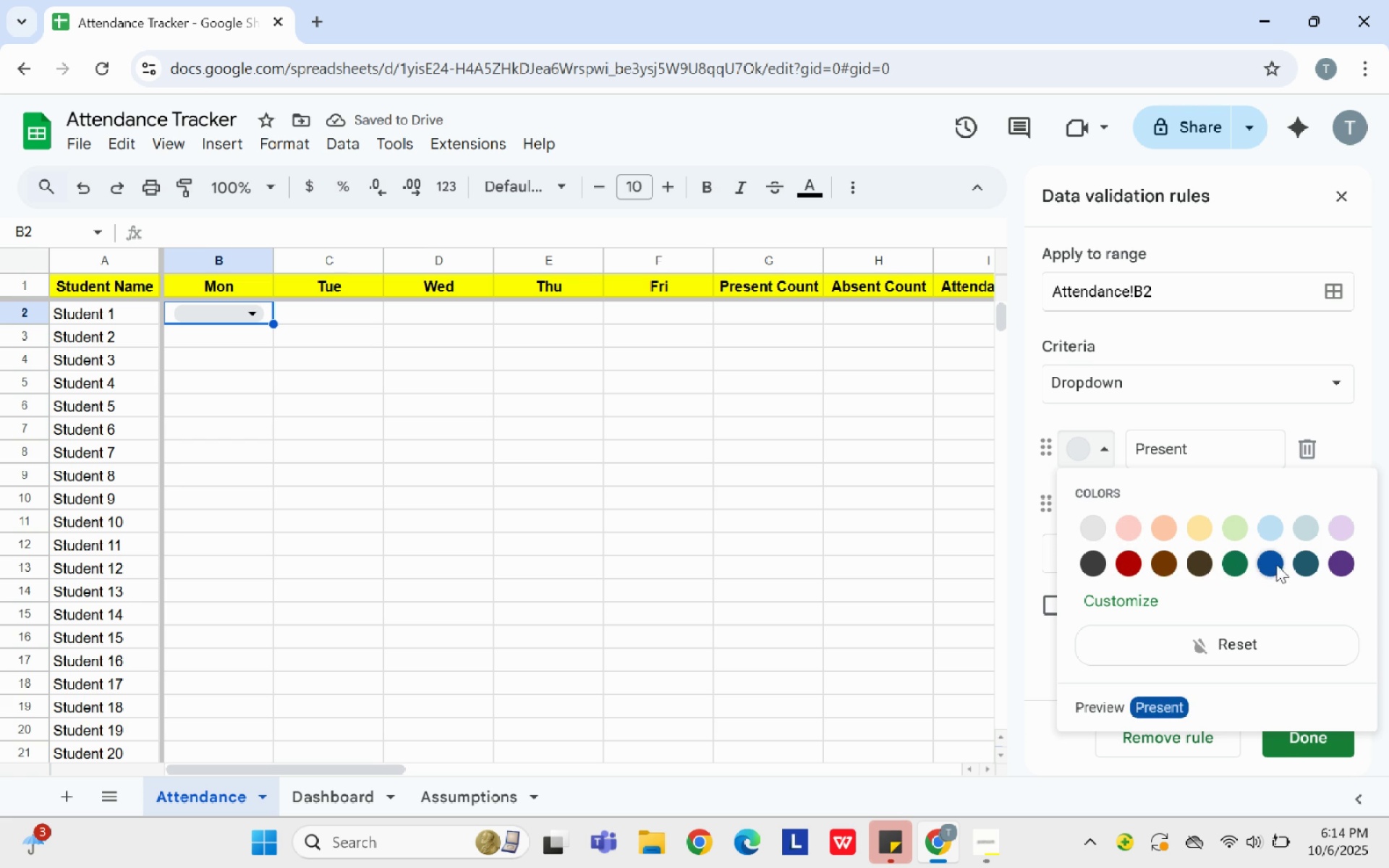 
left_click([1100, 501])
 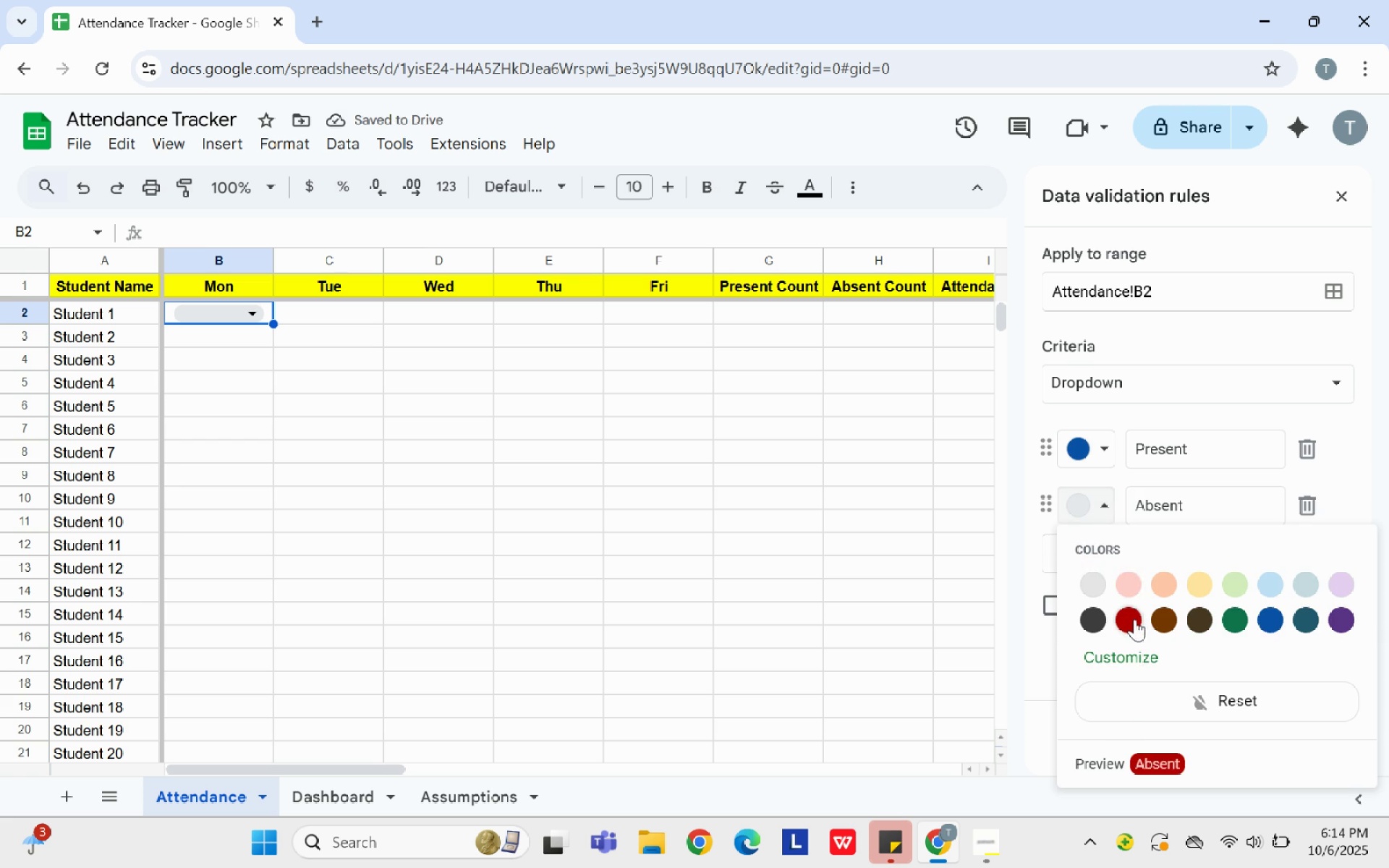 
left_click([1134, 619])
 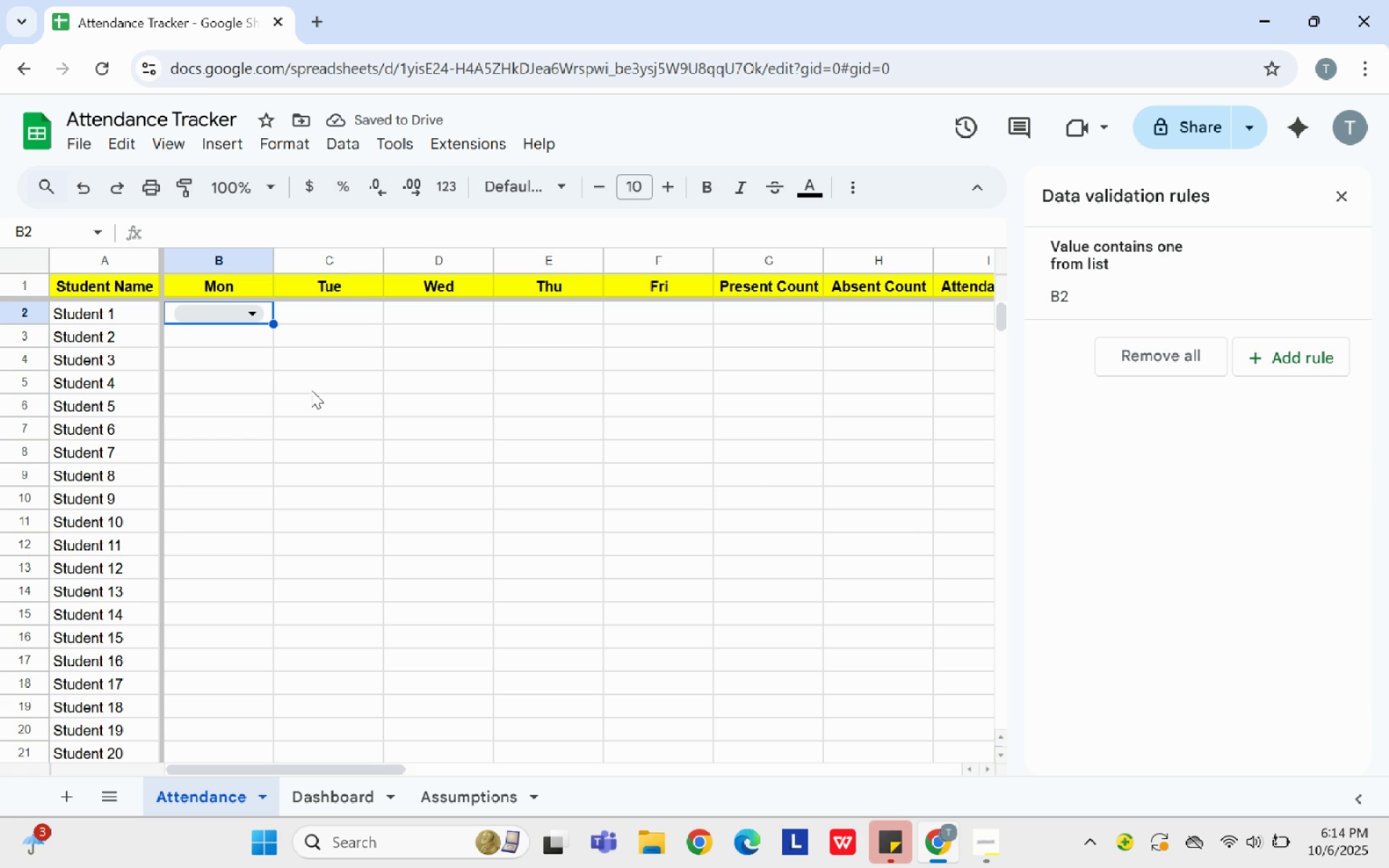 
wait(5.01)
 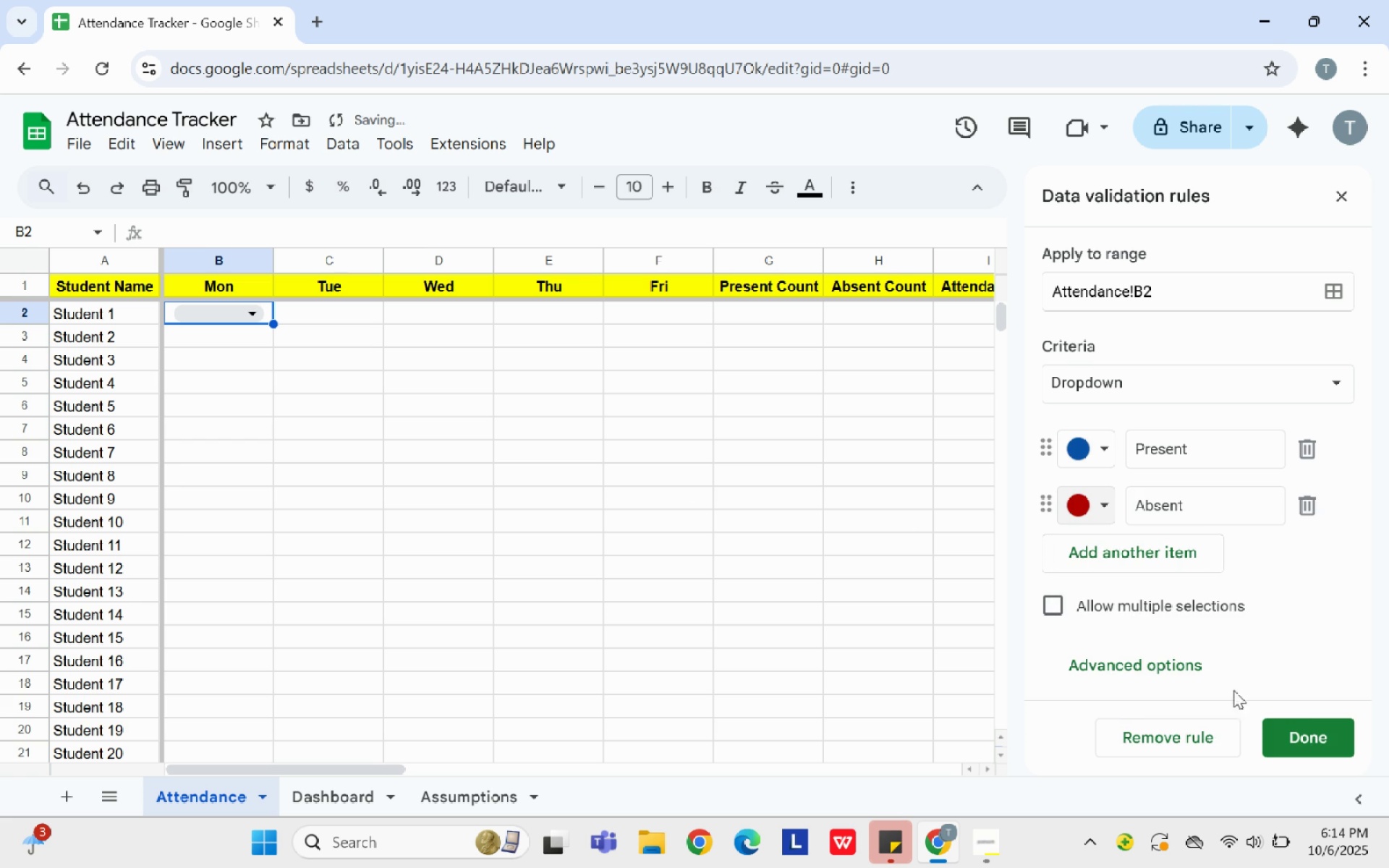 
left_click([242, 311])
 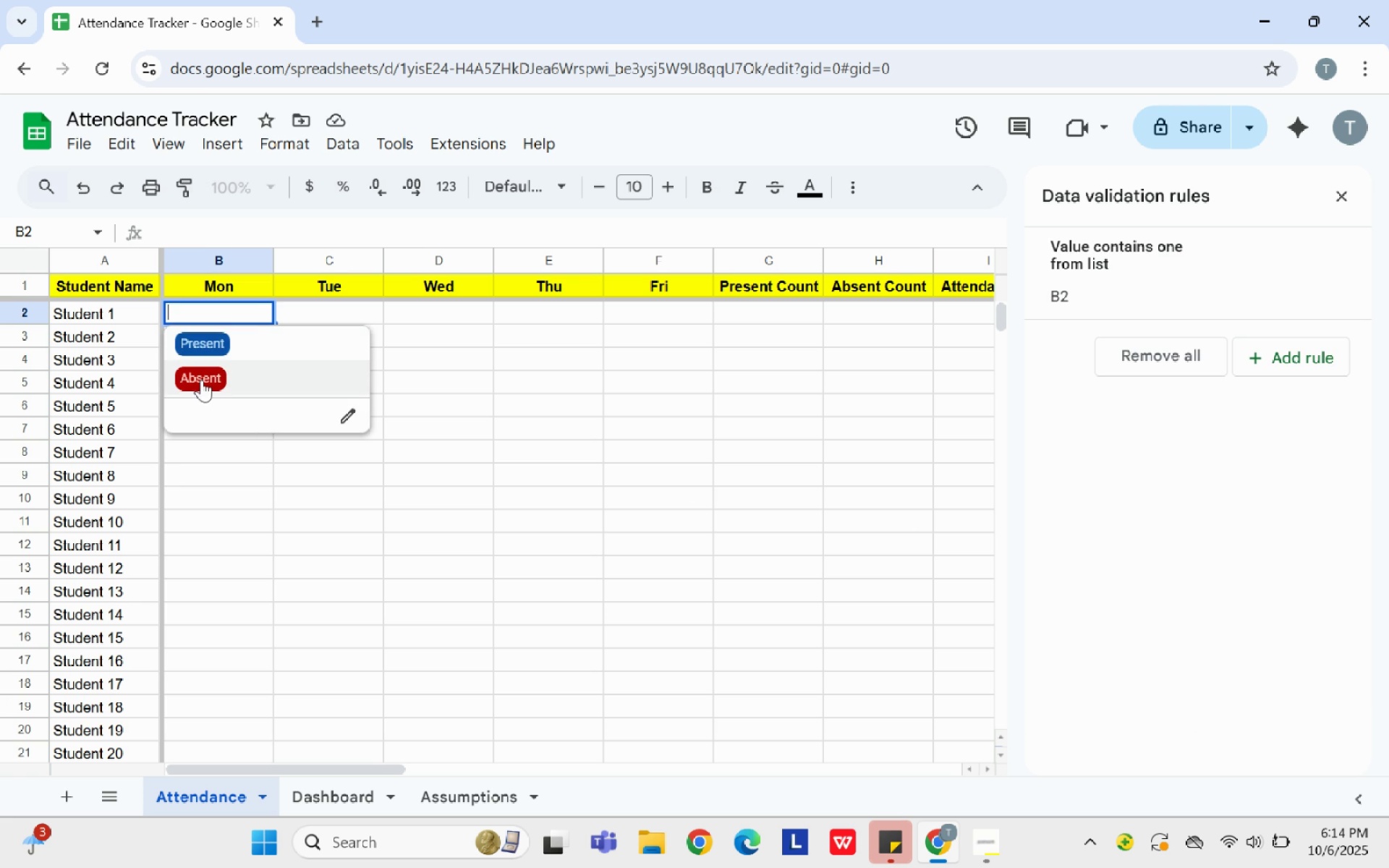 
left_click([201, 380])
 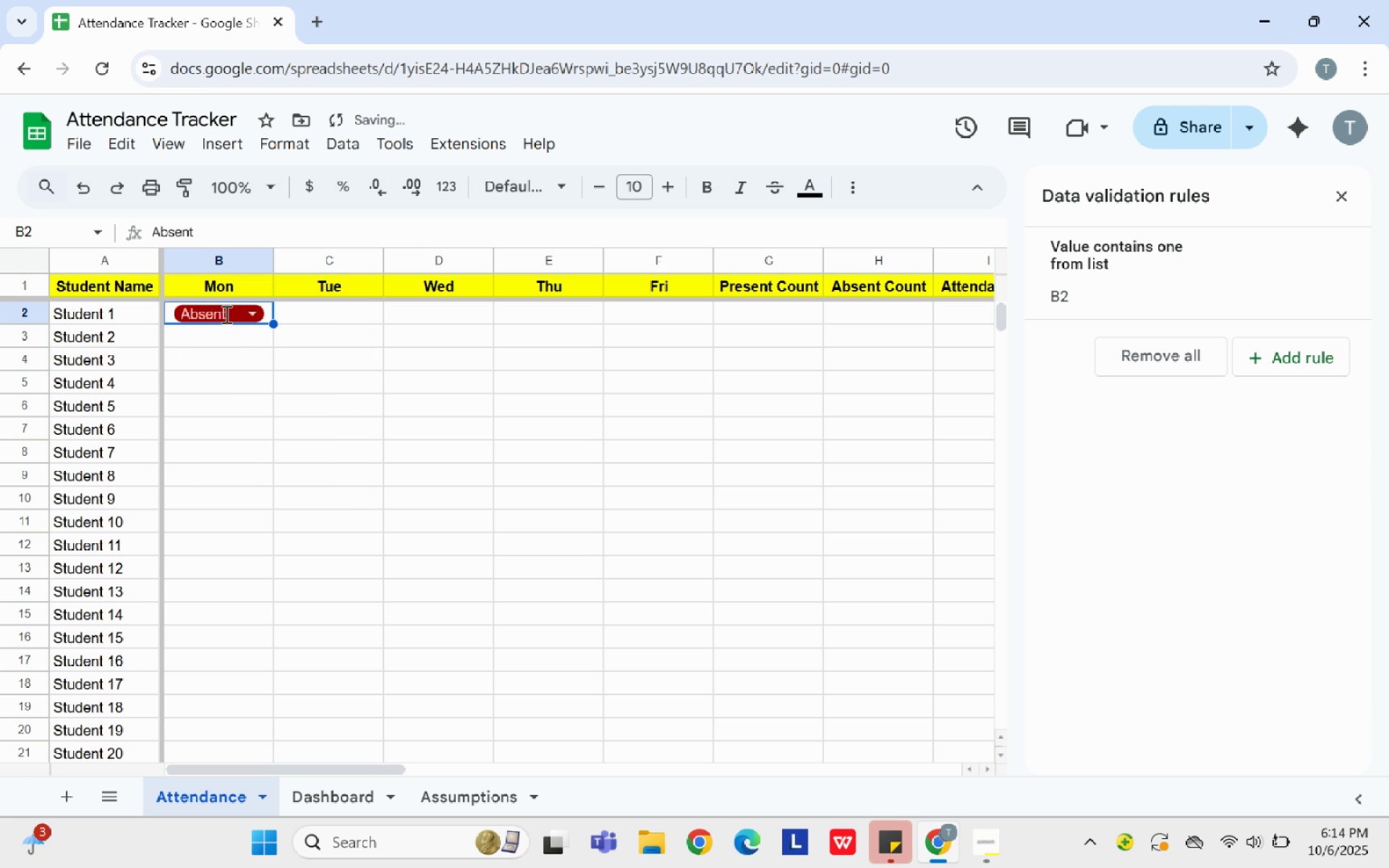 
left_click([225, 314])
 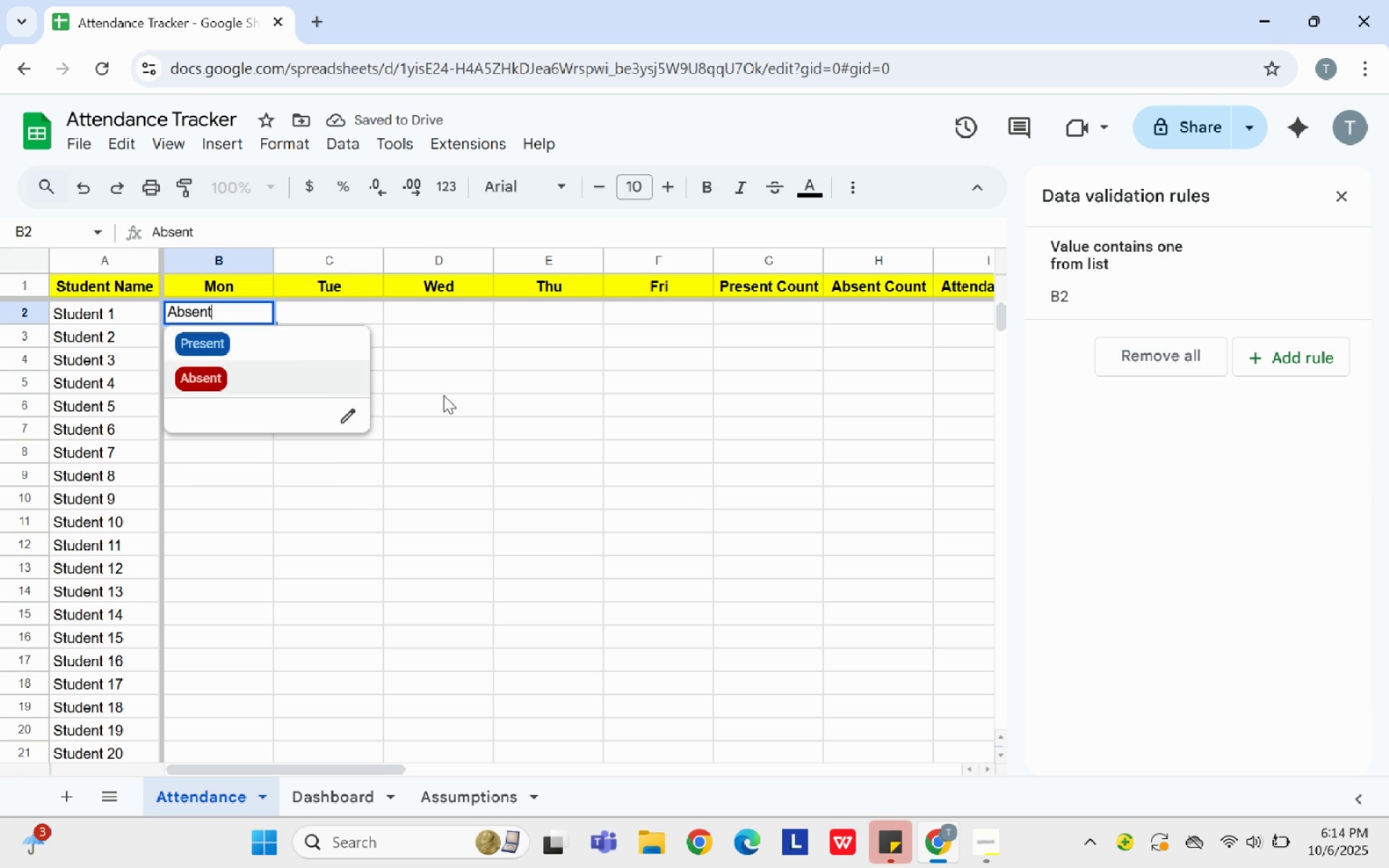 
left_click([457, 399])
 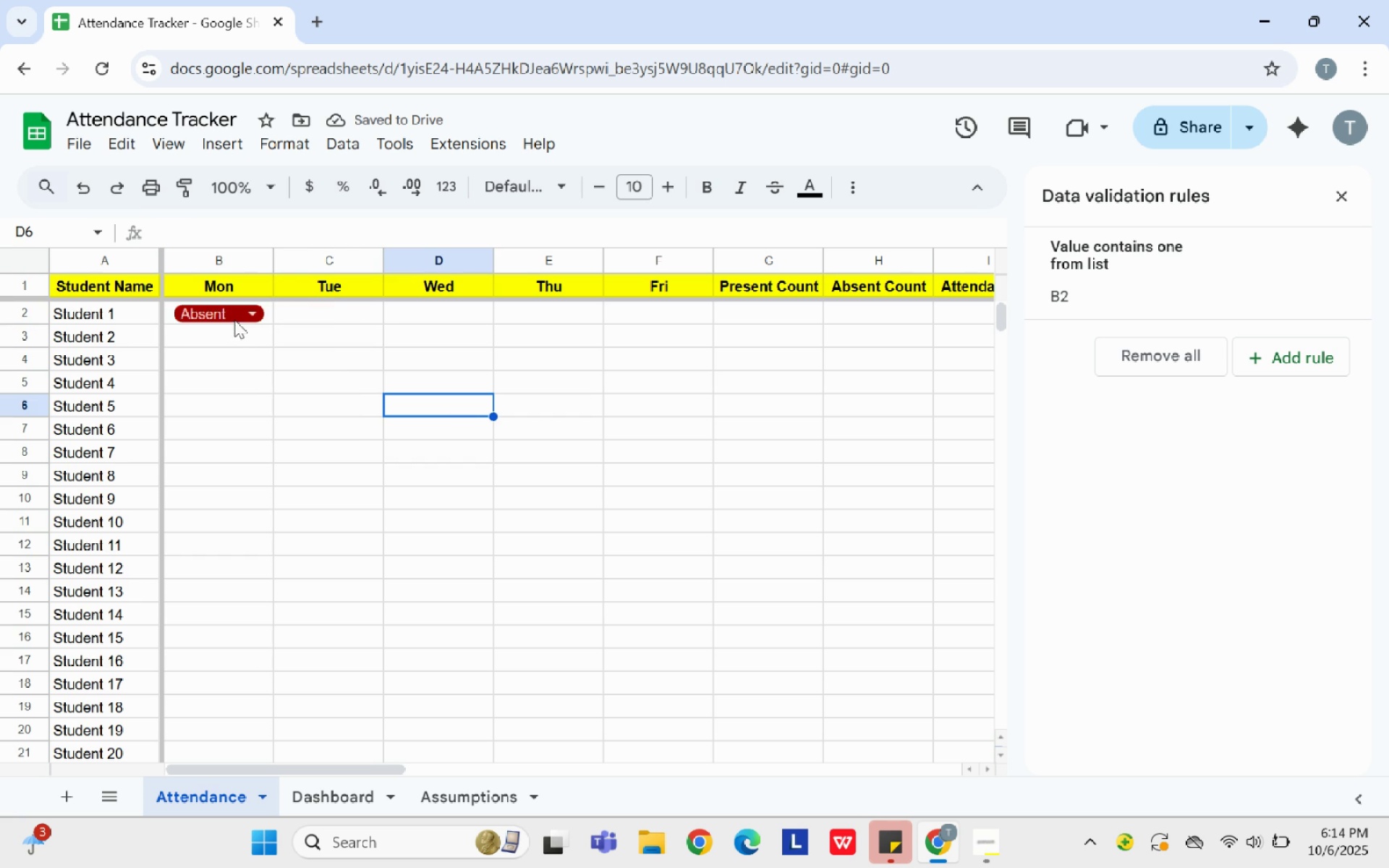 
left_click([234, 320])
 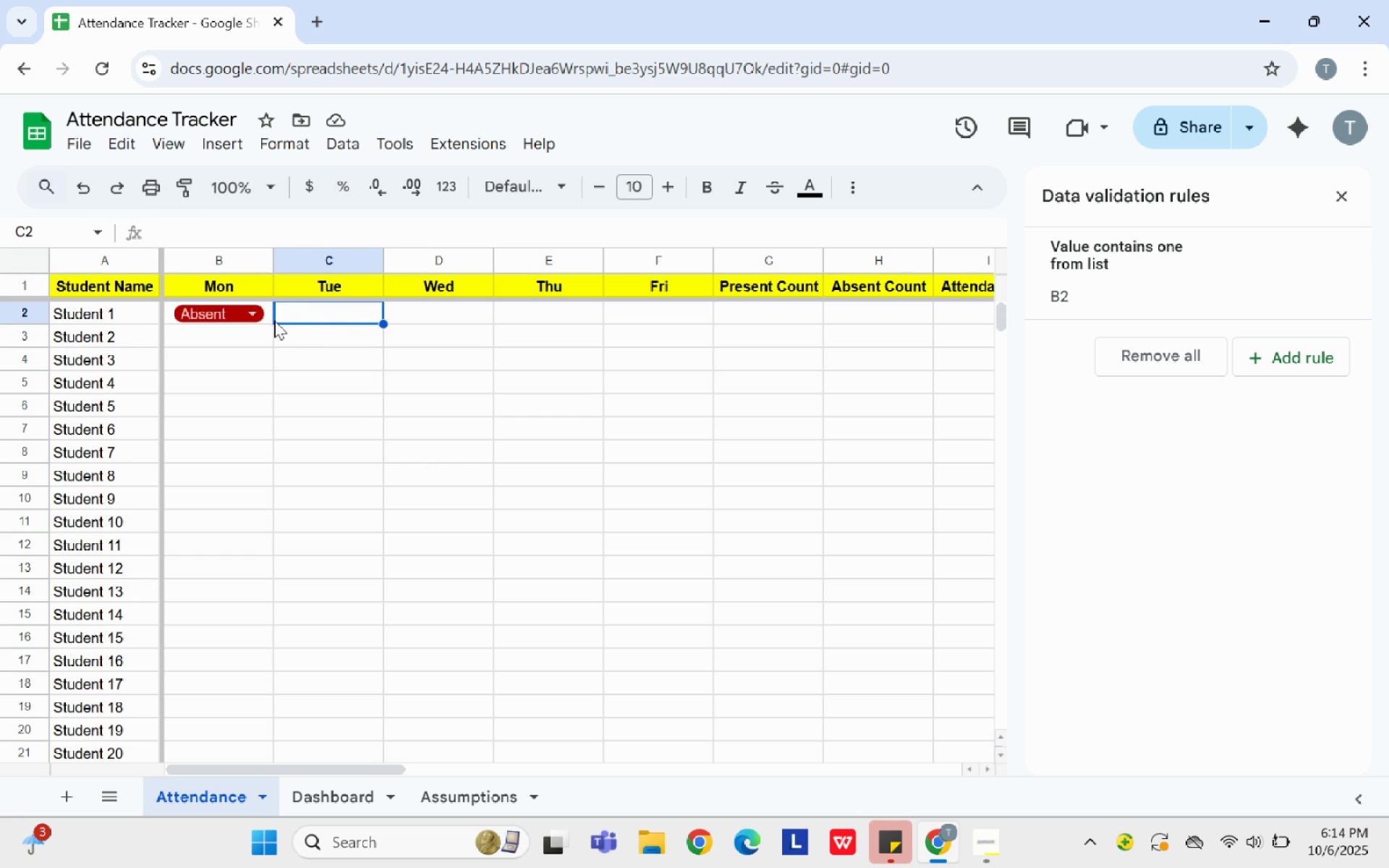 
left_click([267, 320])
 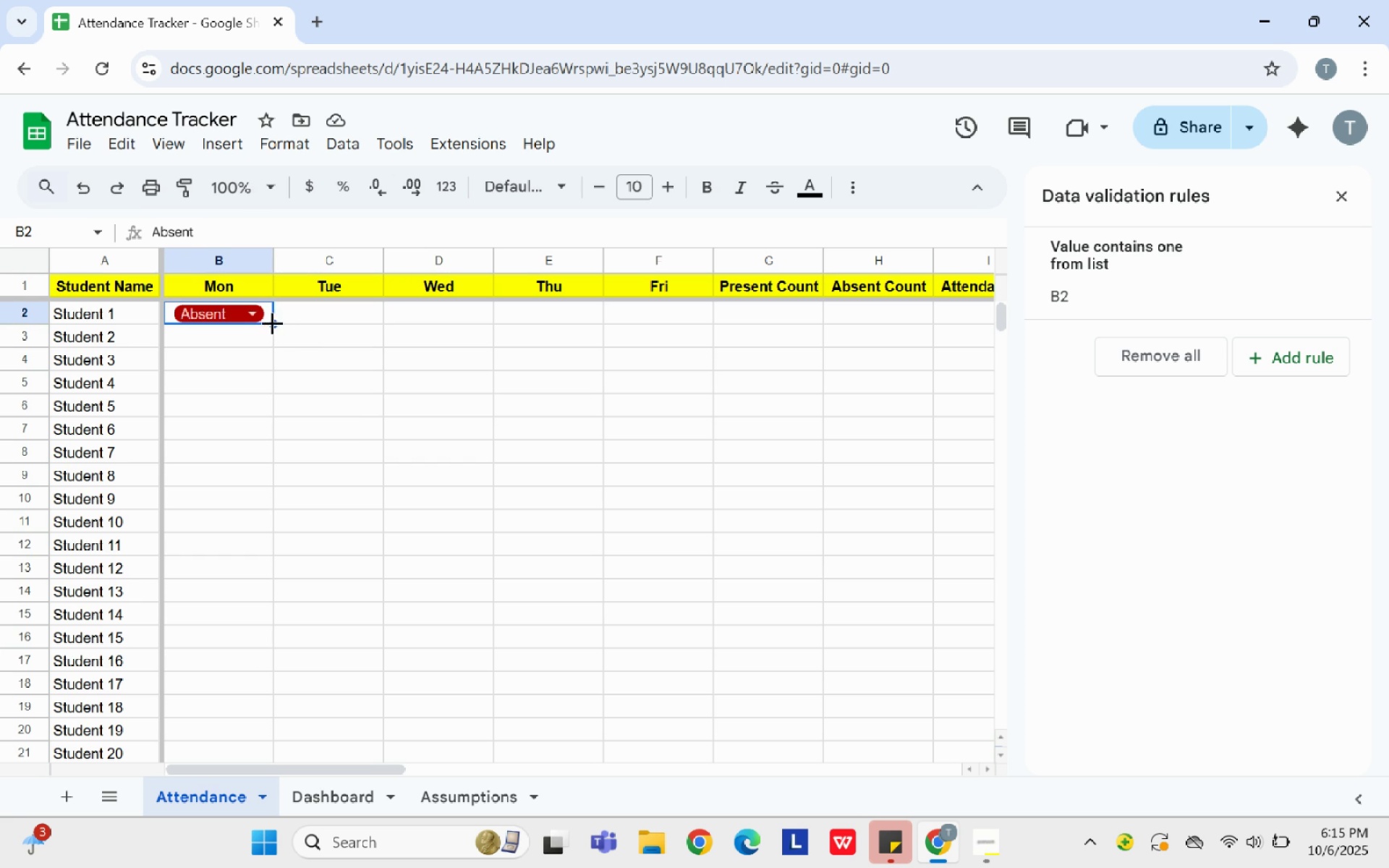 
left_click_drag(start_coordinate=[272, 323], to_coordinate=[260, 417])
 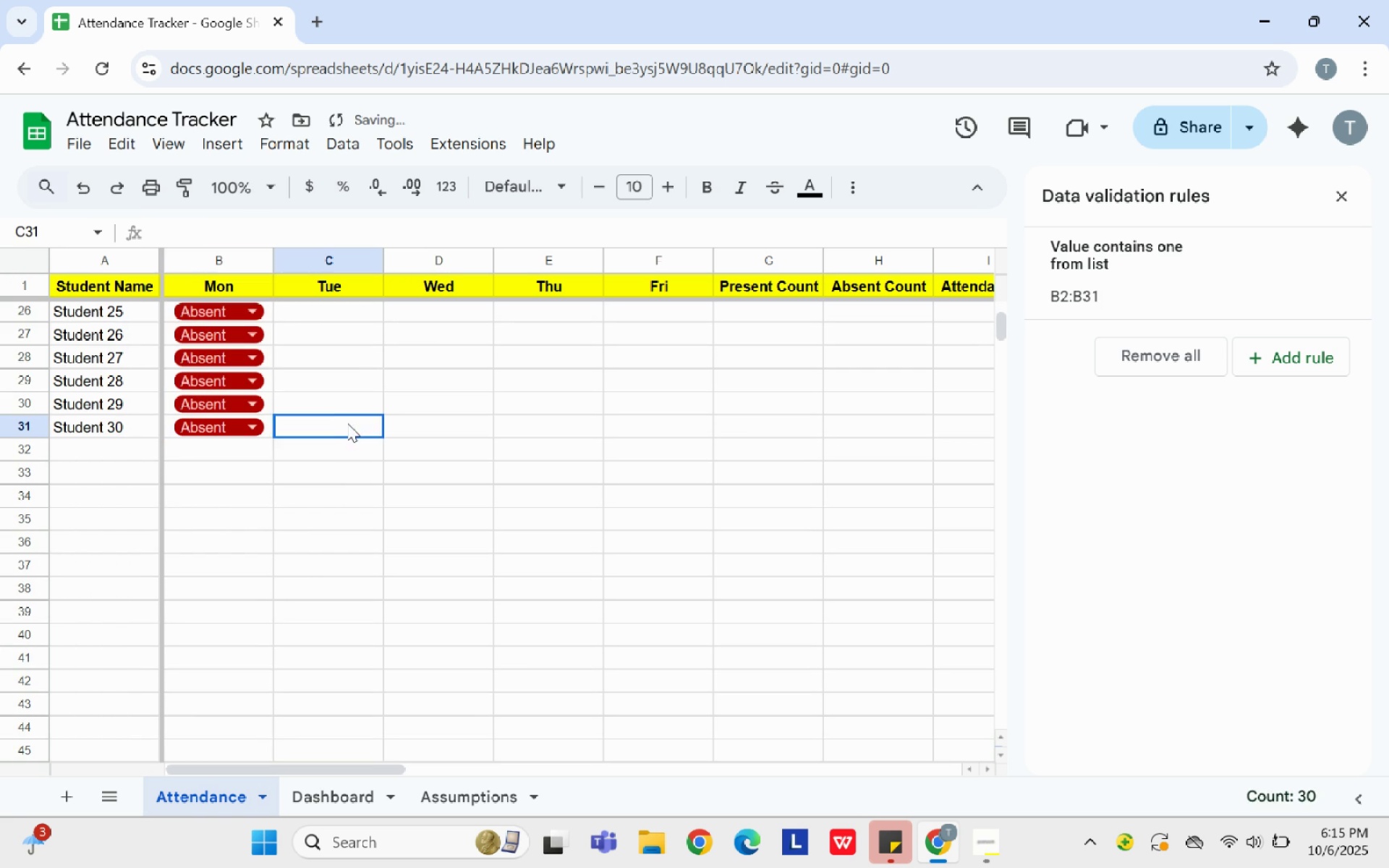 
left_click([347, 423])
 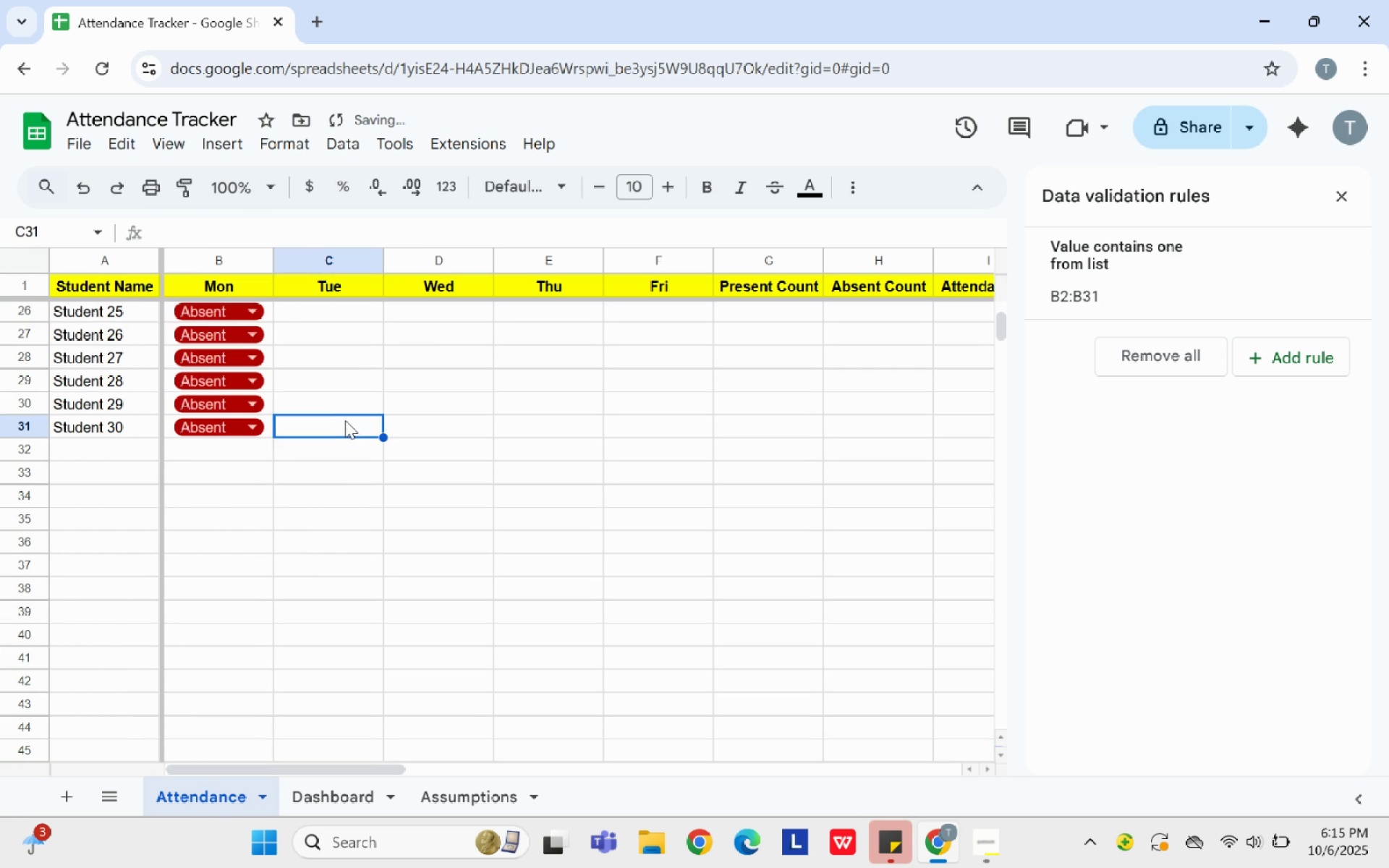 
scroll: coordinate [334, 404], scroll_direction: up, amount: 13.0
 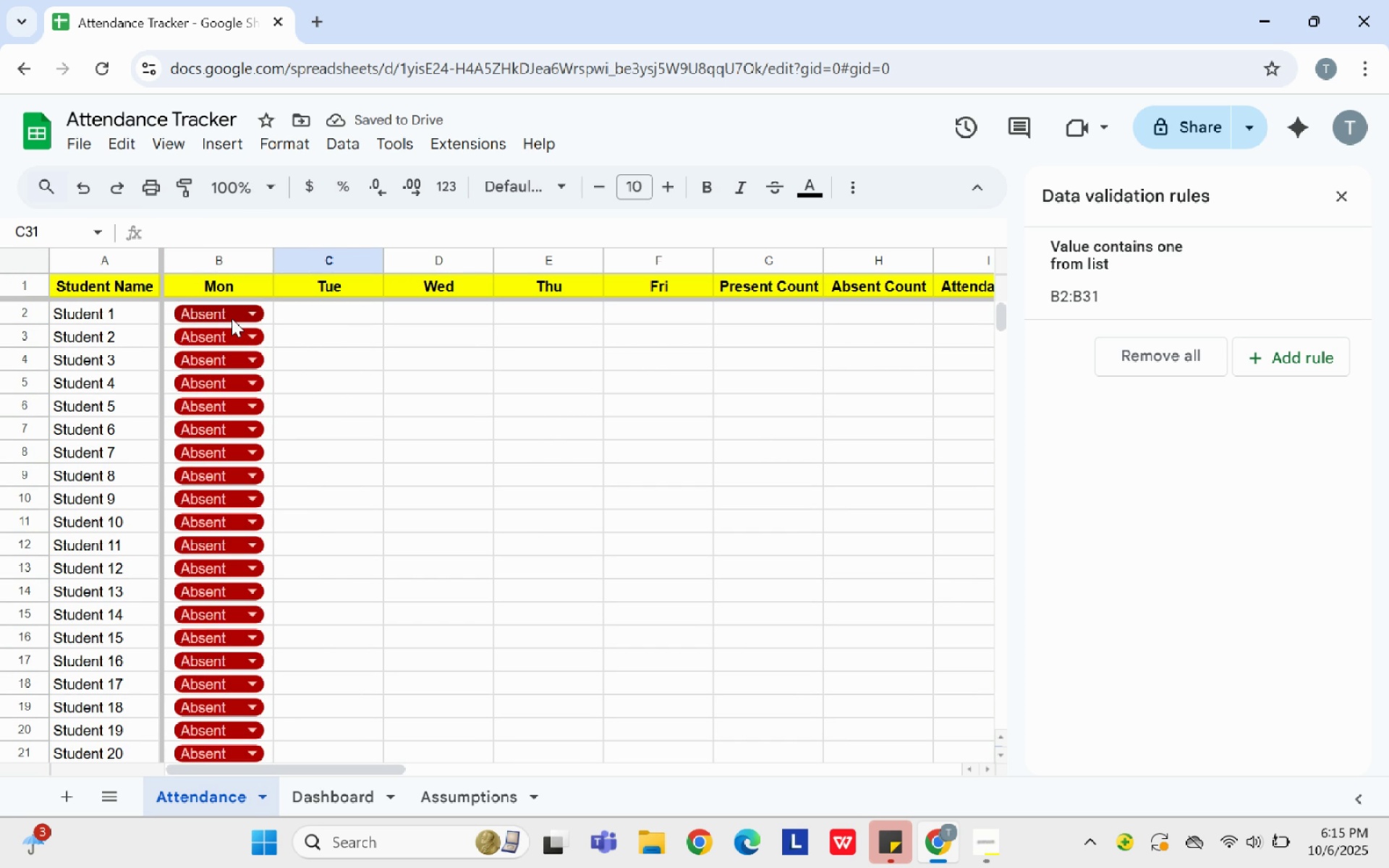 
key(Control+Z)
 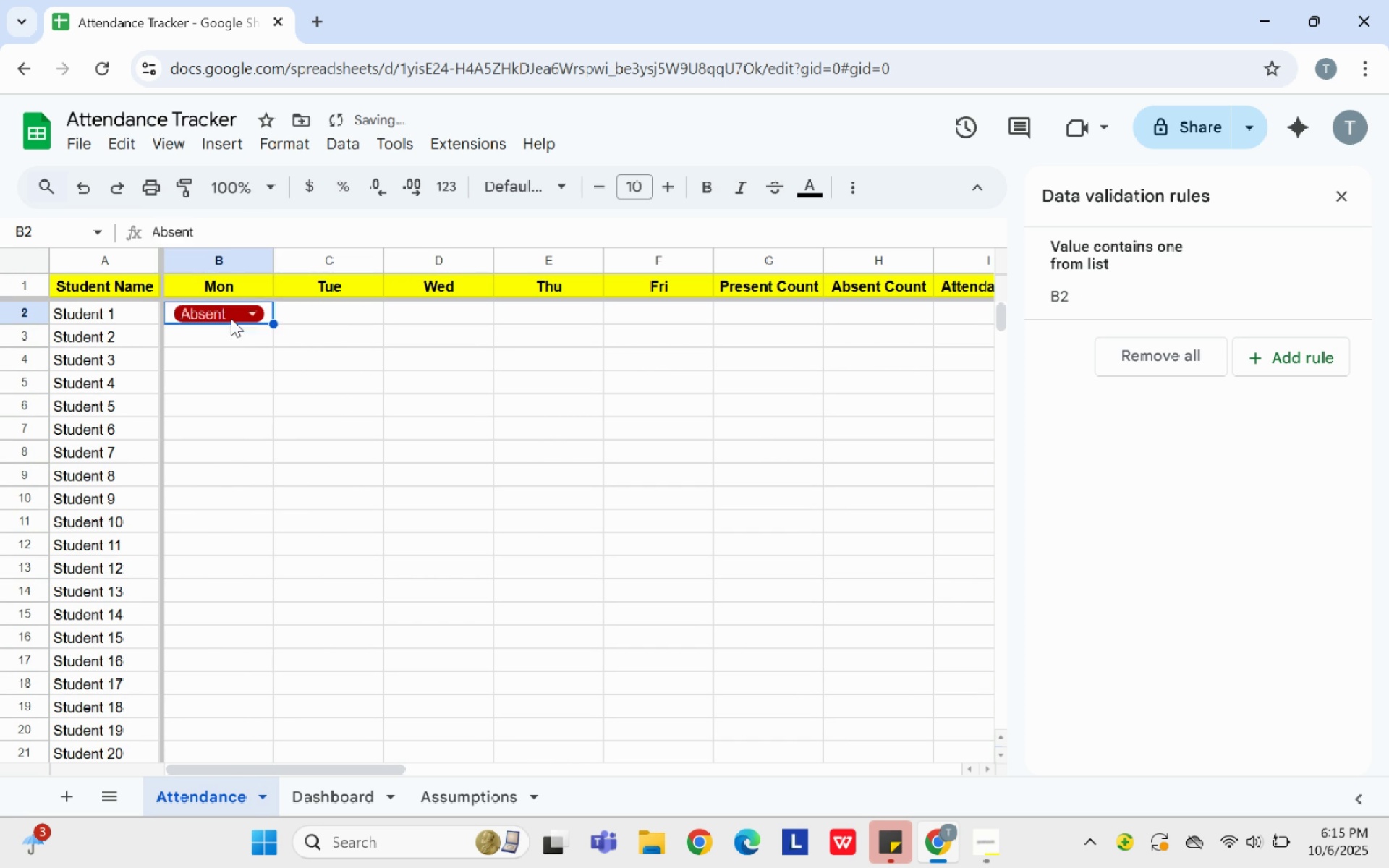 
key(Control+Z)
 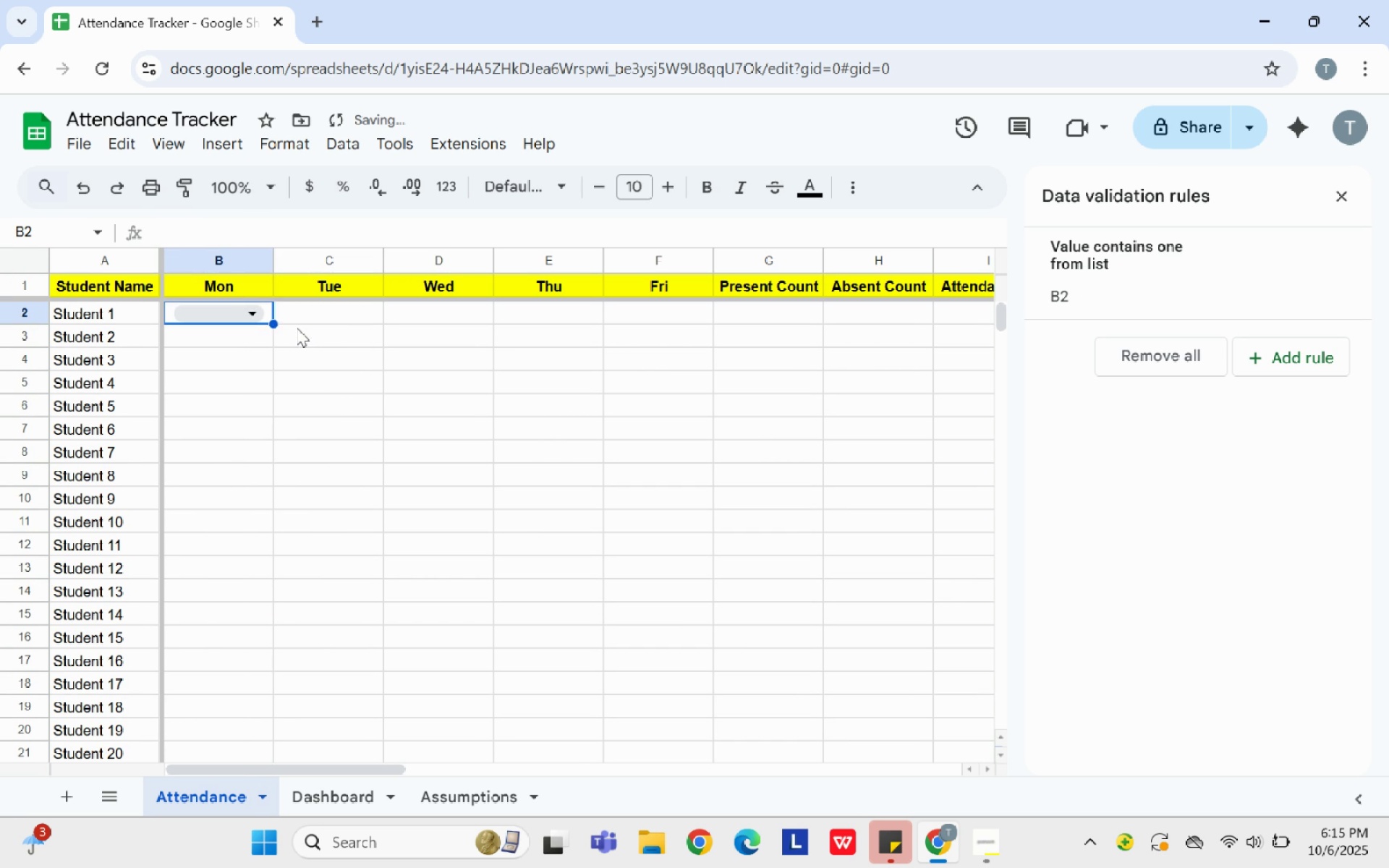 
left_click([297, 328])
 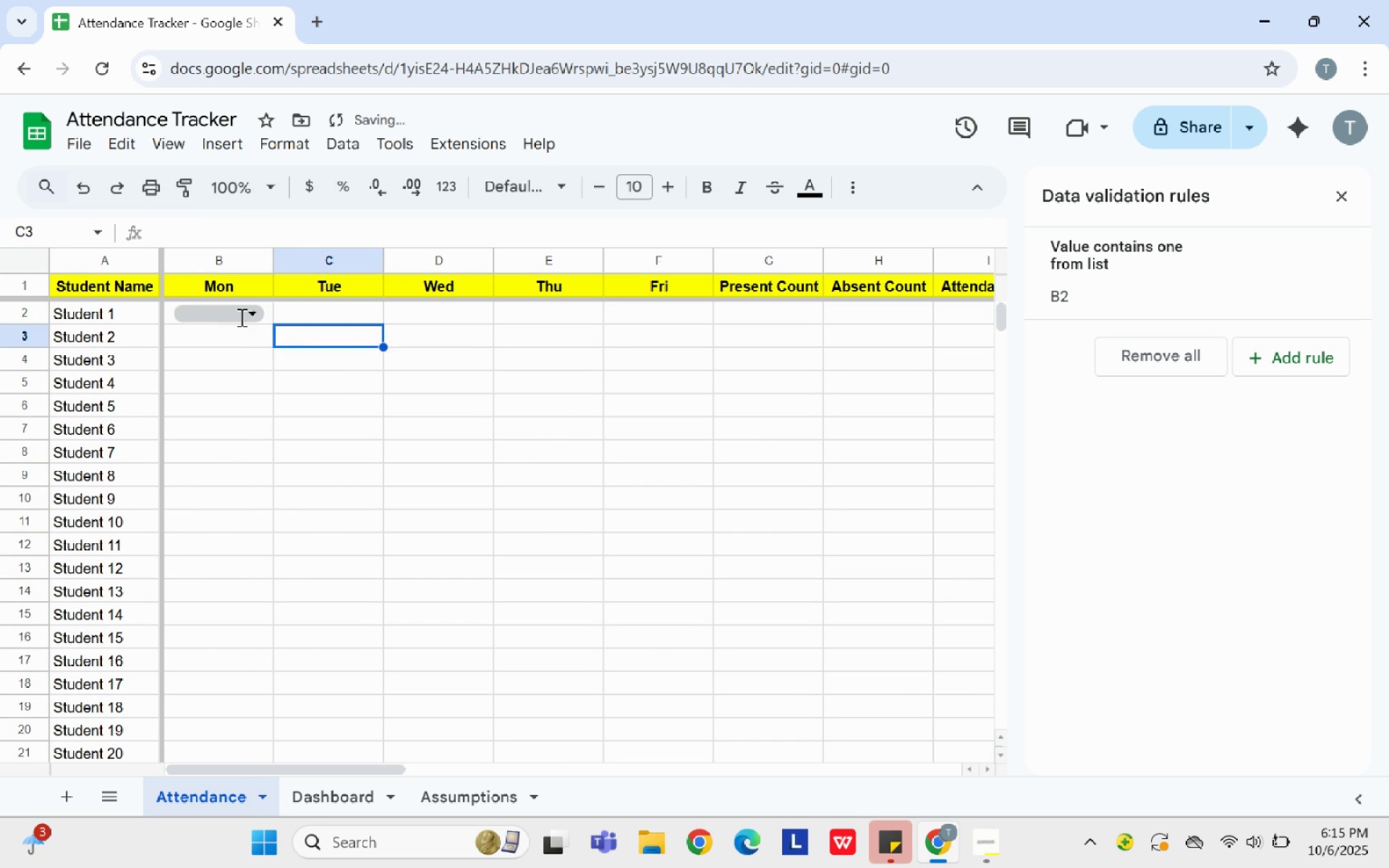 
left_click([240, 317])
 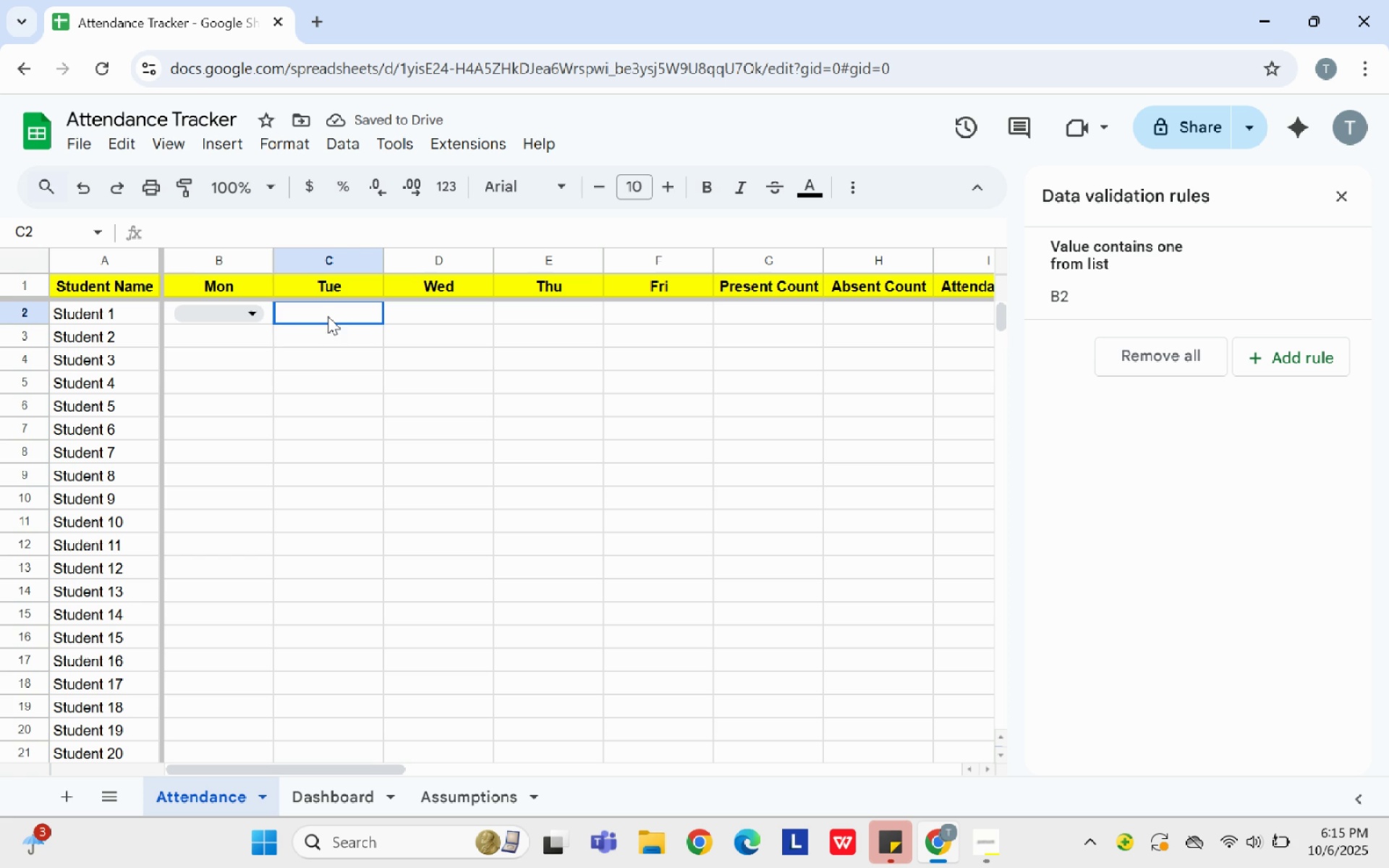 
left_click([328, 316])
 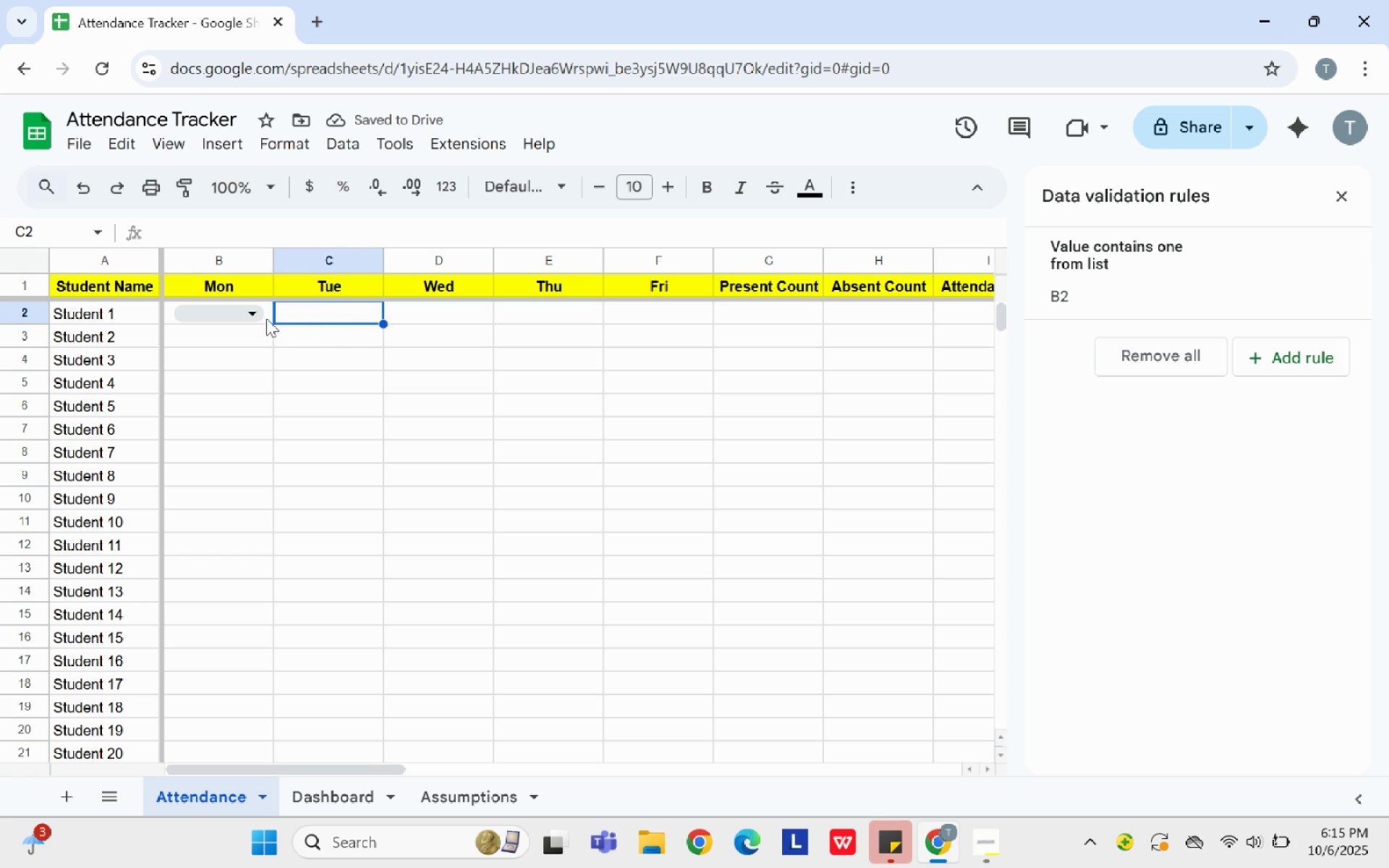 
left_click([266, 318])
 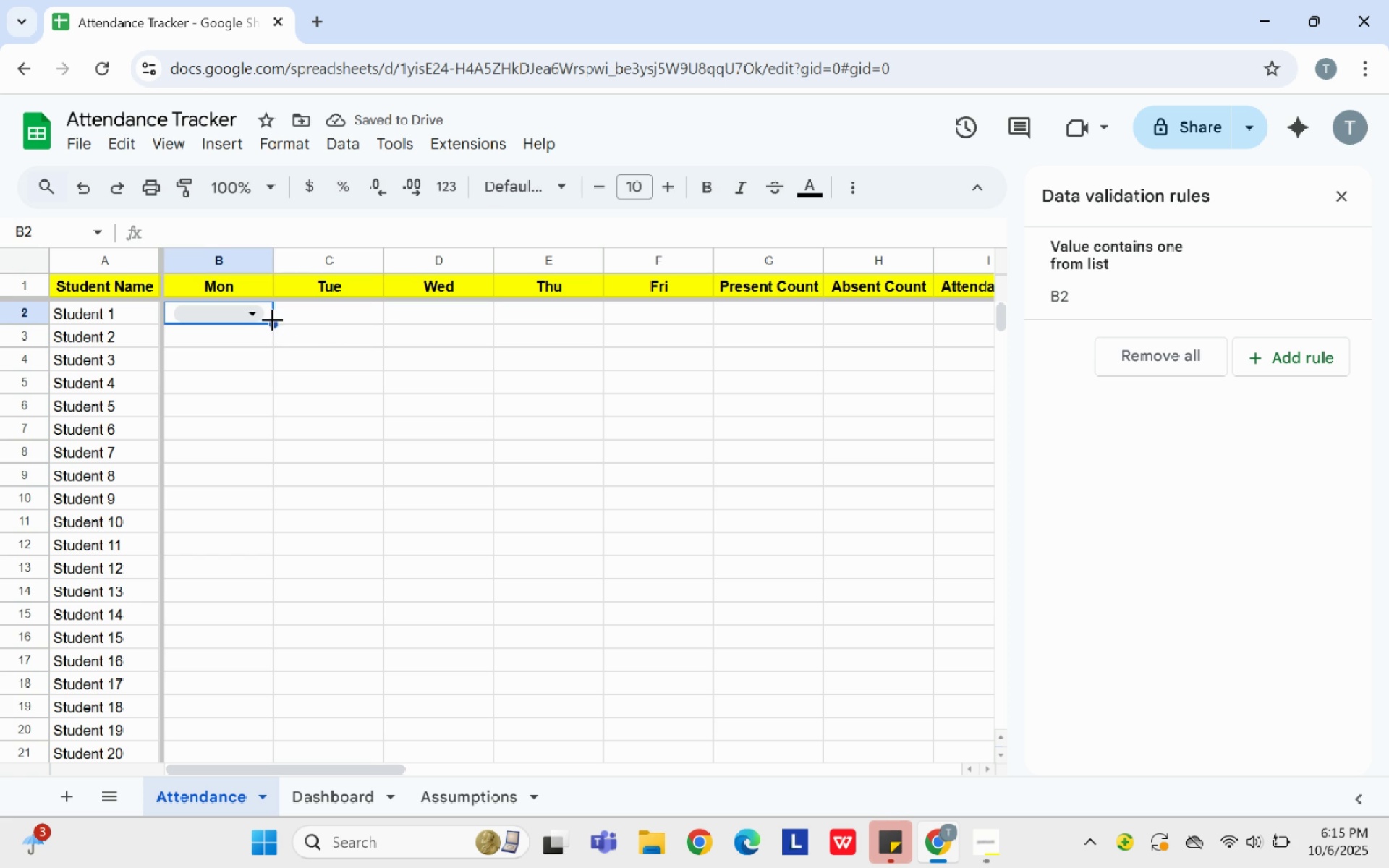 
left_click_drag(start_coordinate=[272, 320], to_coordinate=[240, 477])
 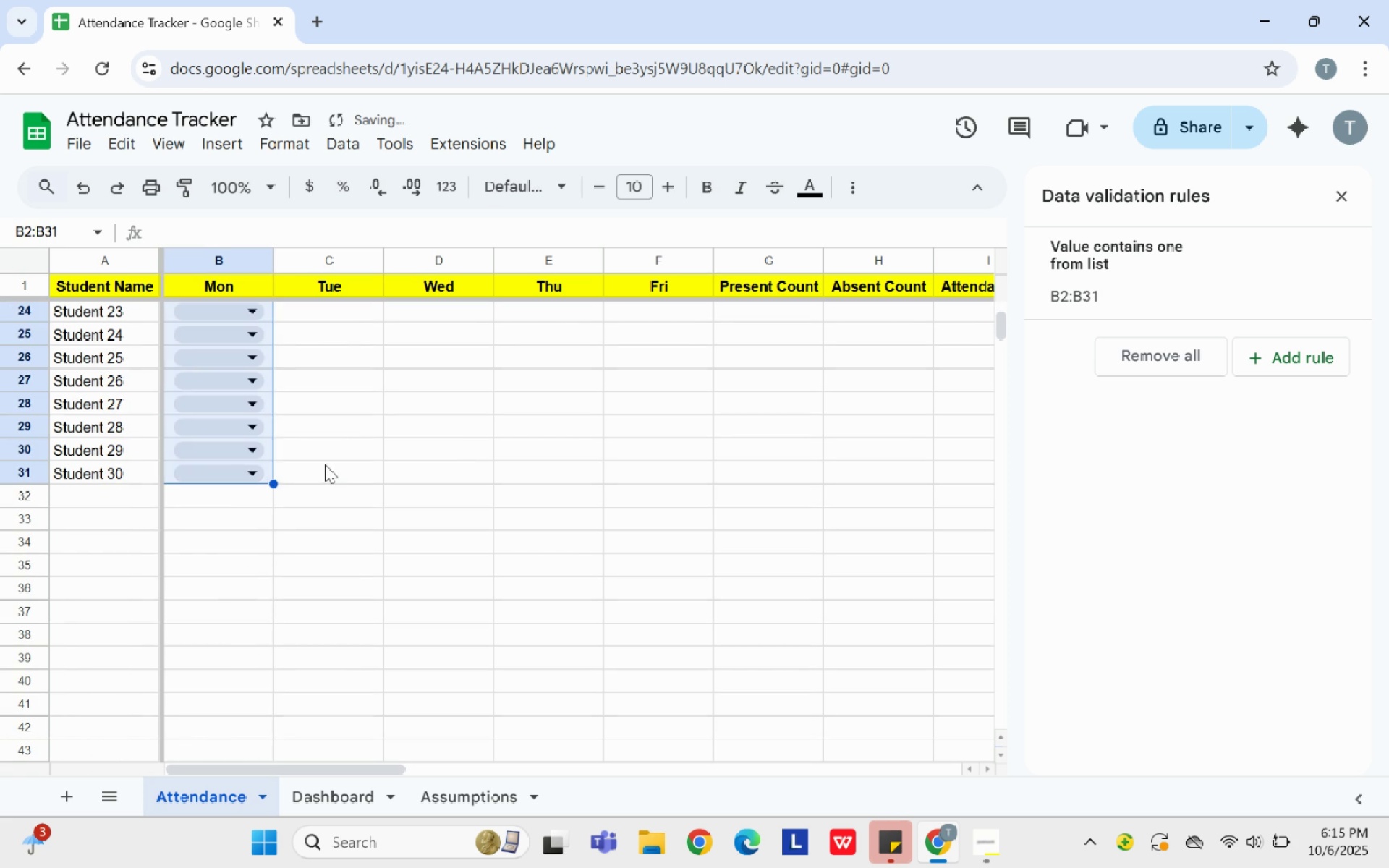 
left_click([325, 464])
 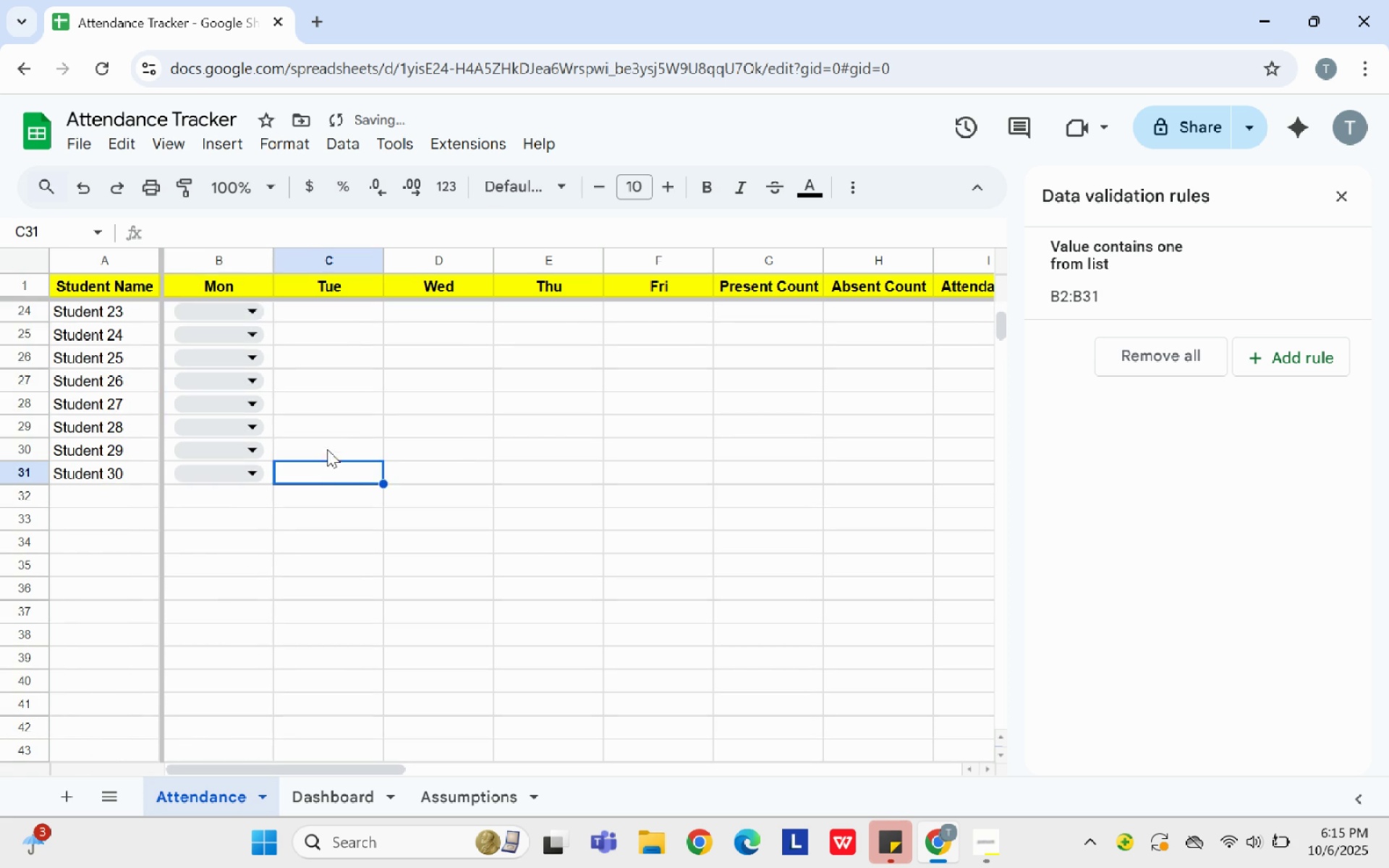 
scroll: coordinate [313, 432], scroll_direction: up, amount: 13.0
 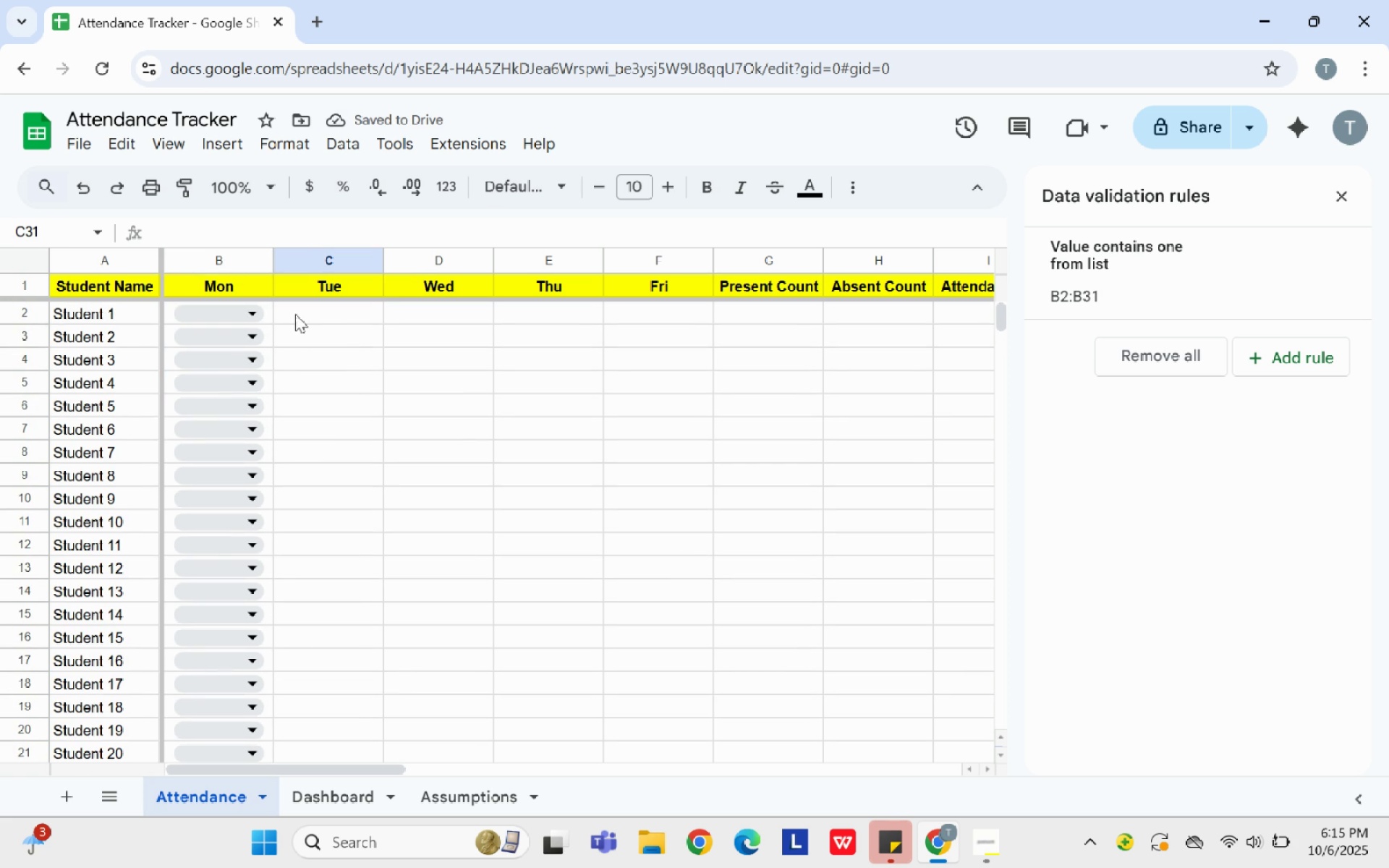 
left_click([297, 314])
 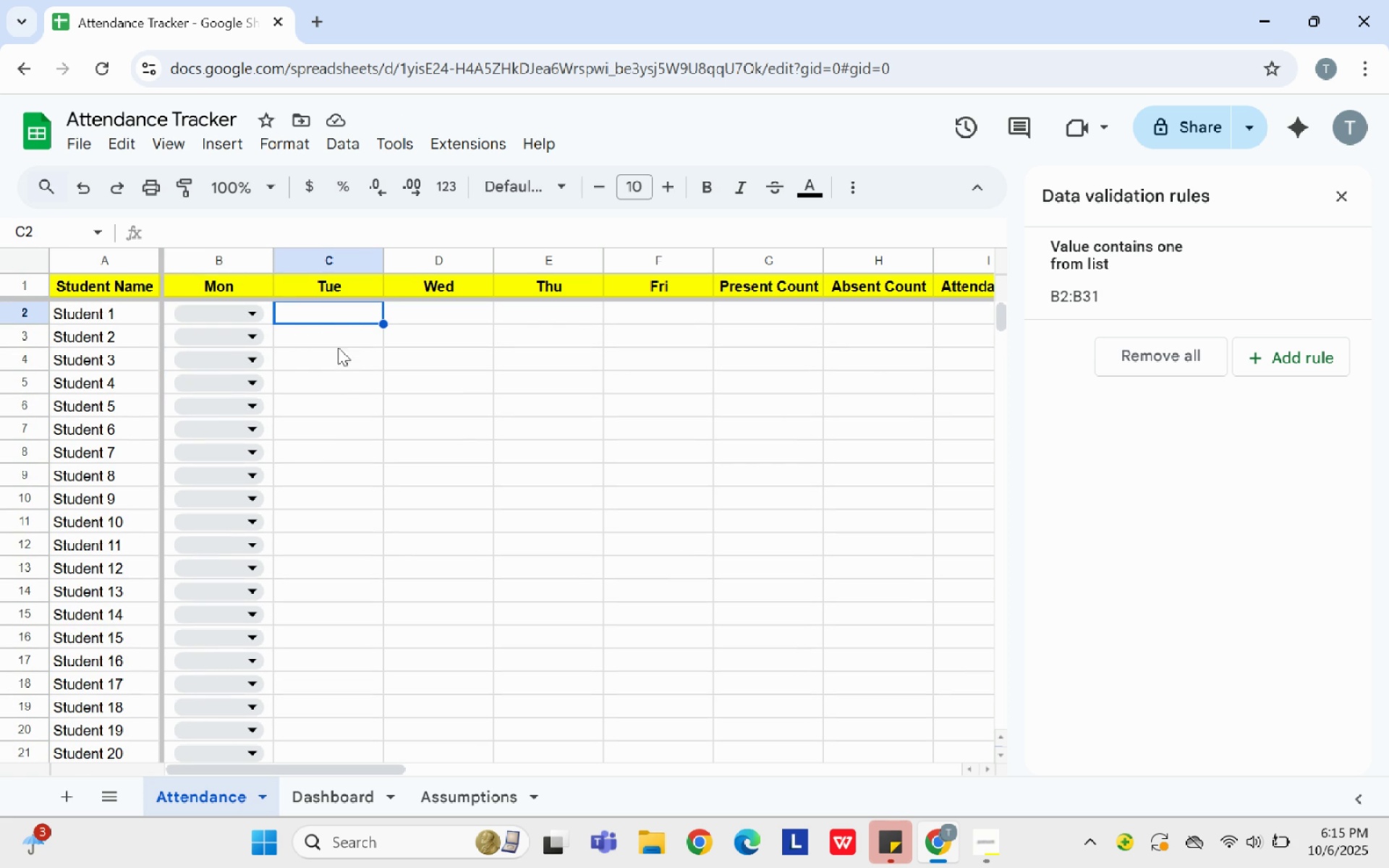 
left_click([268, 312])
 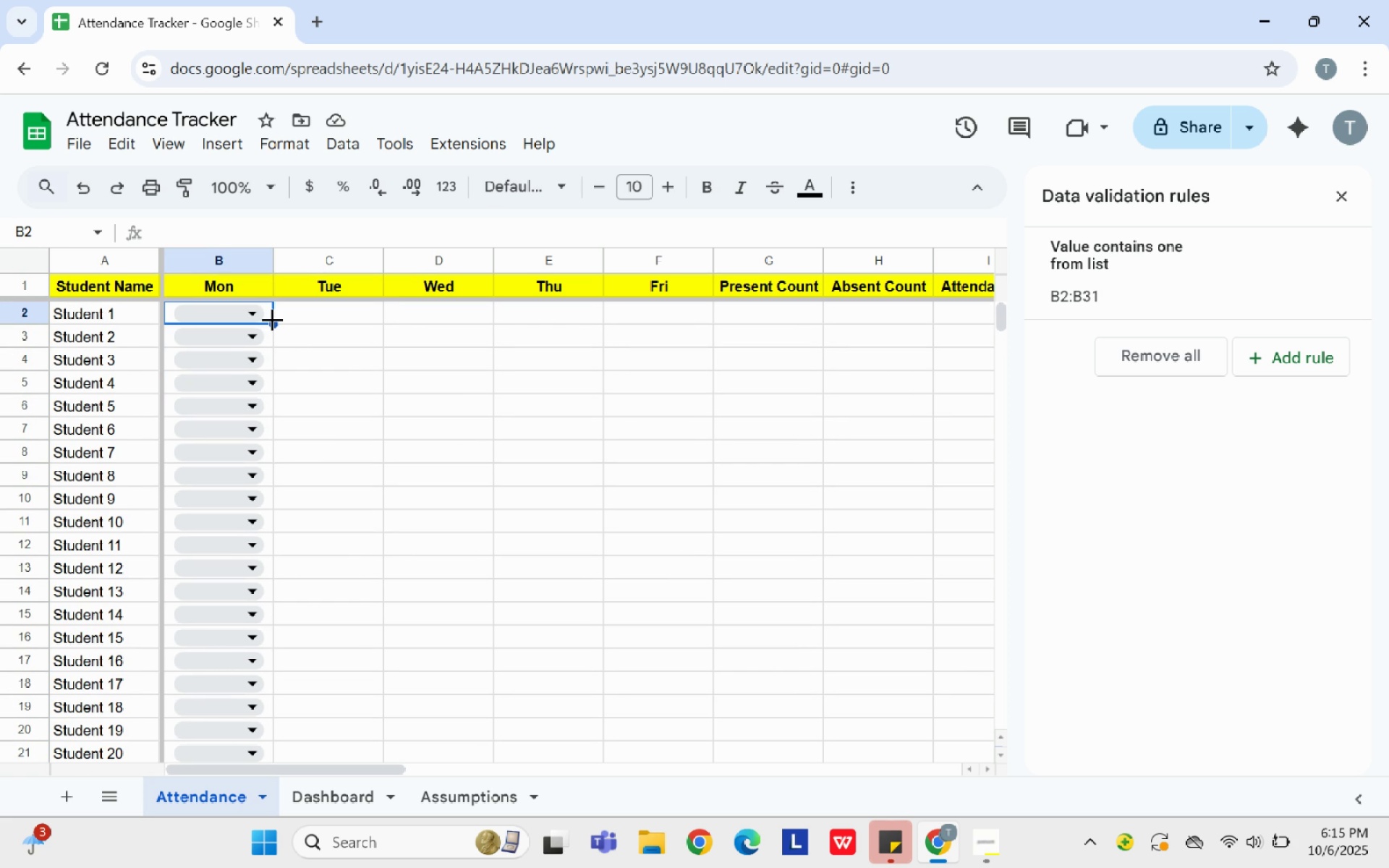 
left_click_drag(start_coordinate=[272, 321], to_coordinate=[465, 466])
 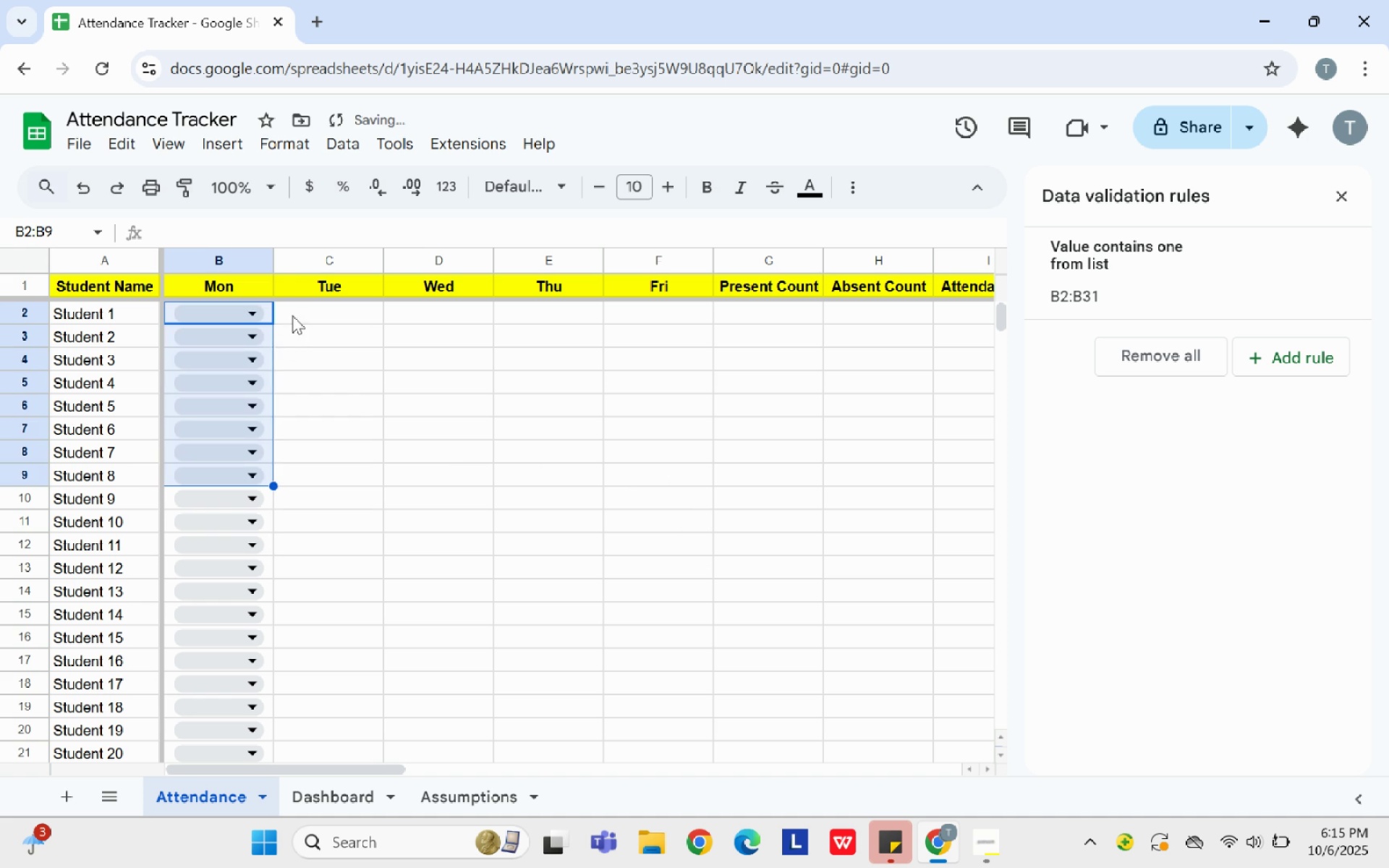 
left_click([293, 307])
 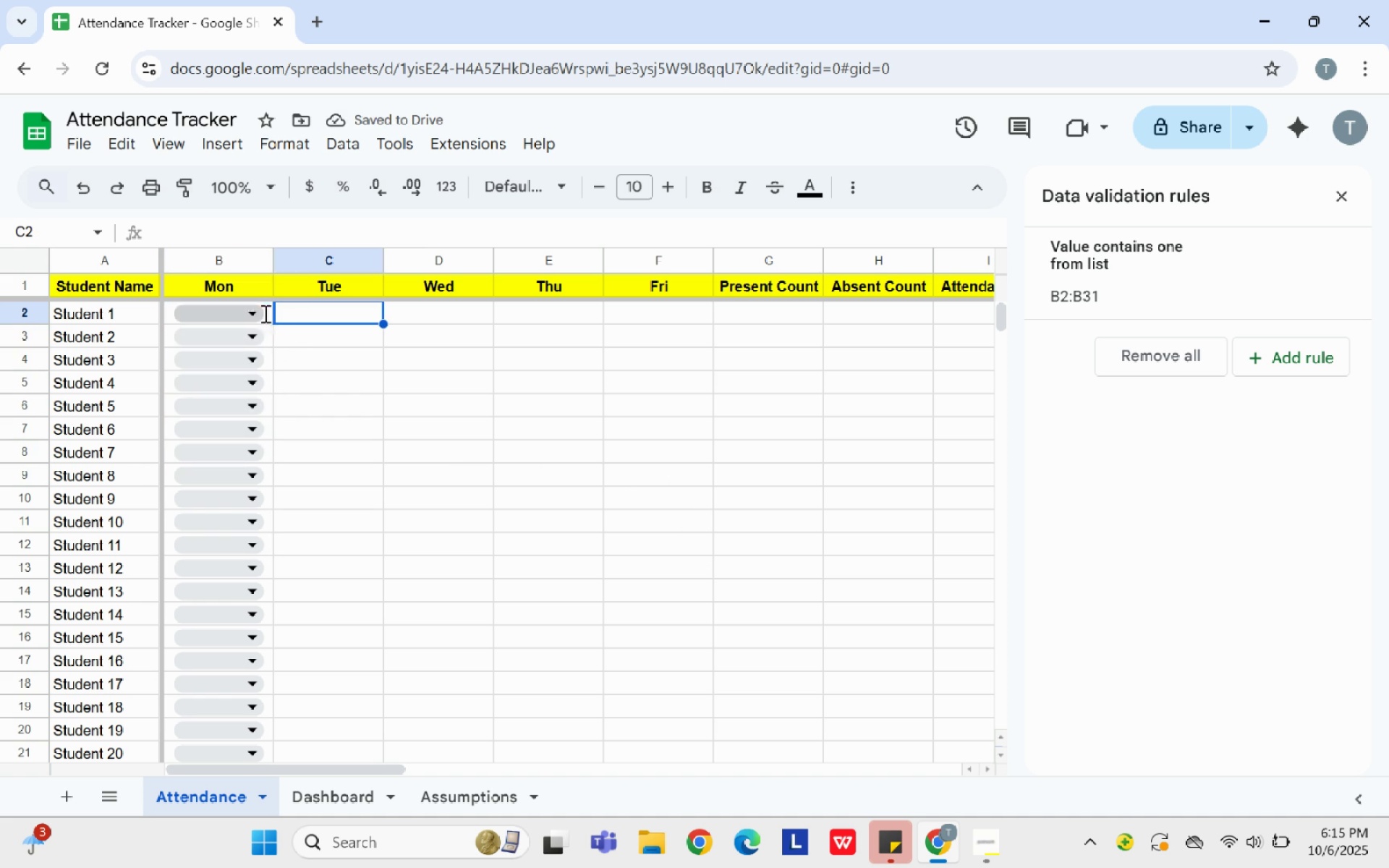 
left_click([264, 313])
 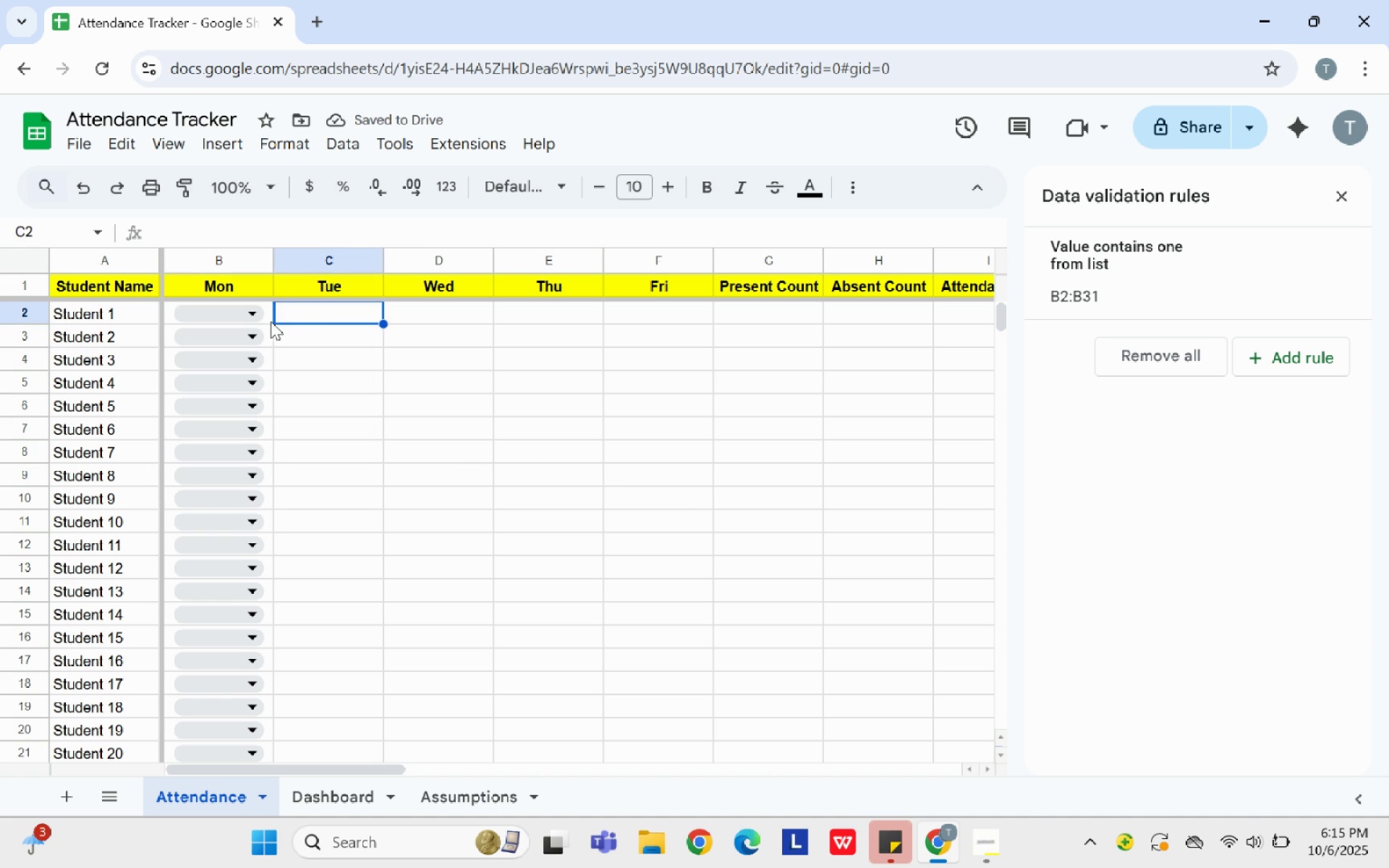 
left_click([267, 320])
 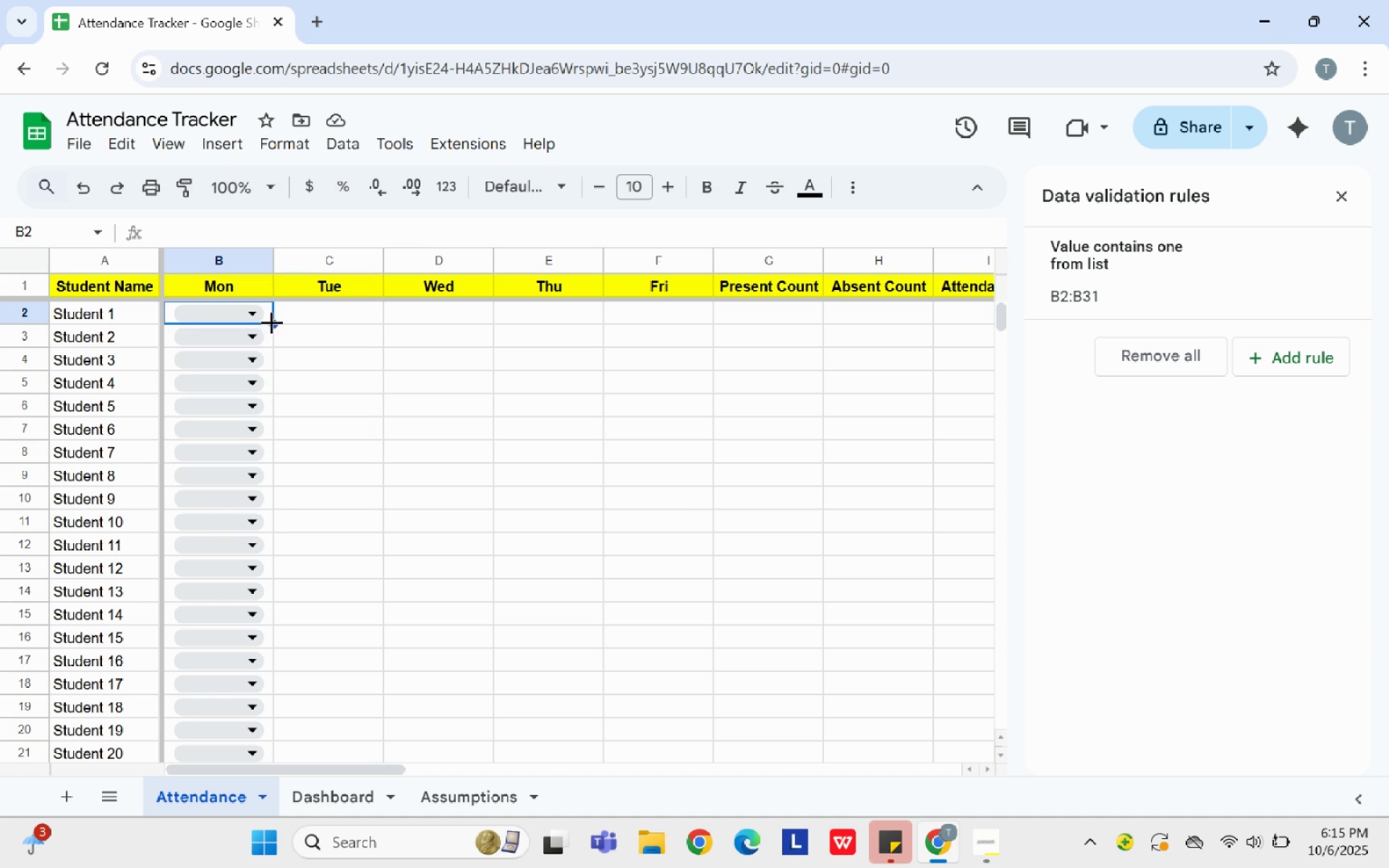 
left_click_drag(start_coordinate=[271, 322], to_coordinate=[433, 408])
 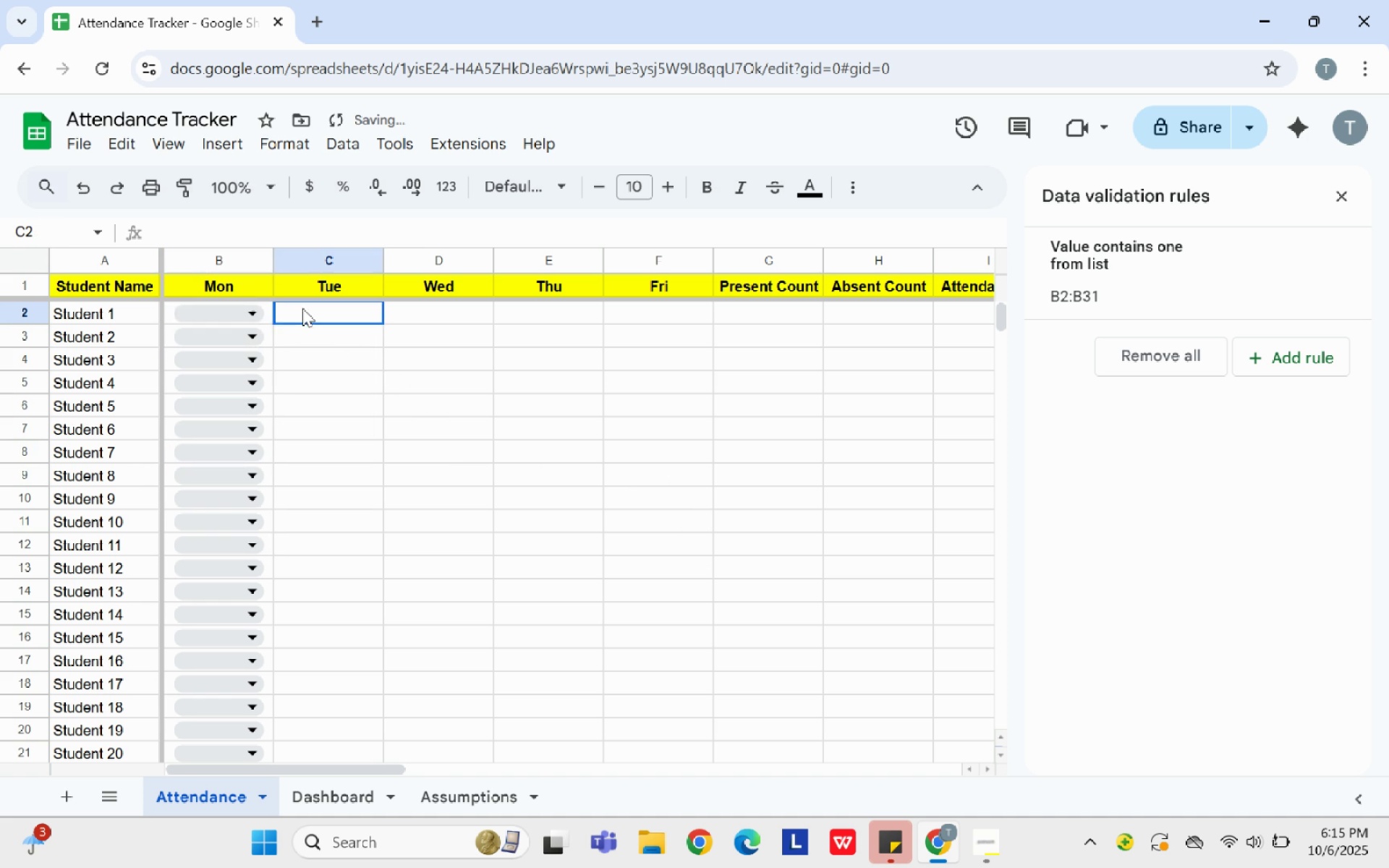 
left_click([302, 308])
 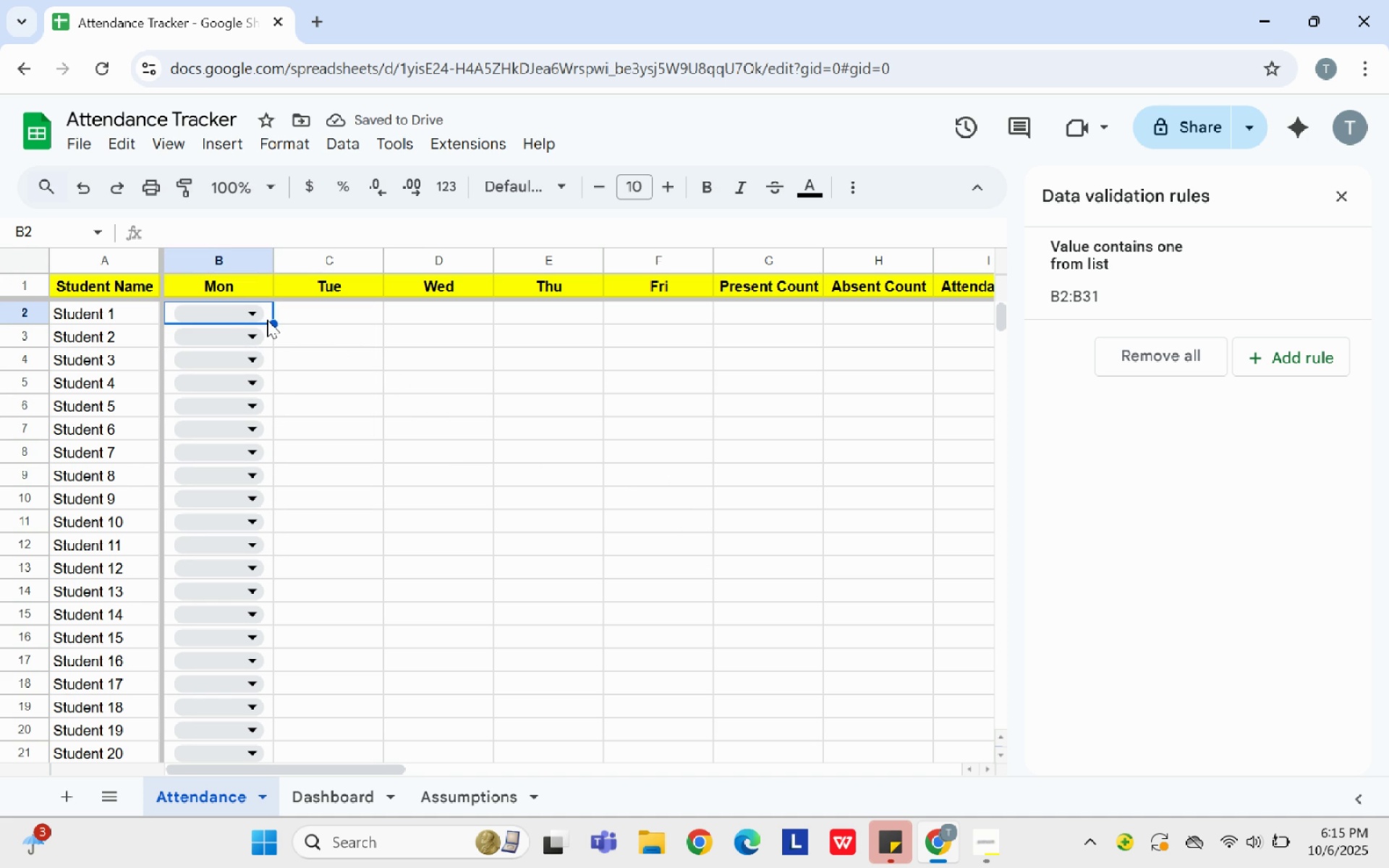 
hold_key(key=ControlLeft, duration=0.61)
 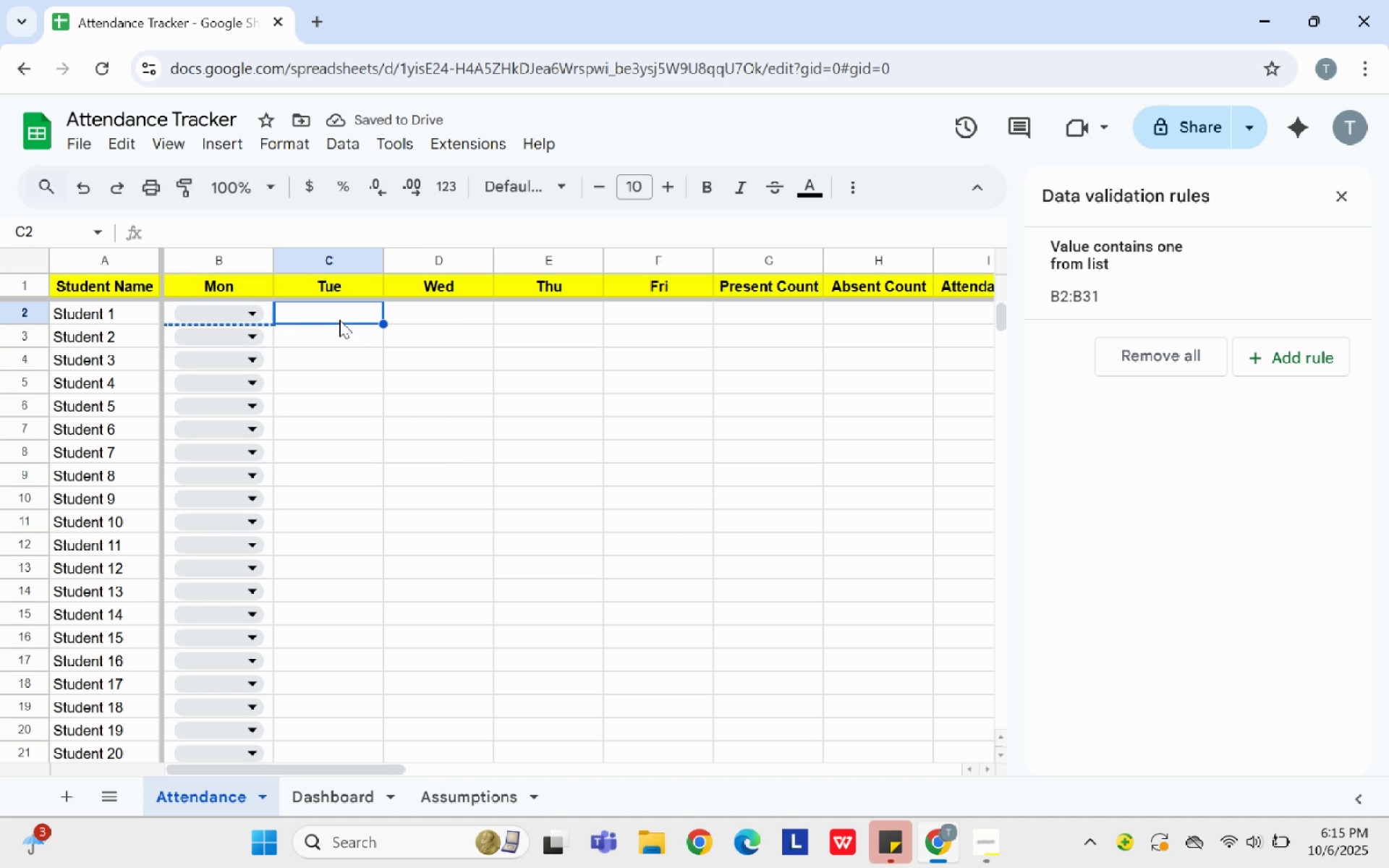 
left_click([339, 320])
 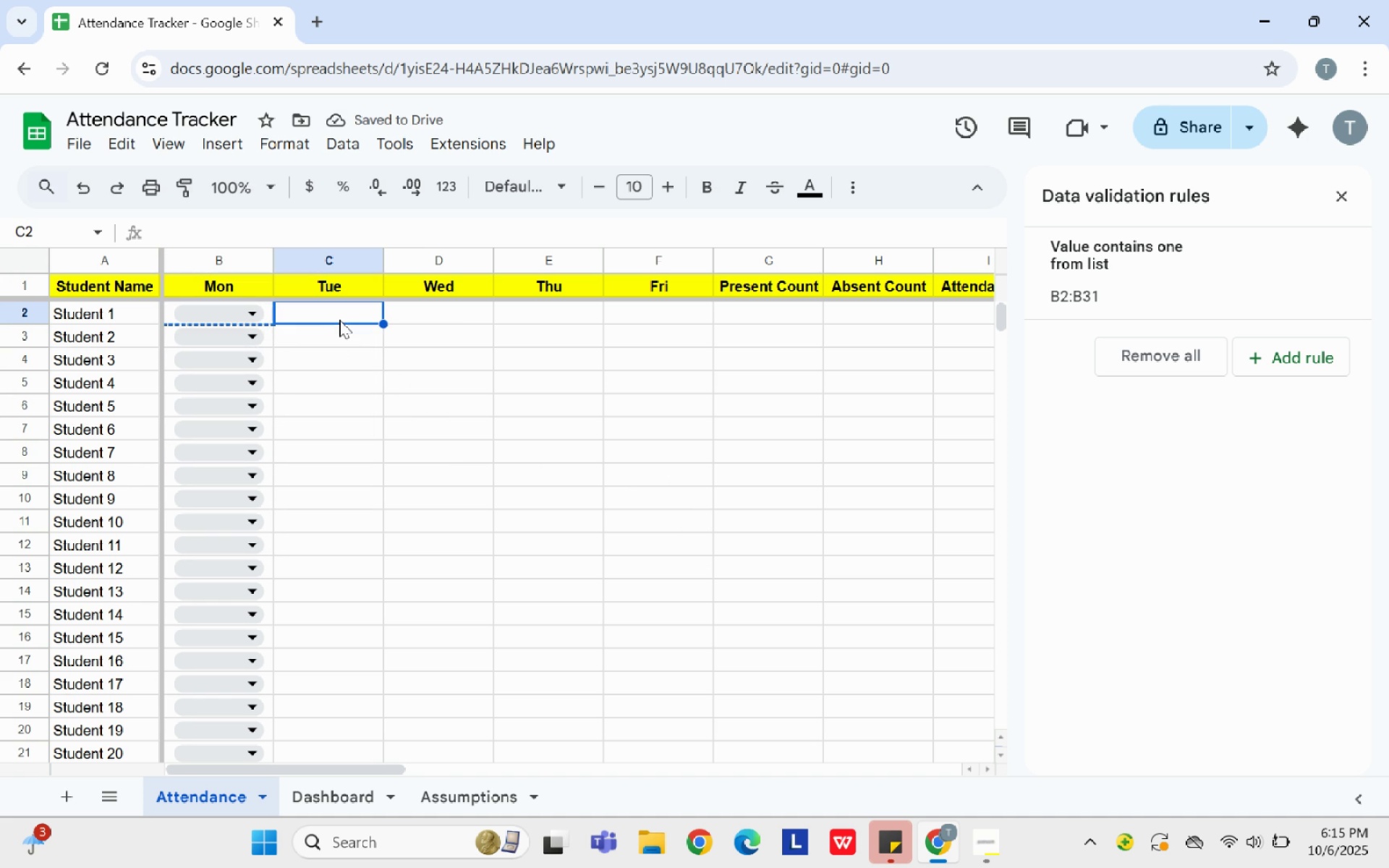 
key(Control+V)
 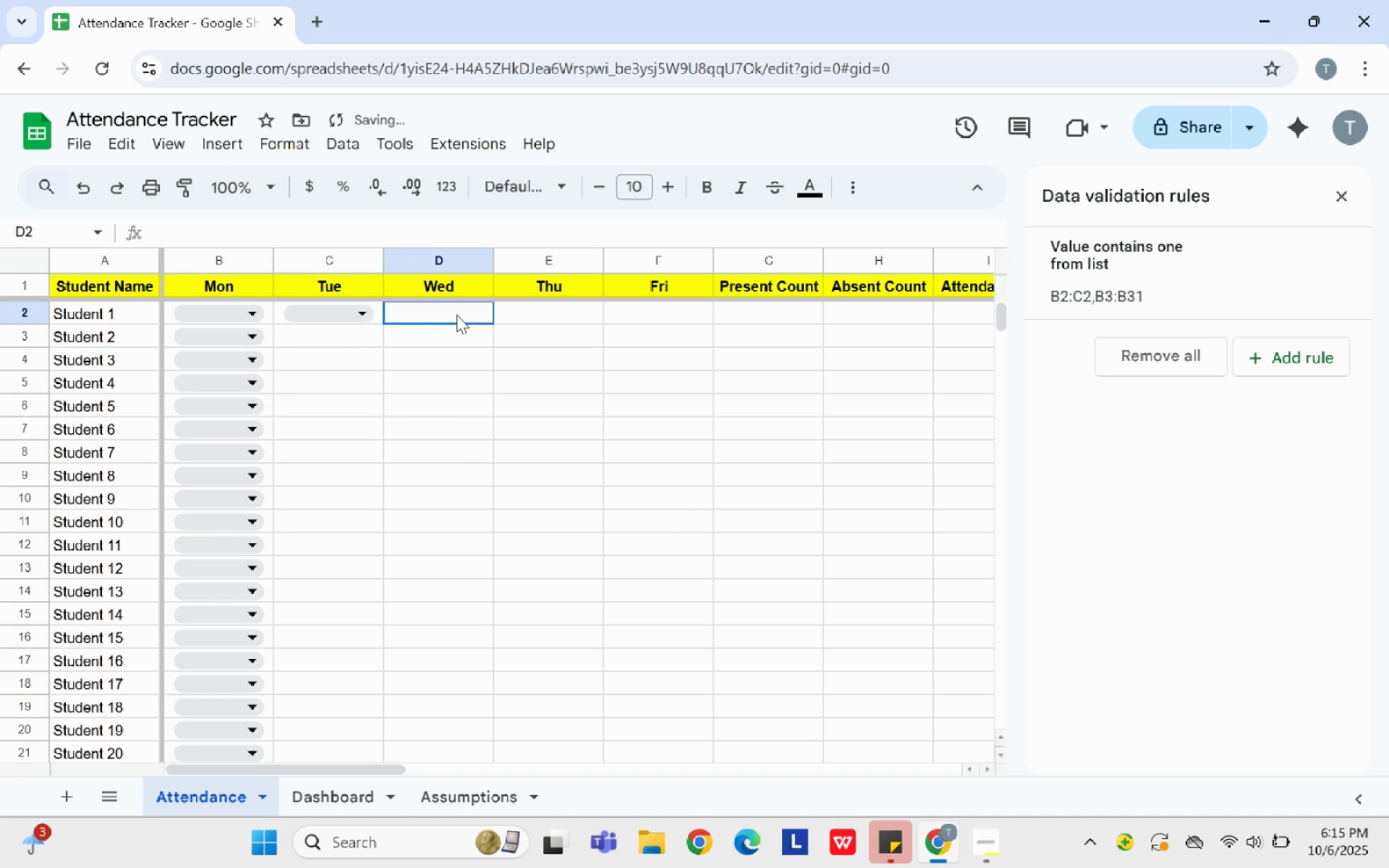 
left_click([456, 315])
 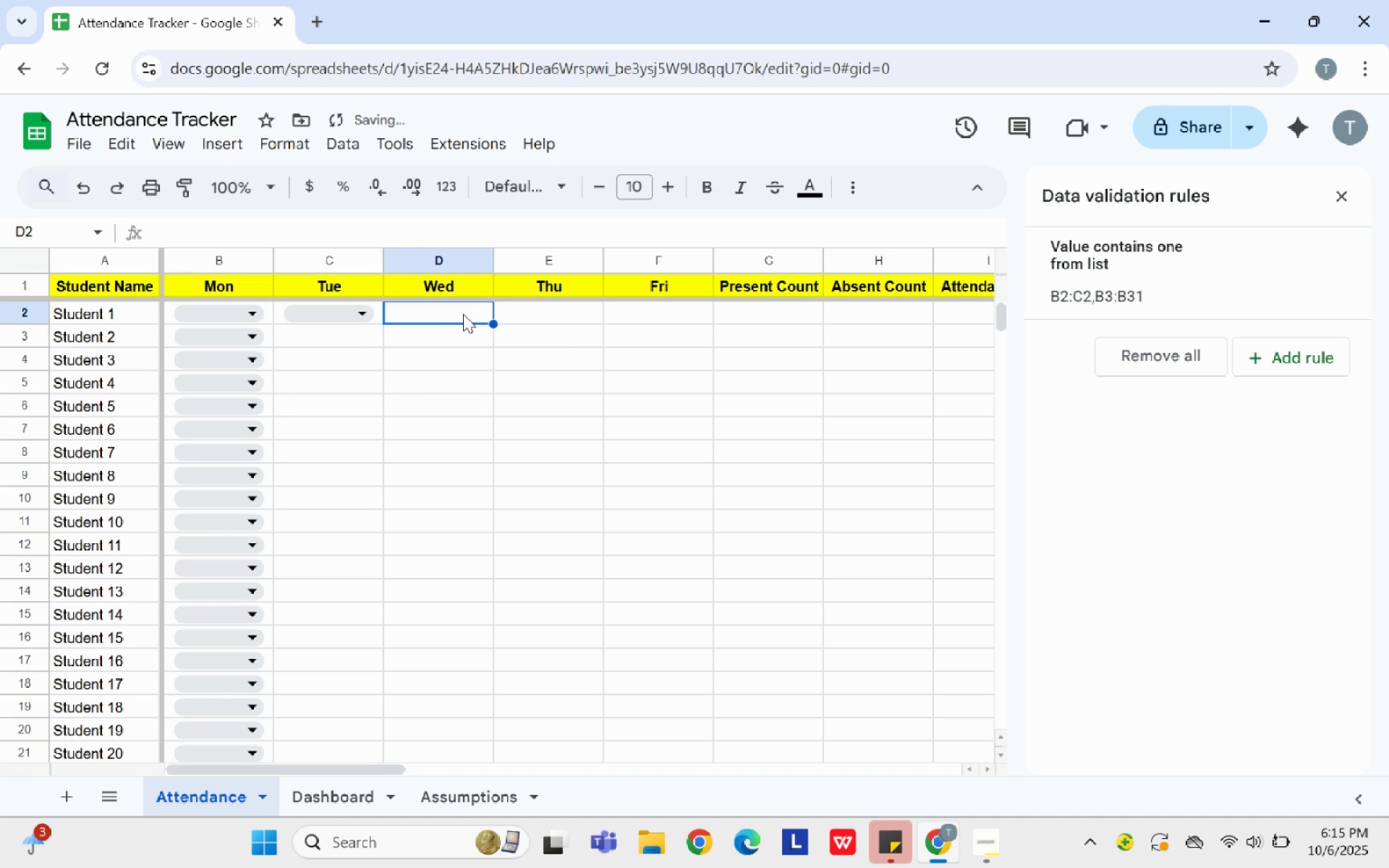 
key(Control+V)
 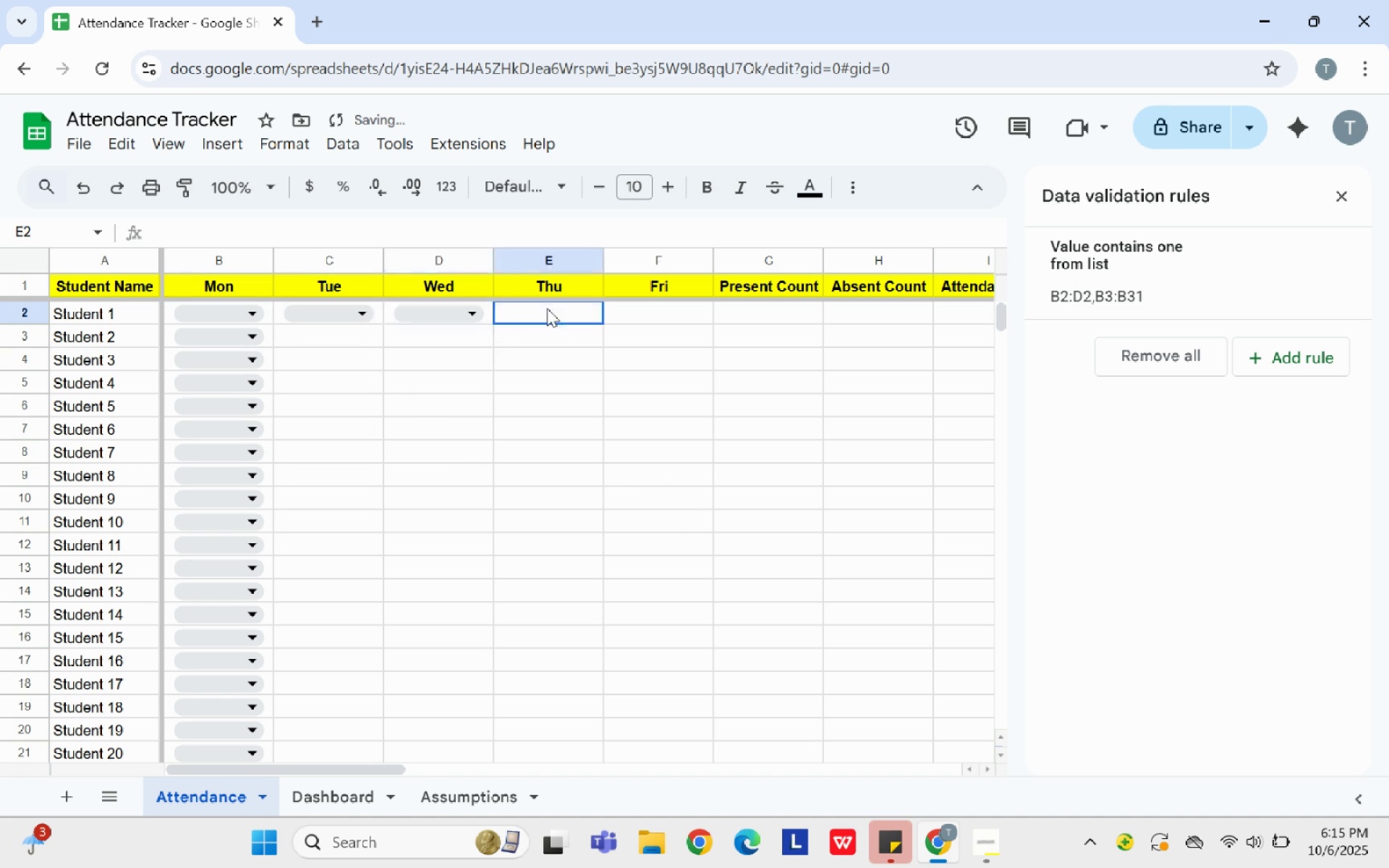 
hold_key(key=ControlLeft, duration=0.39)
 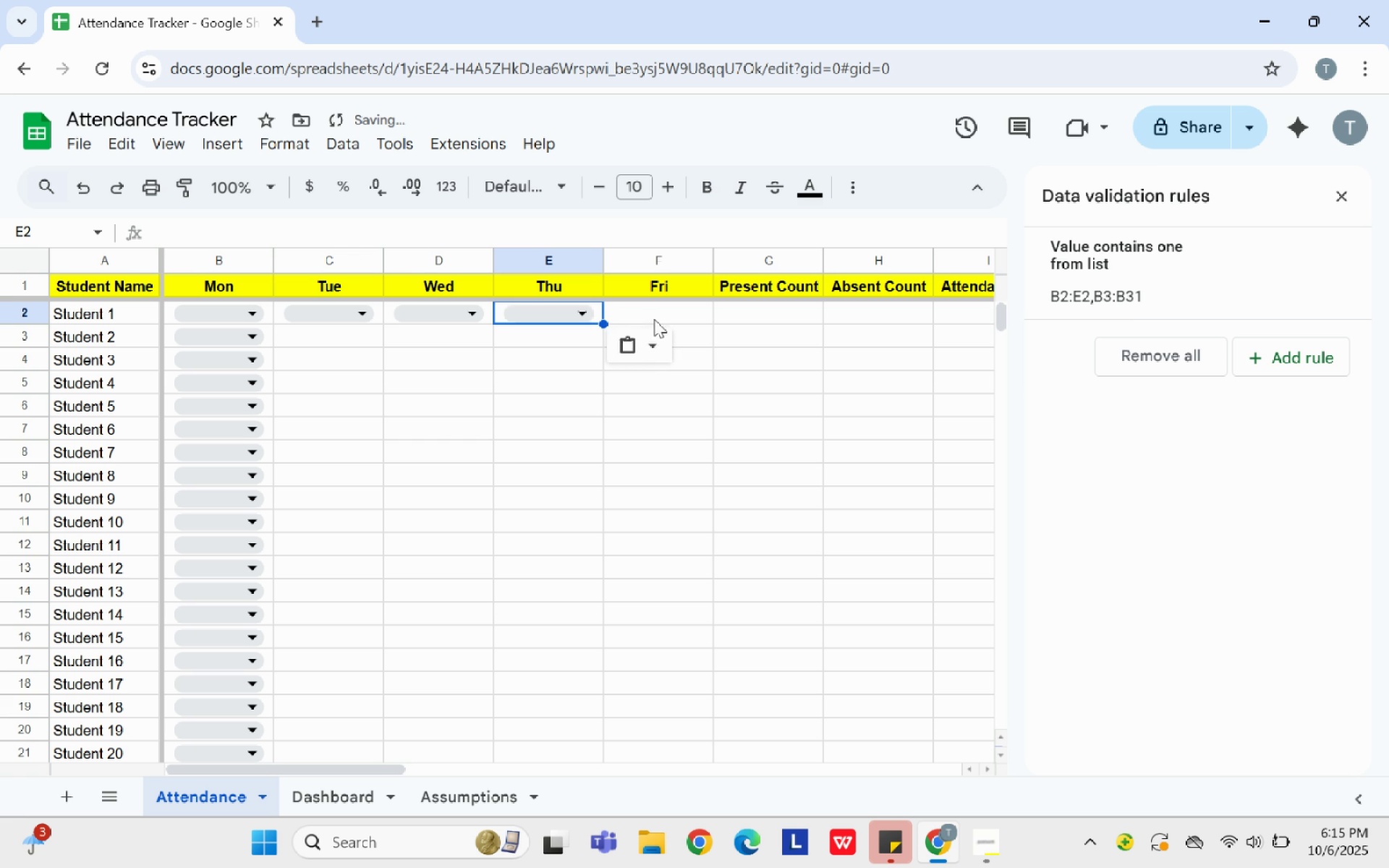 
key(Control+V)
 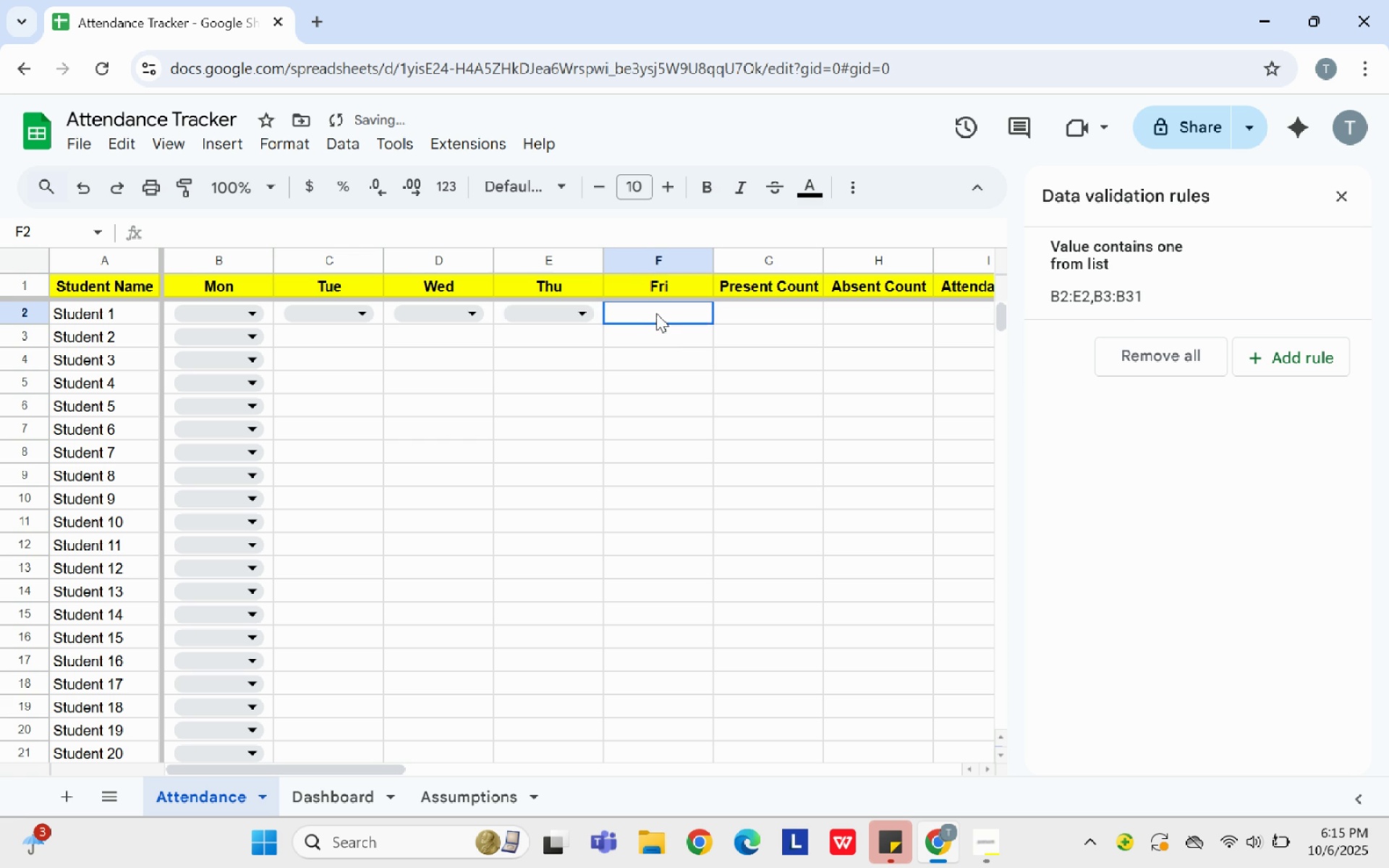 
left_click([656, 313])
 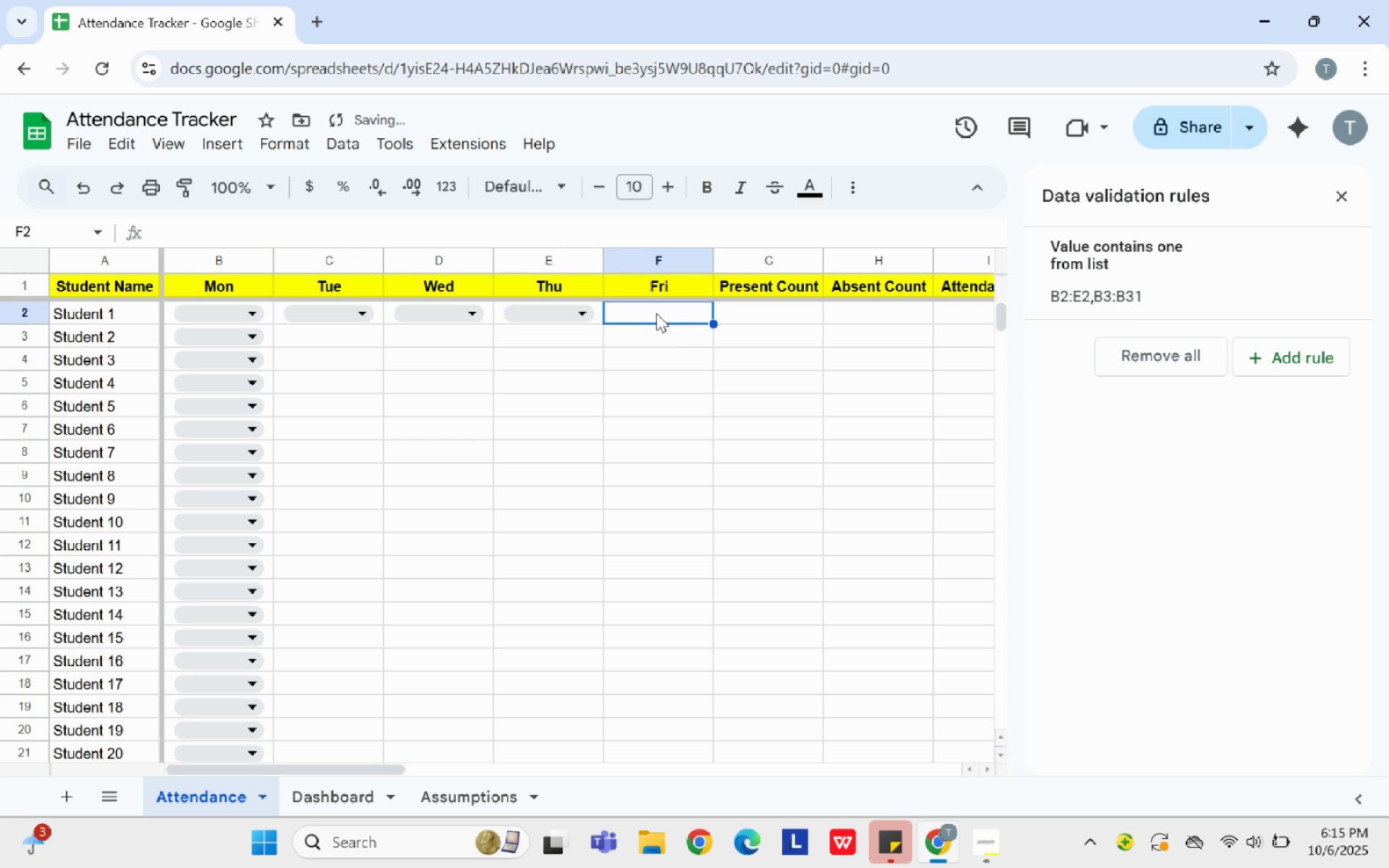 
key(Control+B)
 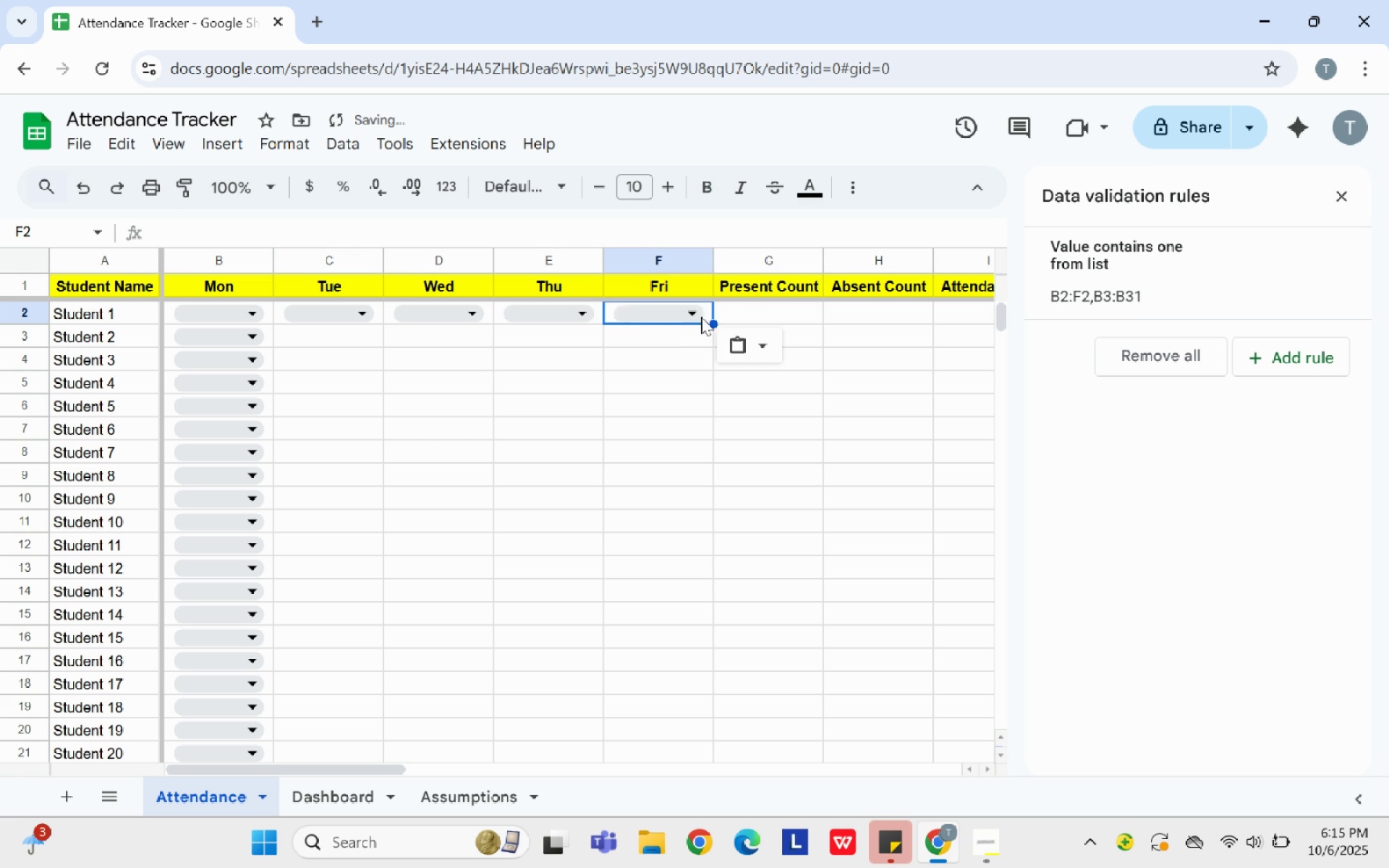 
key(Control+V)
 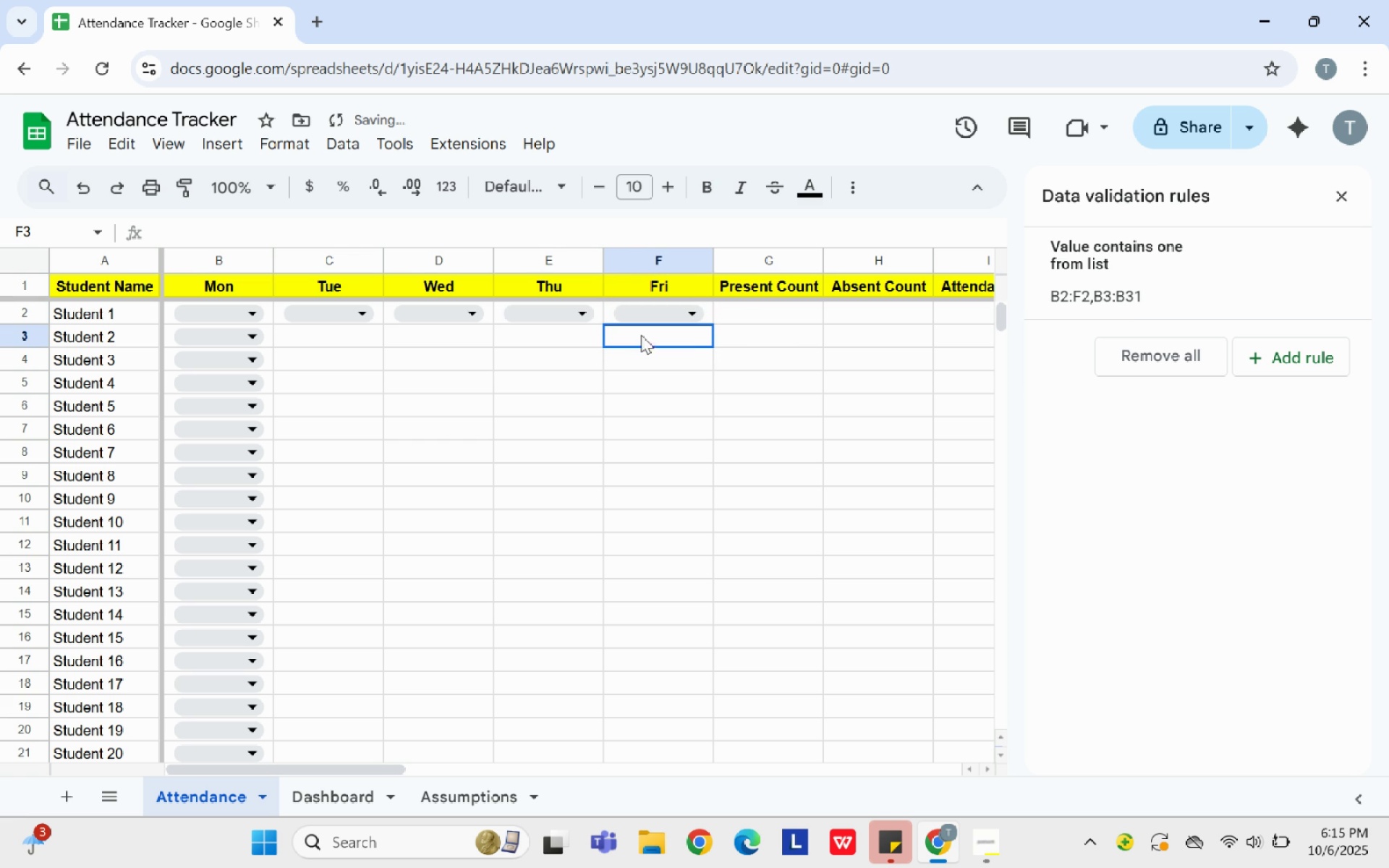 
left_click([641, 335])
 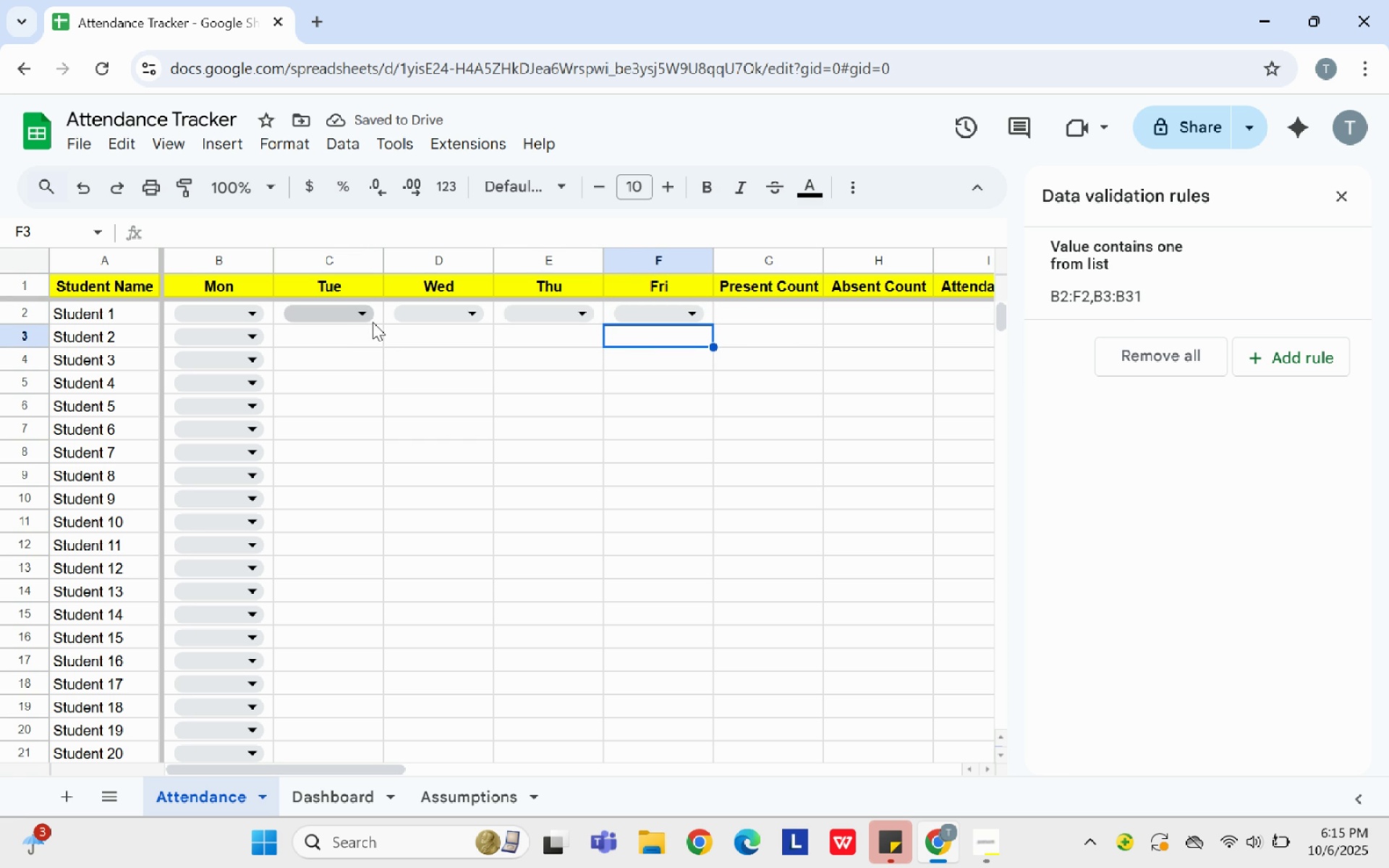 
left_click([376, 320])
 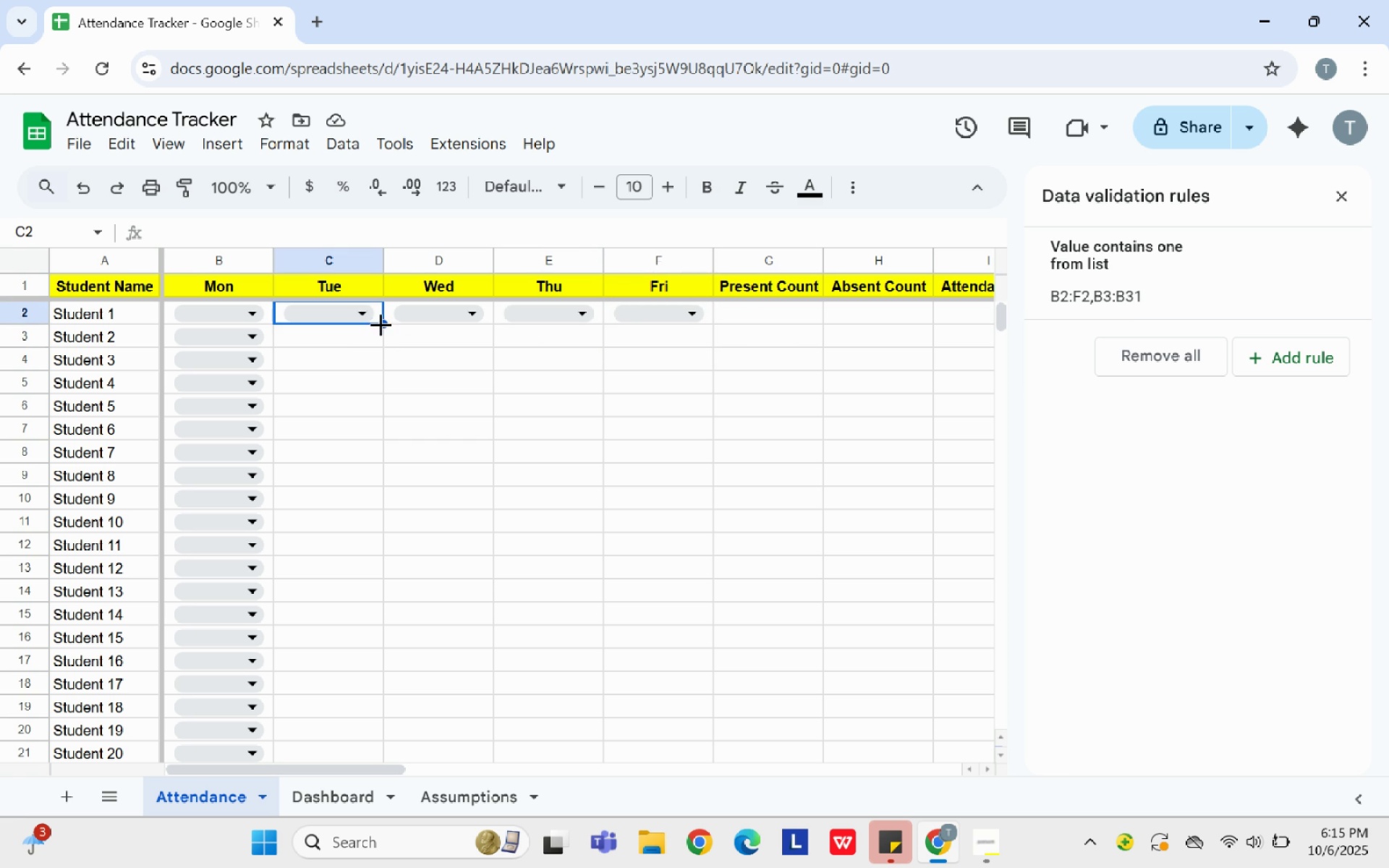 
left_click_drag(start_coordinate=[381, 324], to_coordinate=[366, 665])
 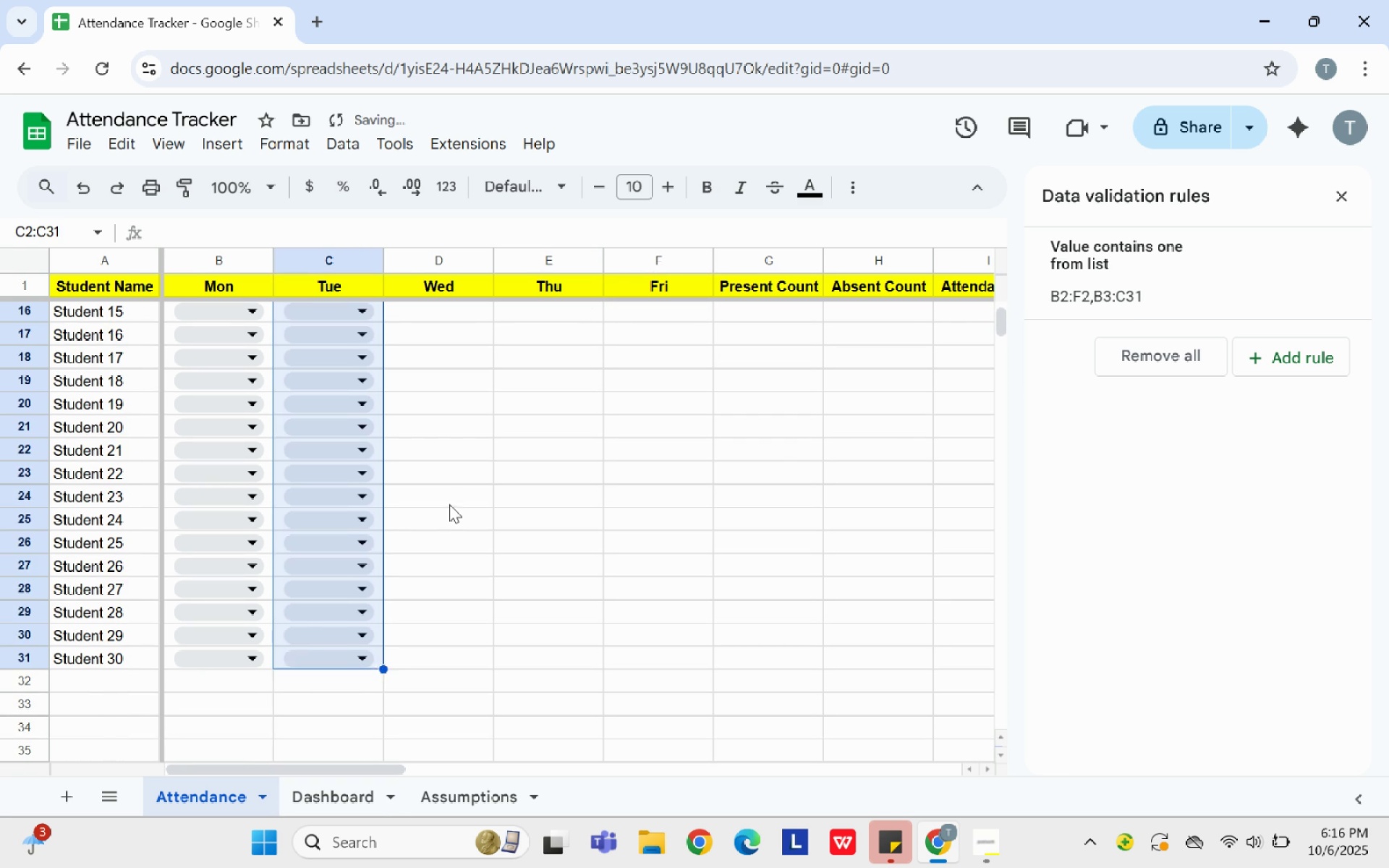 
scroll: coordinate [436, 478], scroll_direction: up, amount: 9.0
 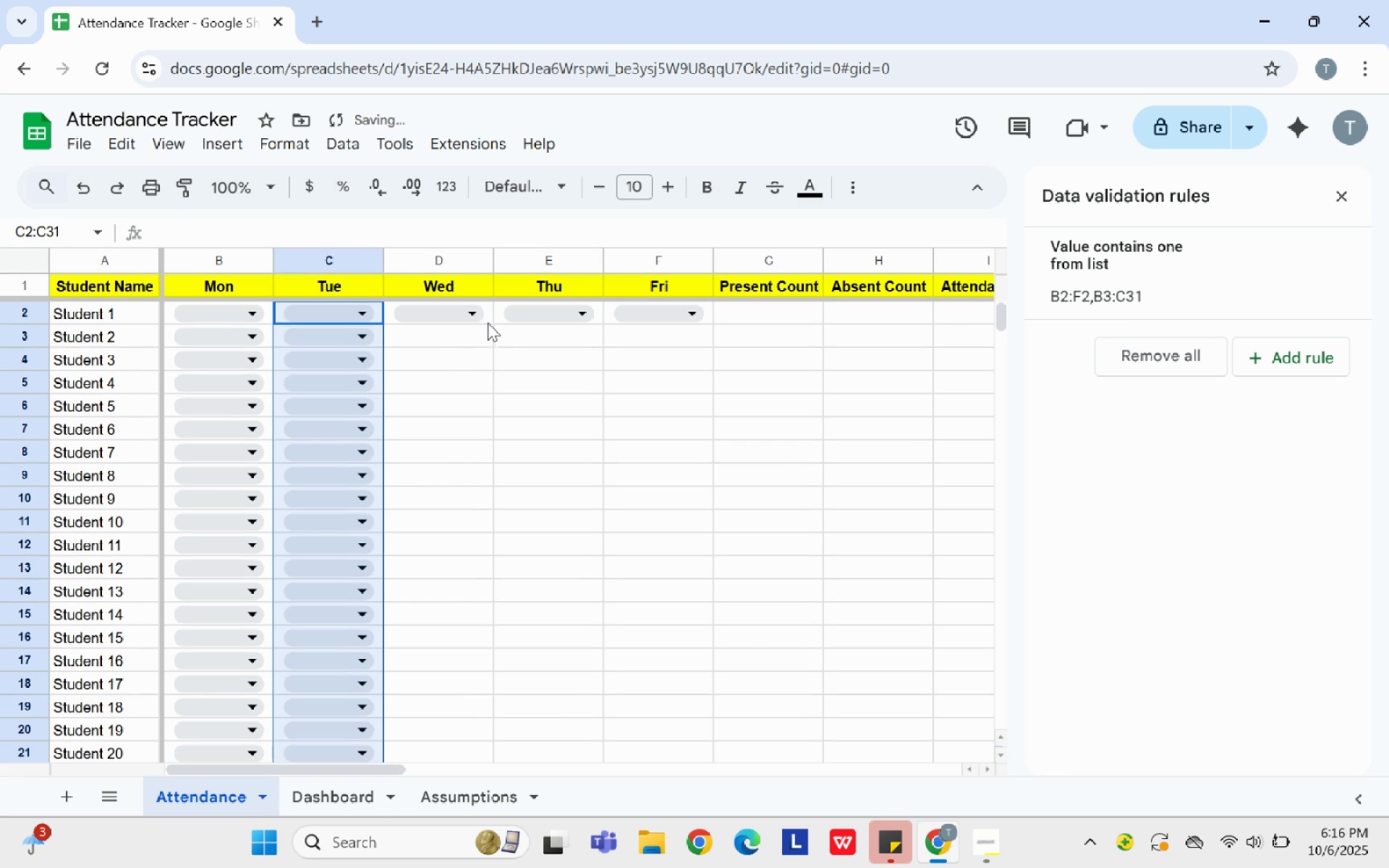 
left_click([485, 321])
 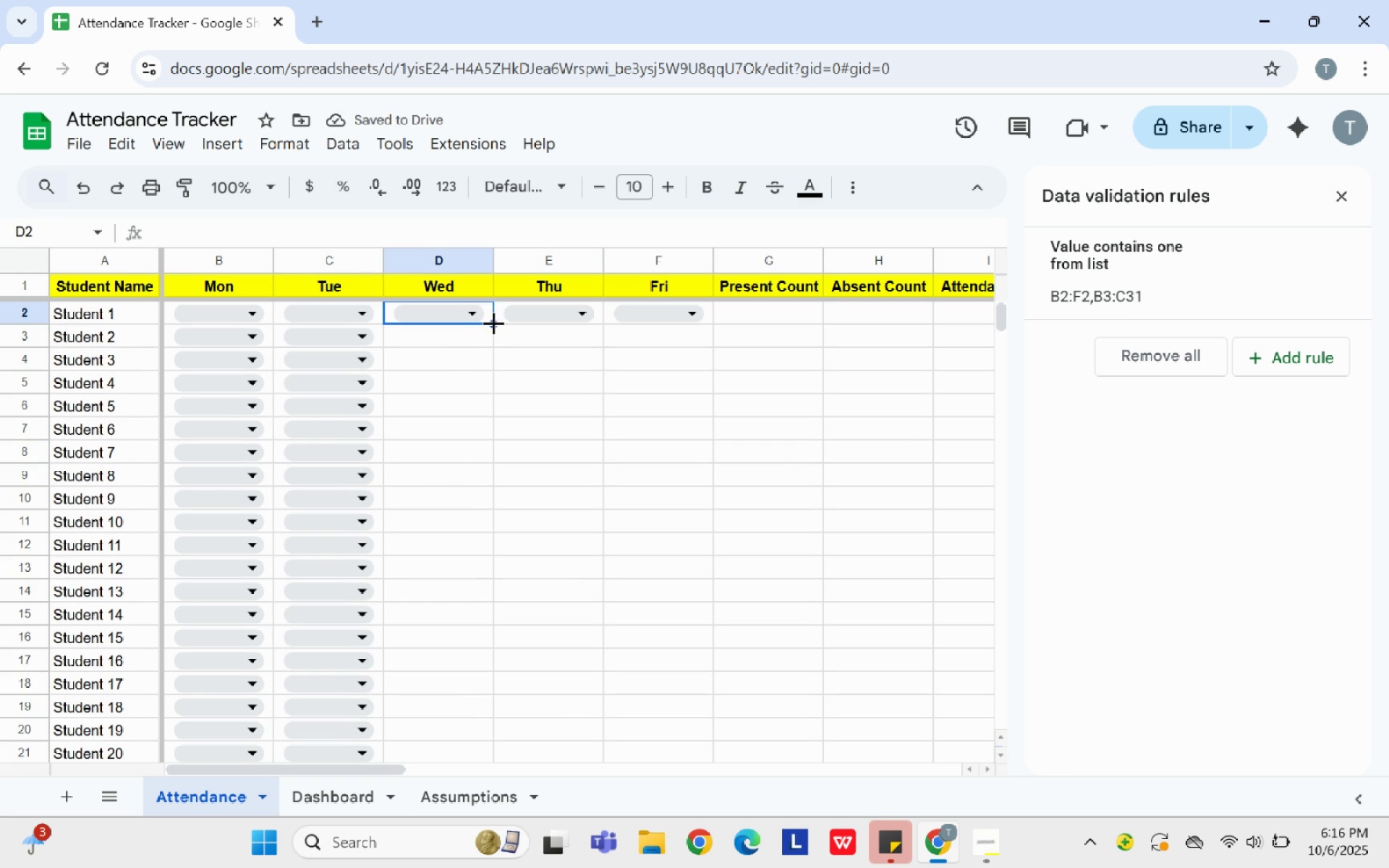 
left_click_drag(start_coordinate=[493, 323], to_coordinate=[465, 664])
 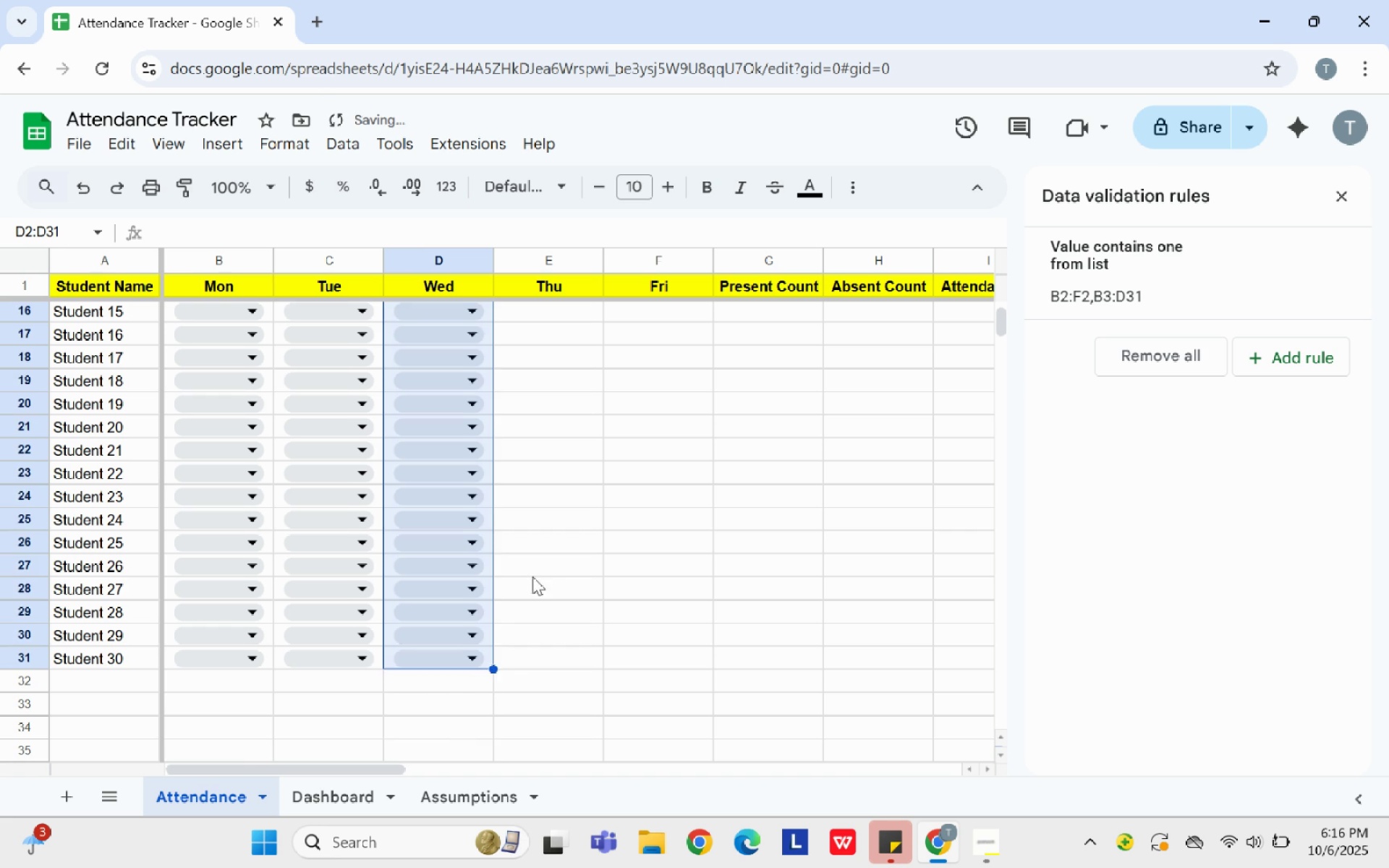 
scroll: coordinate [528, 550], scroll_direction: up, amount: 8.0
 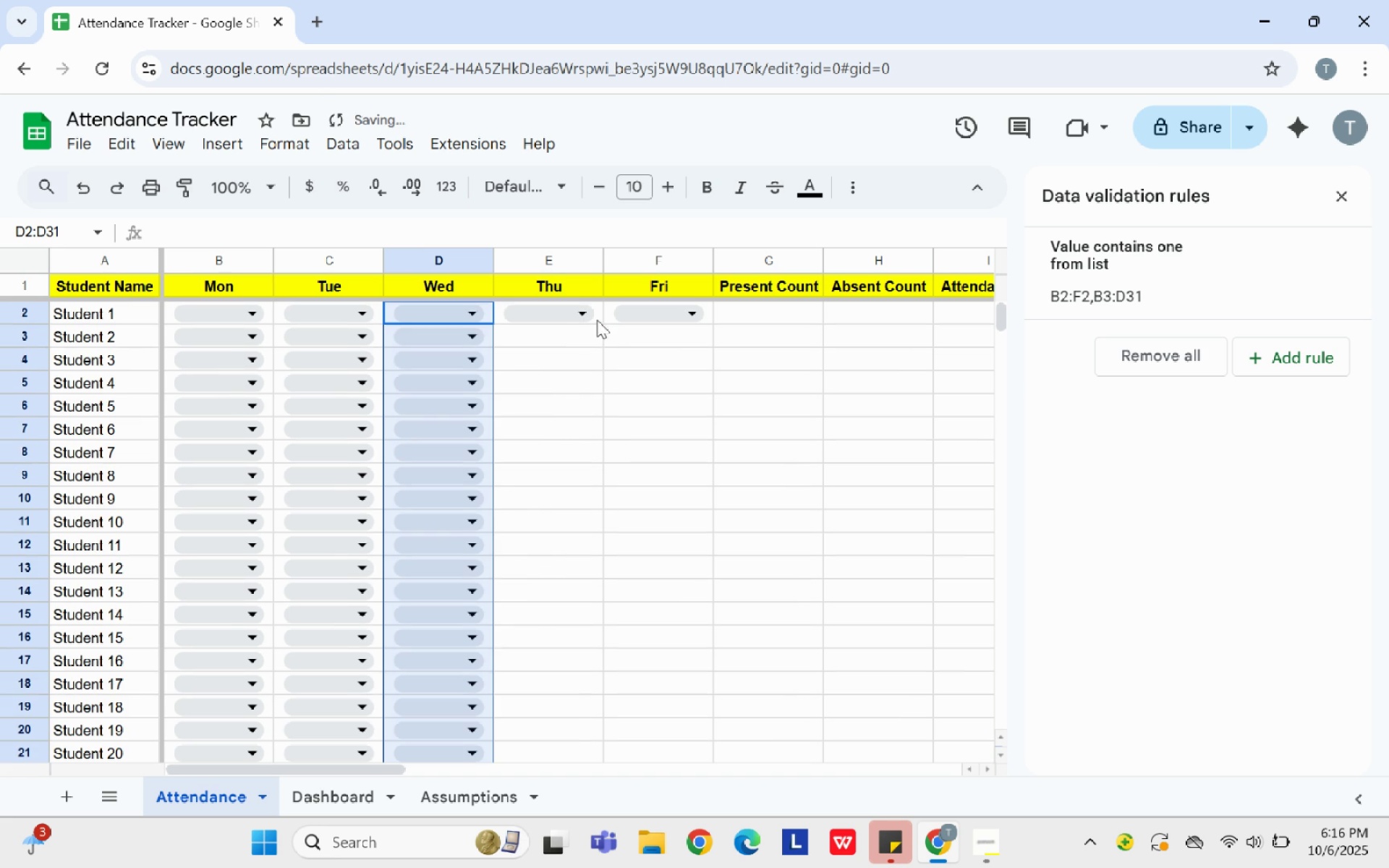 
left_click([599, 320])
 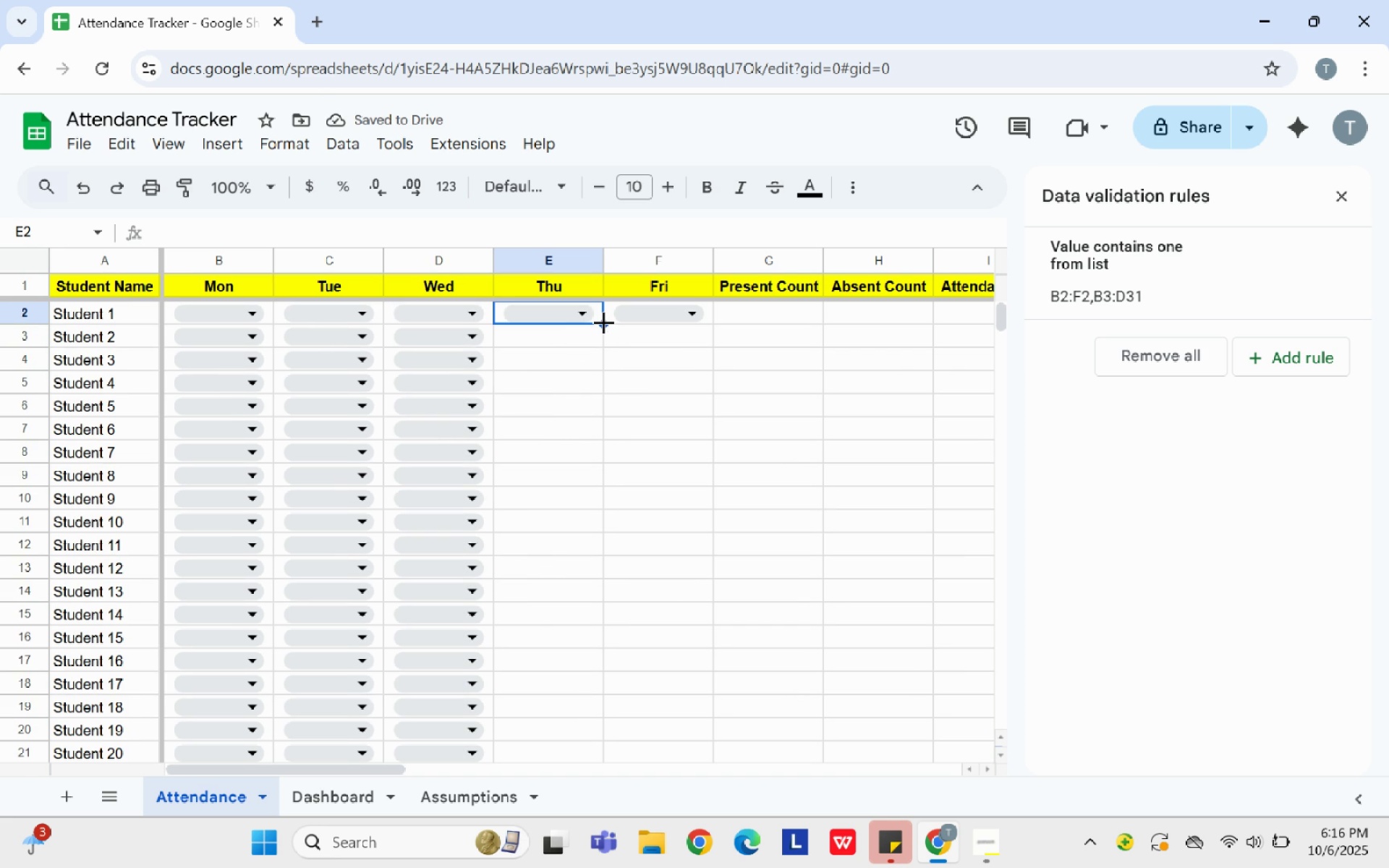 
left_click_drag(start_coordinate=[603, 322], to_coordinate=[577, 660])
 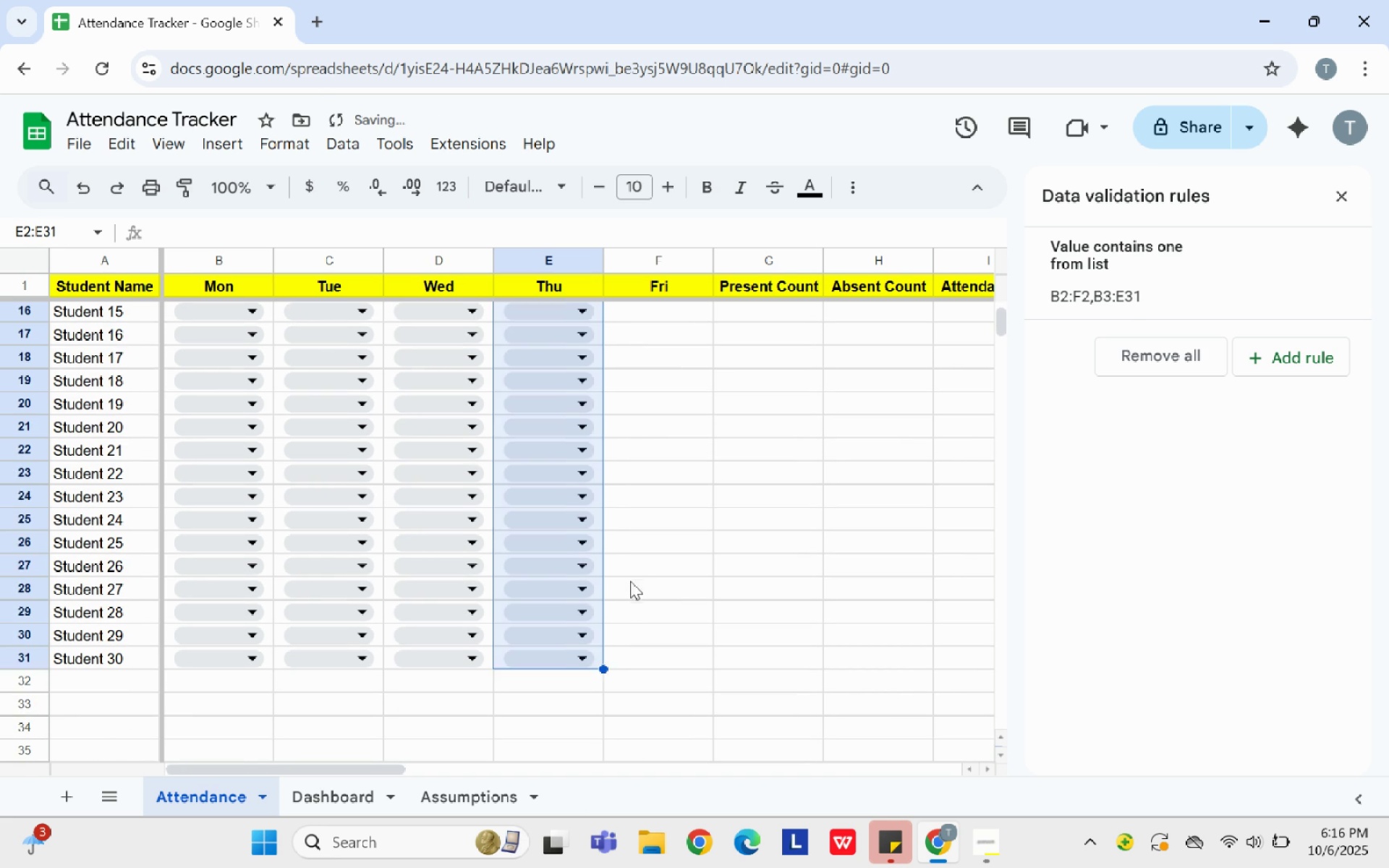 
scroll: coordinate [628, 558], scroll_direction: up, amount: 8.0
 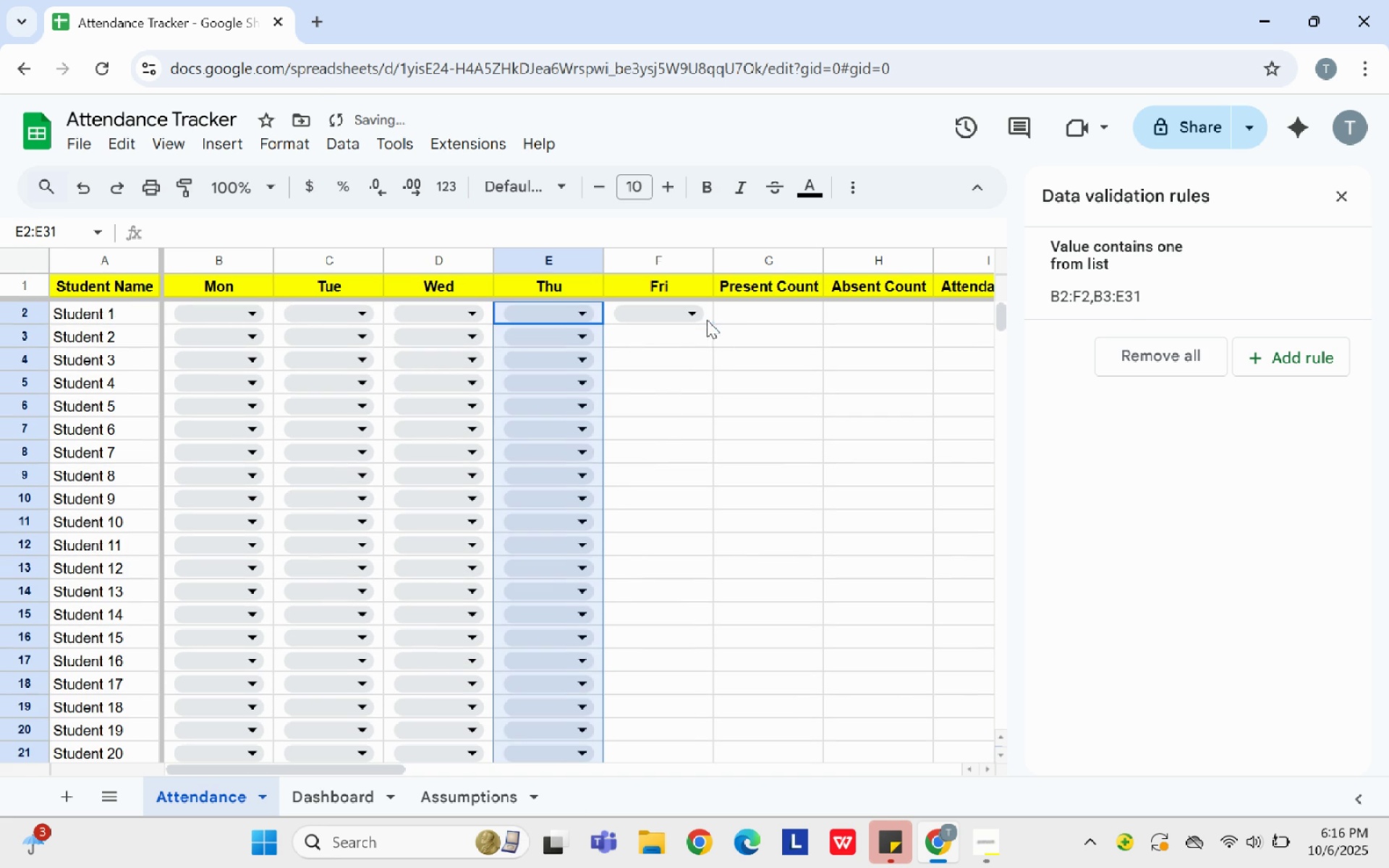 
left_click([707, 320])
 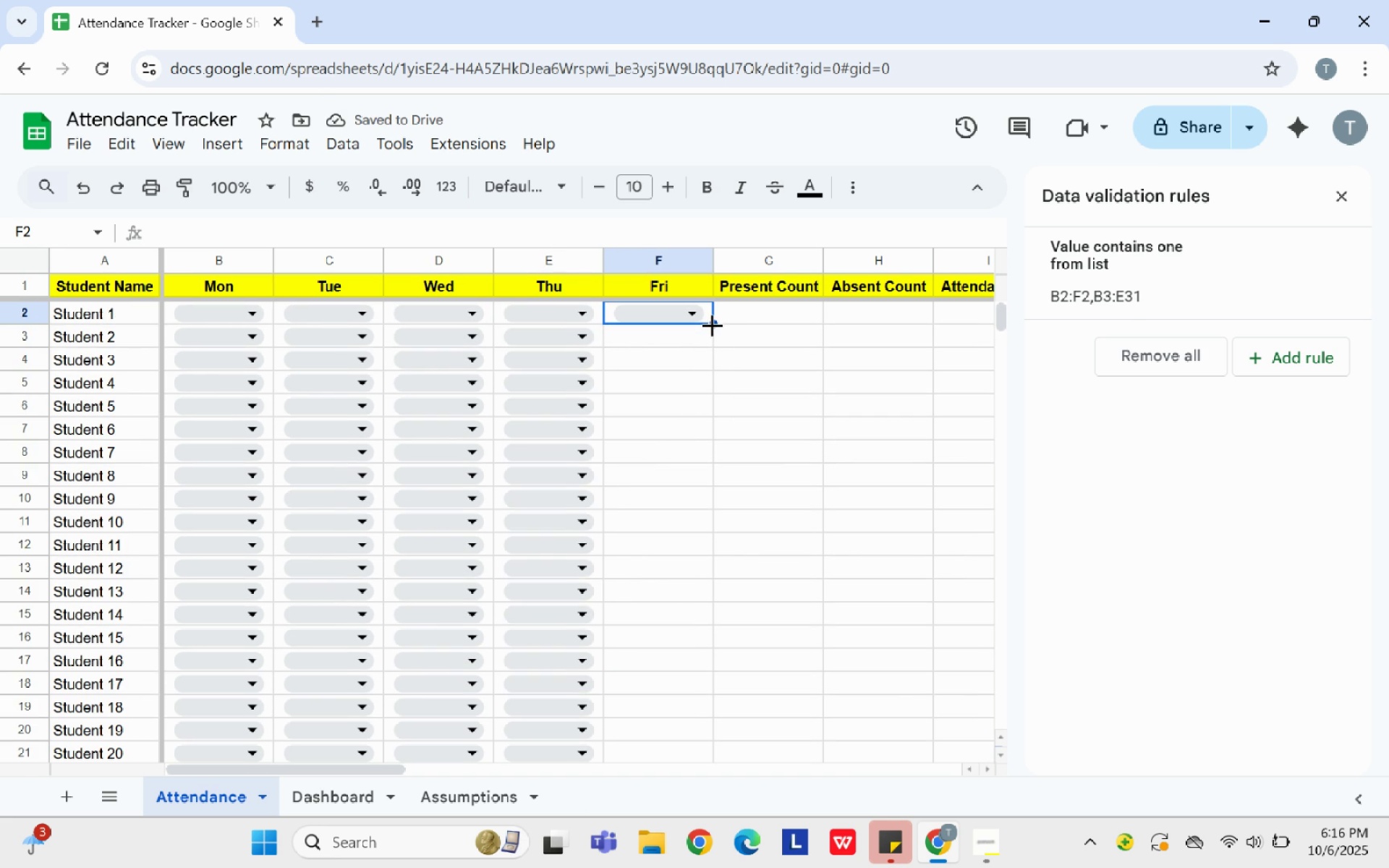 
left_click_drag(start_coordinate=[711, 324], to_coordinate=[674, 482])
 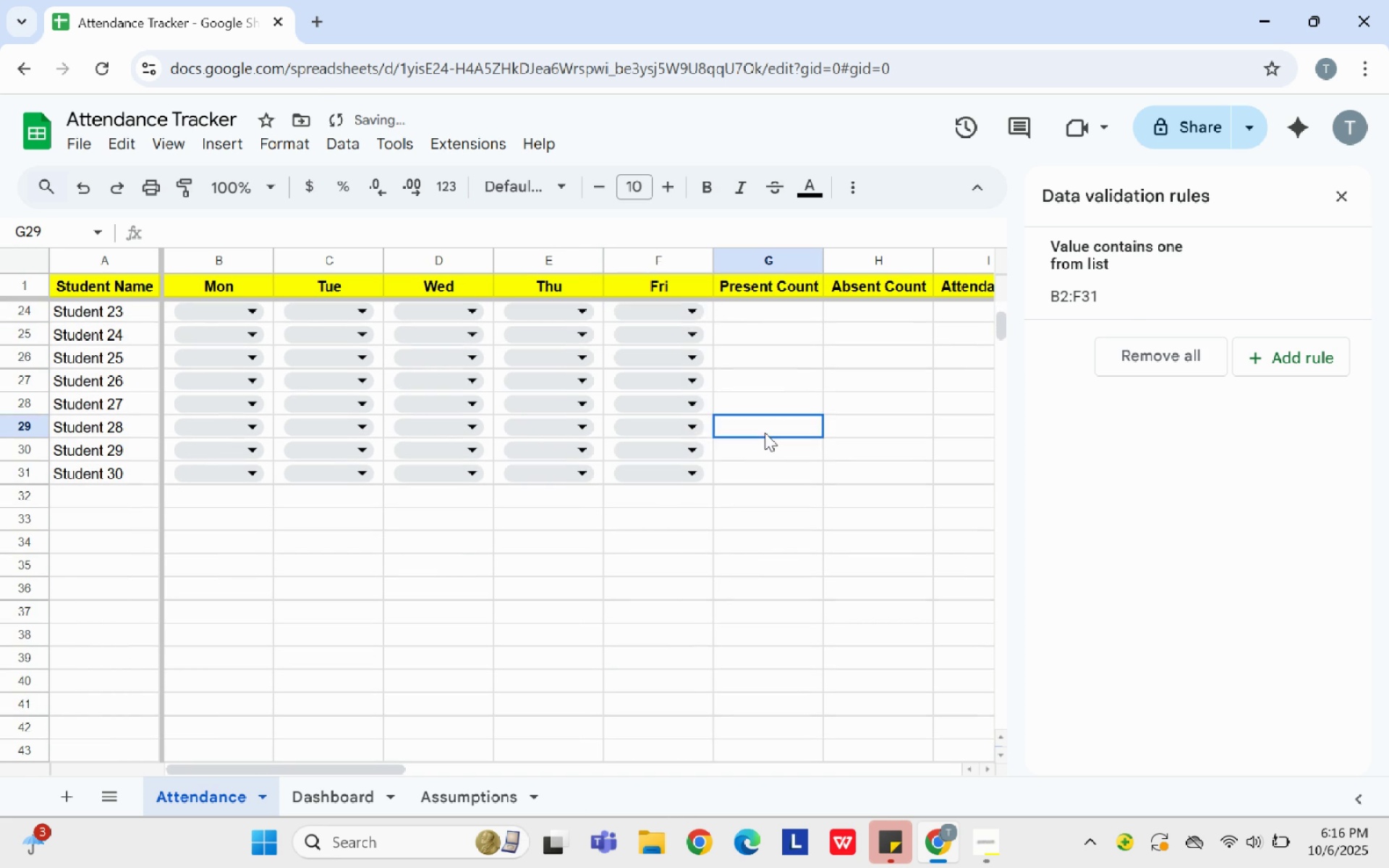 
left_click([765, 433])
 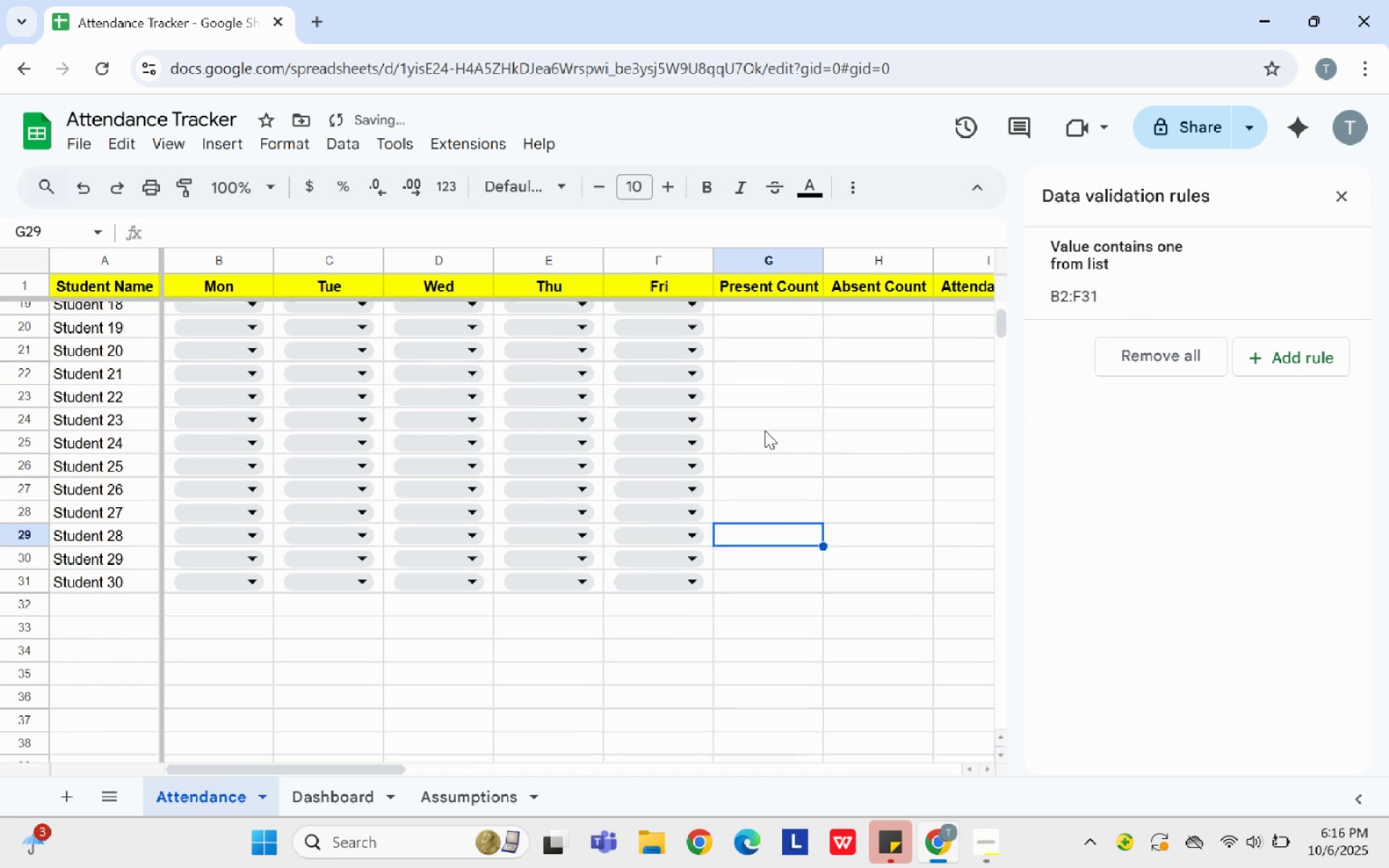 
scroll: coordinate [763, 422], scroll_direction: up, amount: 10.0
 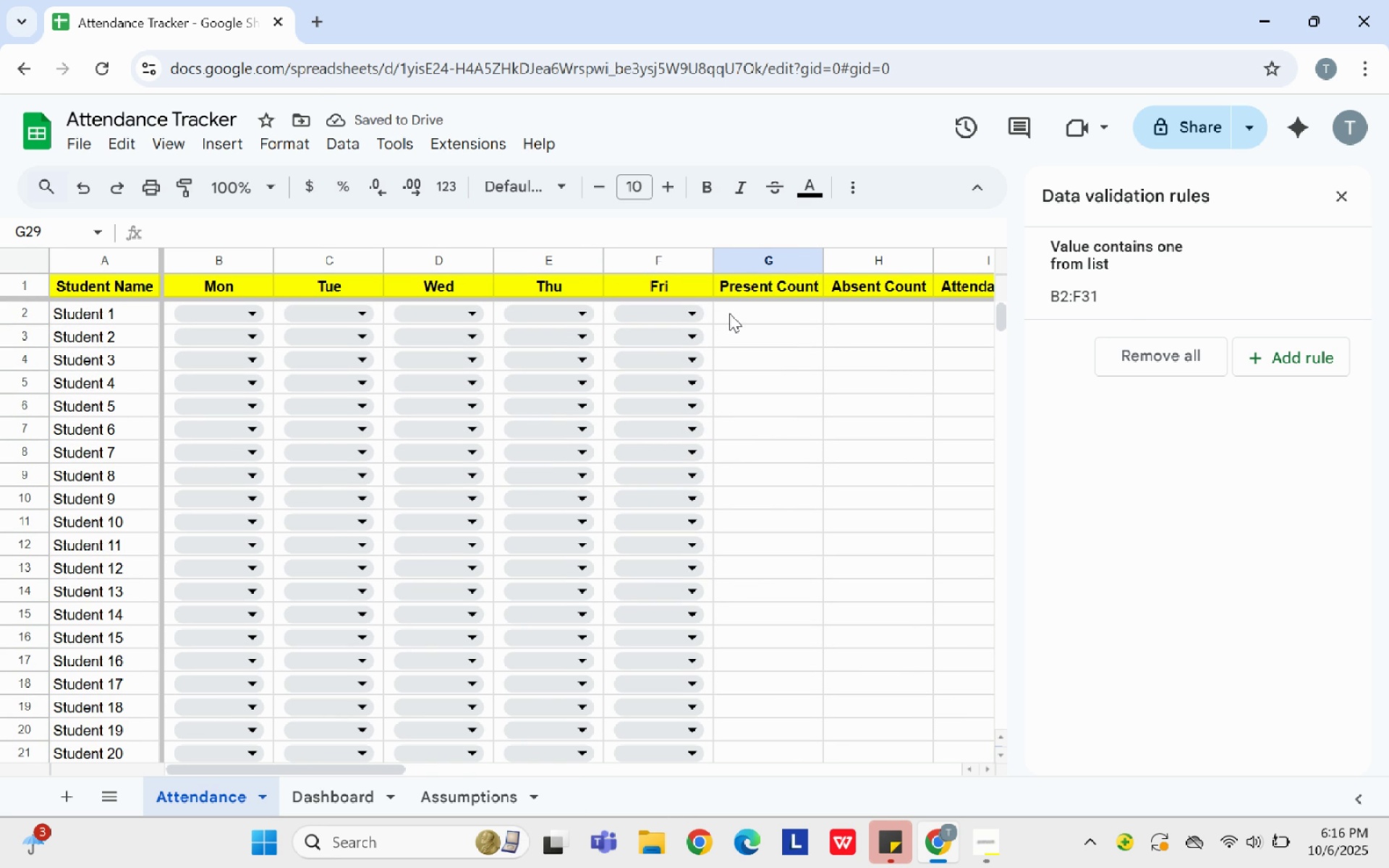 
mouse_move([708, 320])
 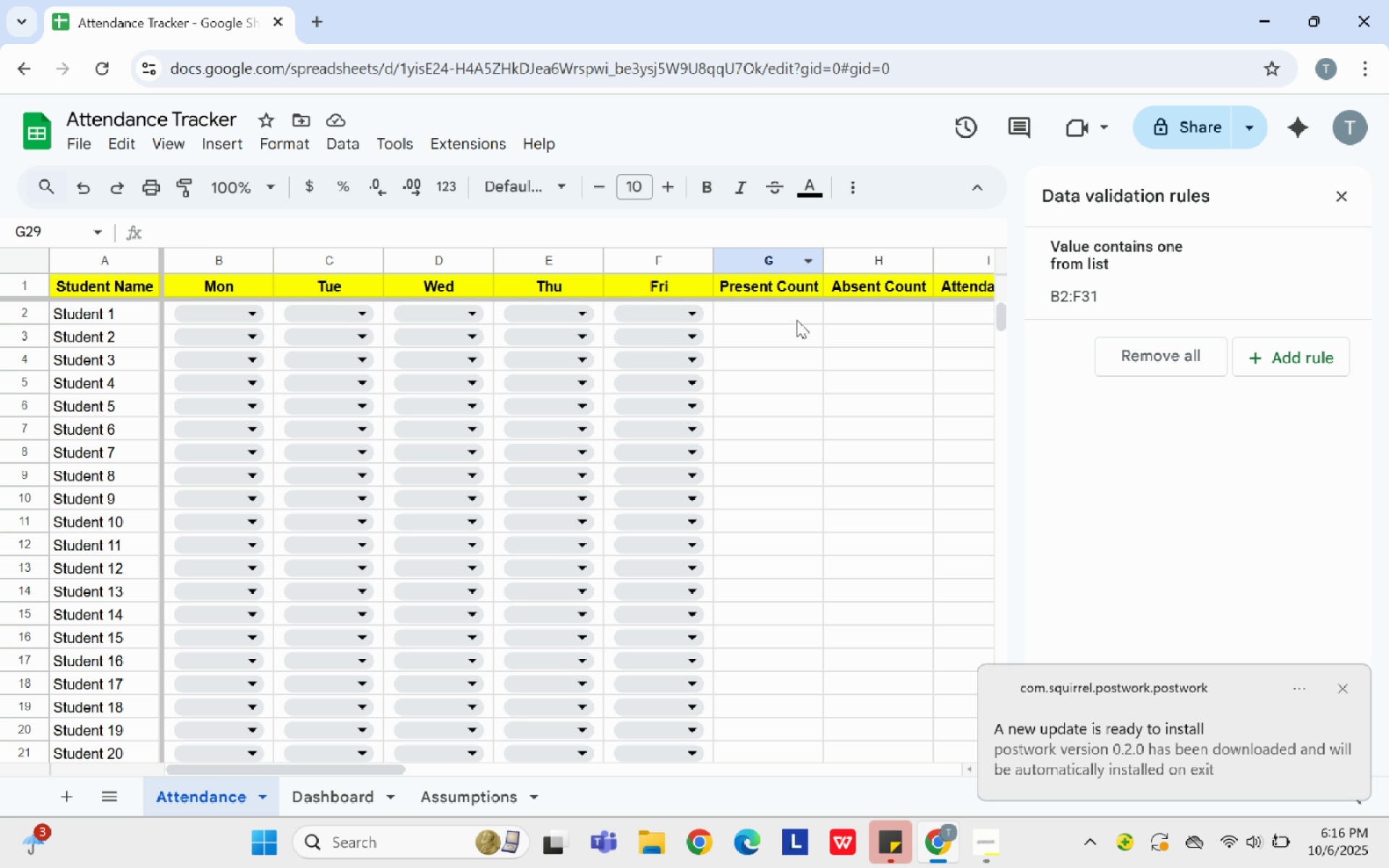 
left_click([786, 309])
 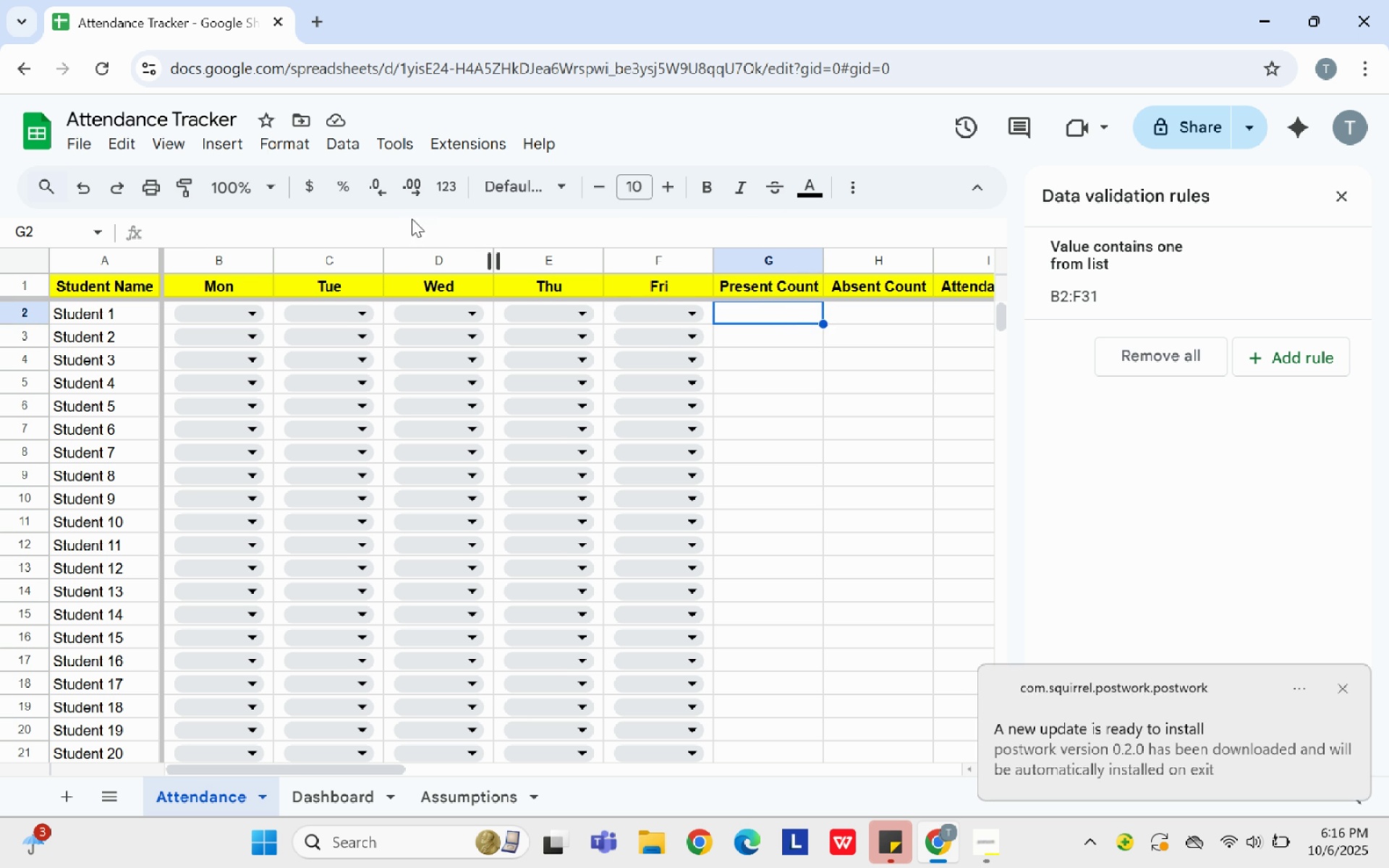 
left_click_drag(start_coordinate=[410, 219], to_coordinate=[411, 223])
 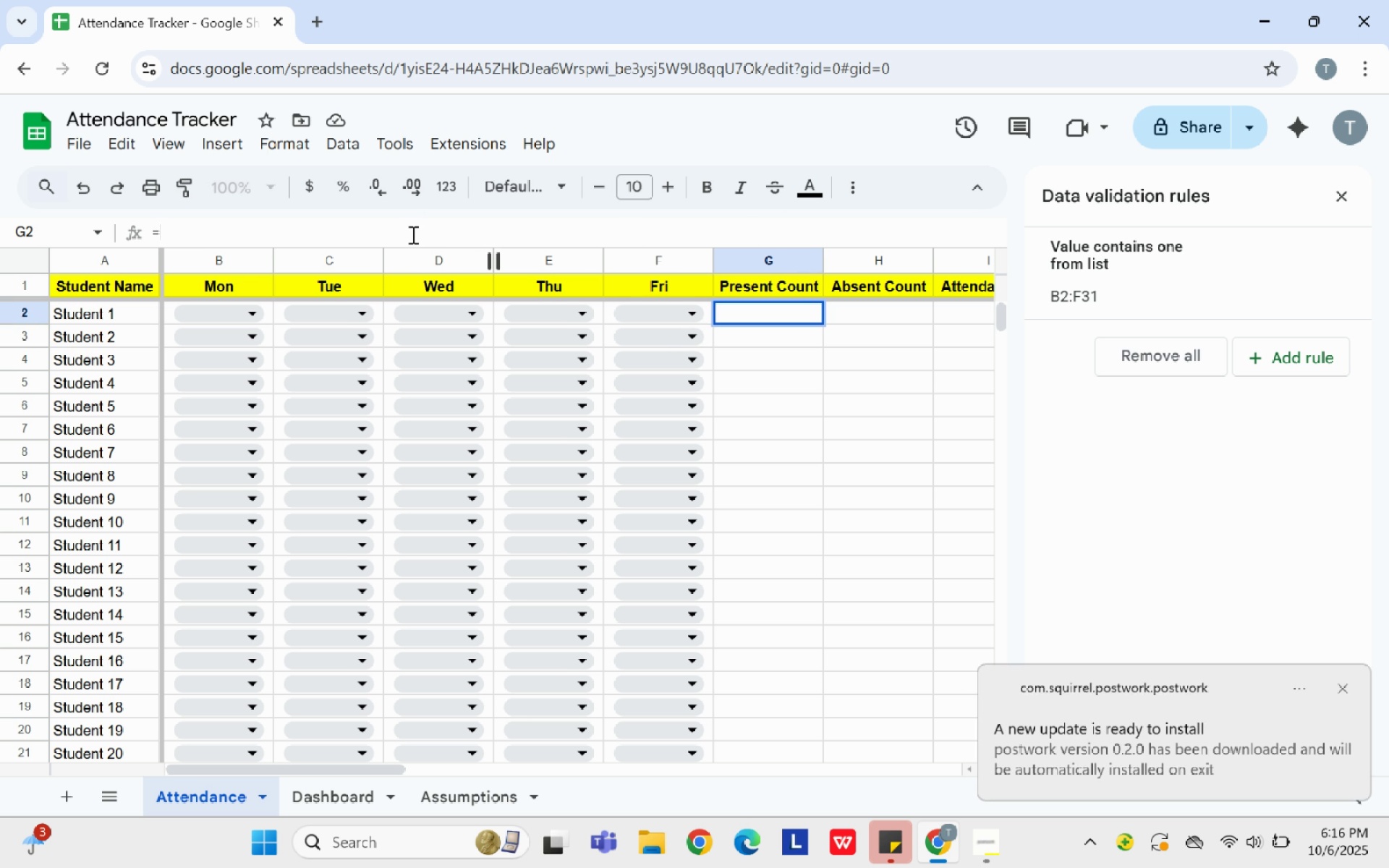 
type(=COUNTIF(B2:F2, "Present"))
 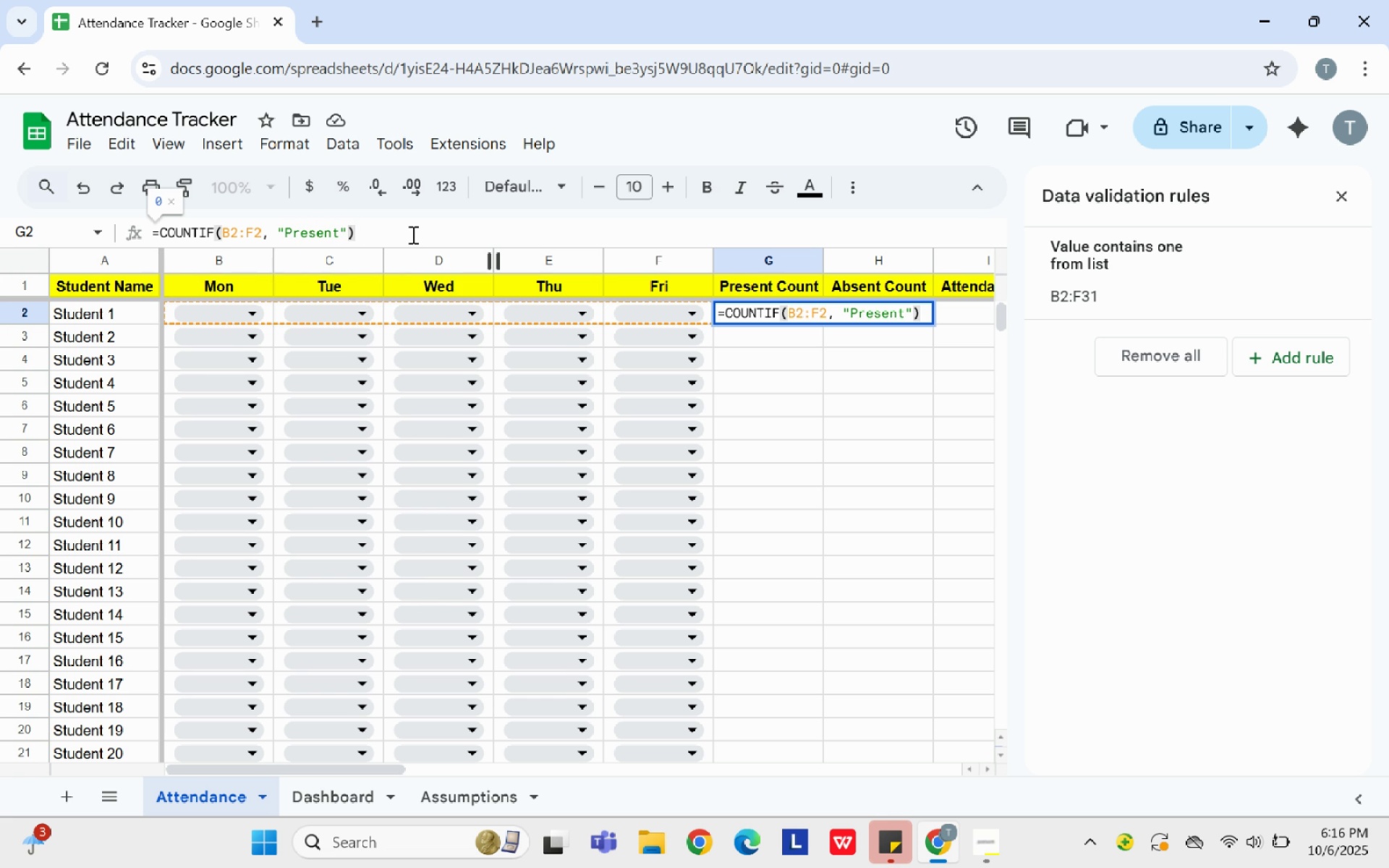 
key(Enter)
 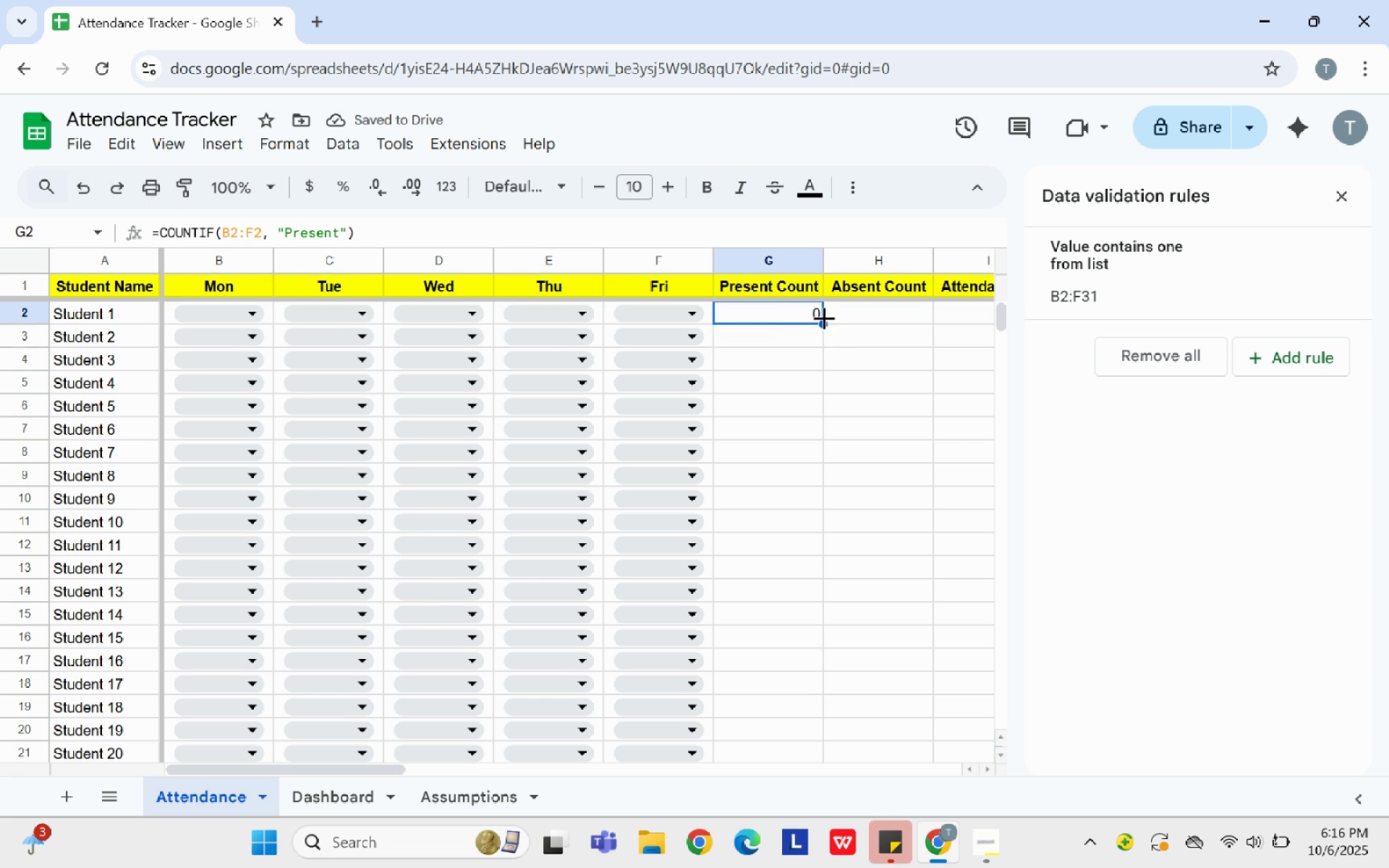 
left_click_drag(start_coordinate=[820, 323], to_coordinate=[745, 393])
 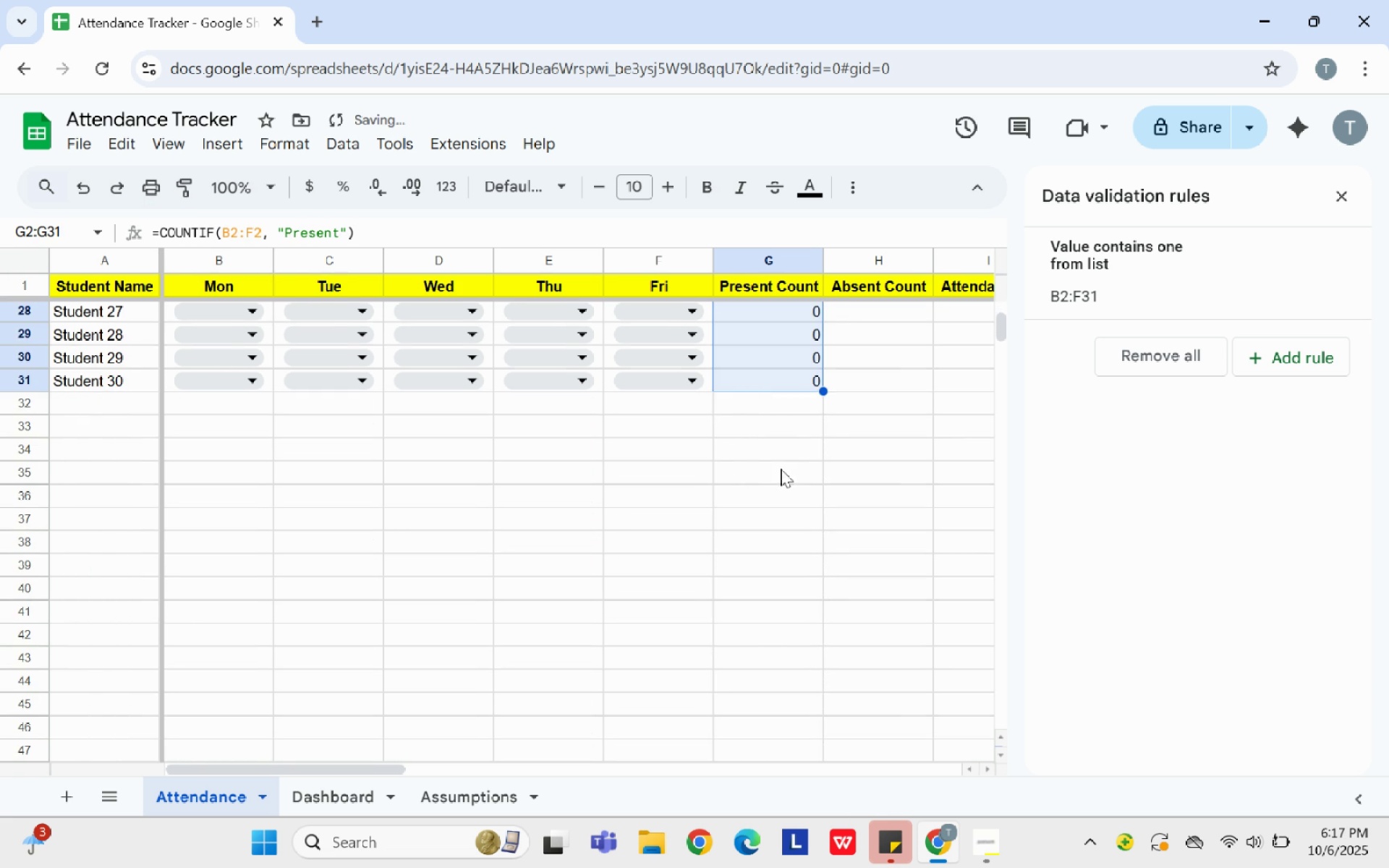 
scroll: coordinate [771, 419], scroll_direction: up, amount: 12.0
 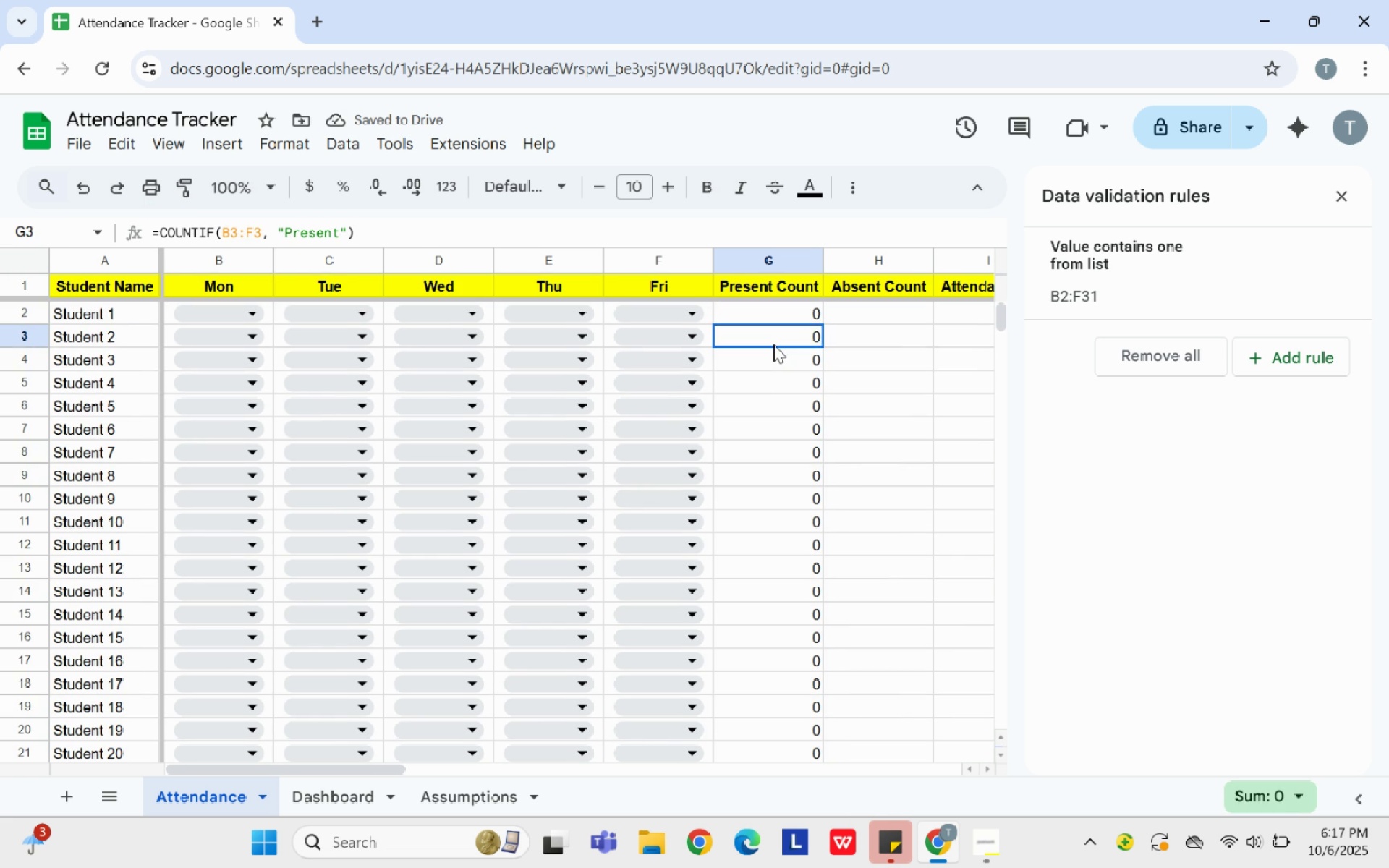 
left_click([773, 344])
 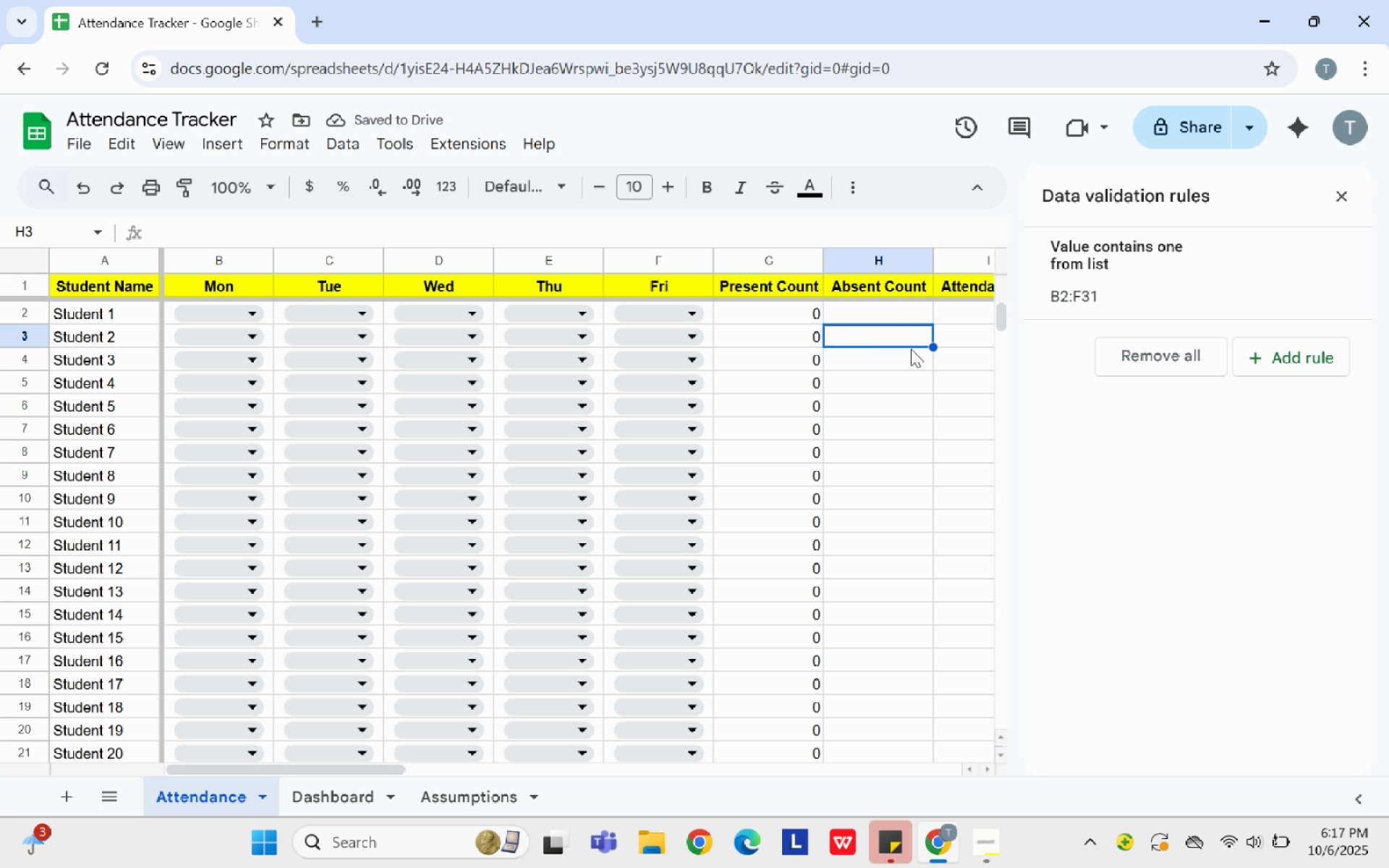 
left_click([893, 318])
 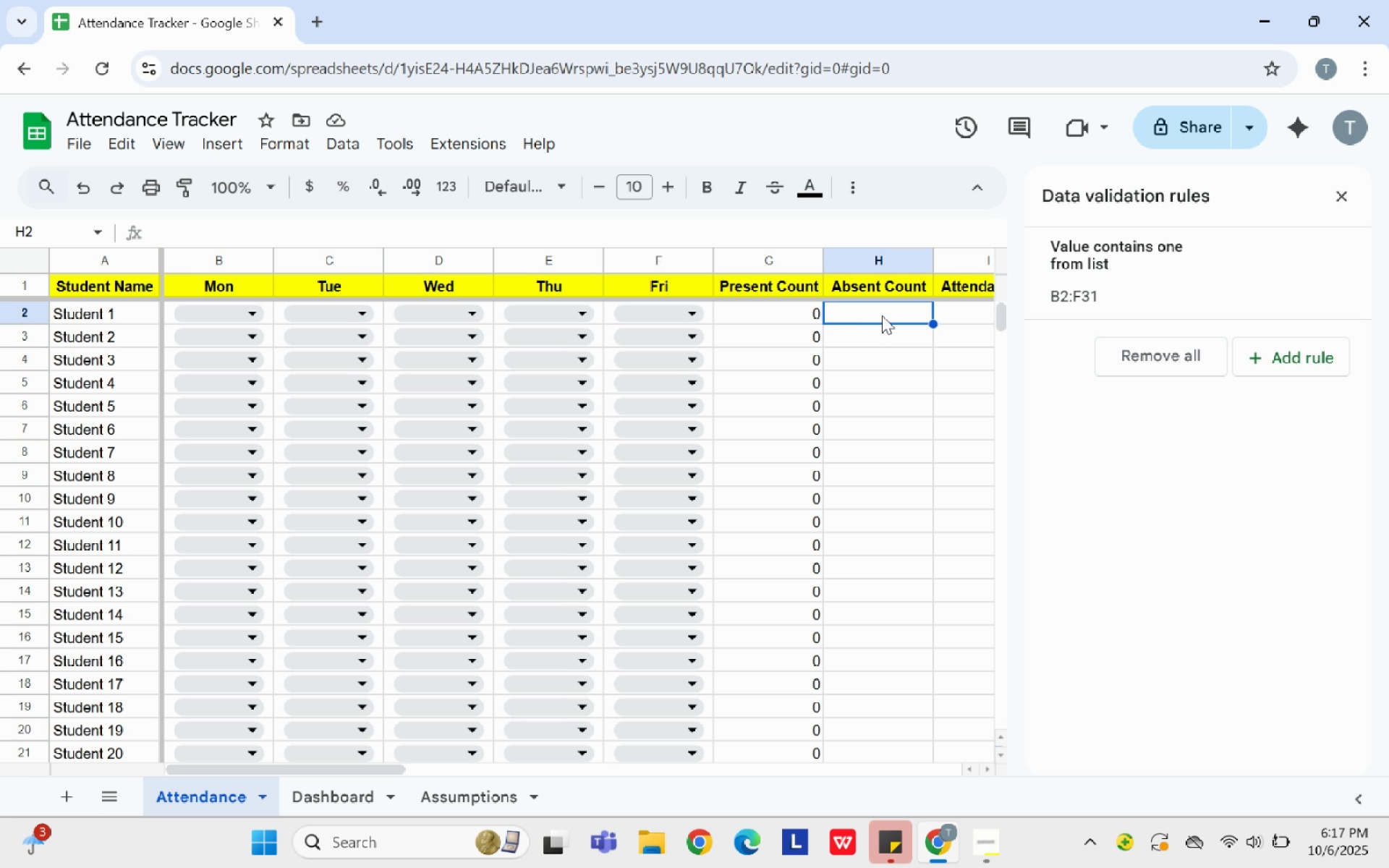 
wait(7.13)
 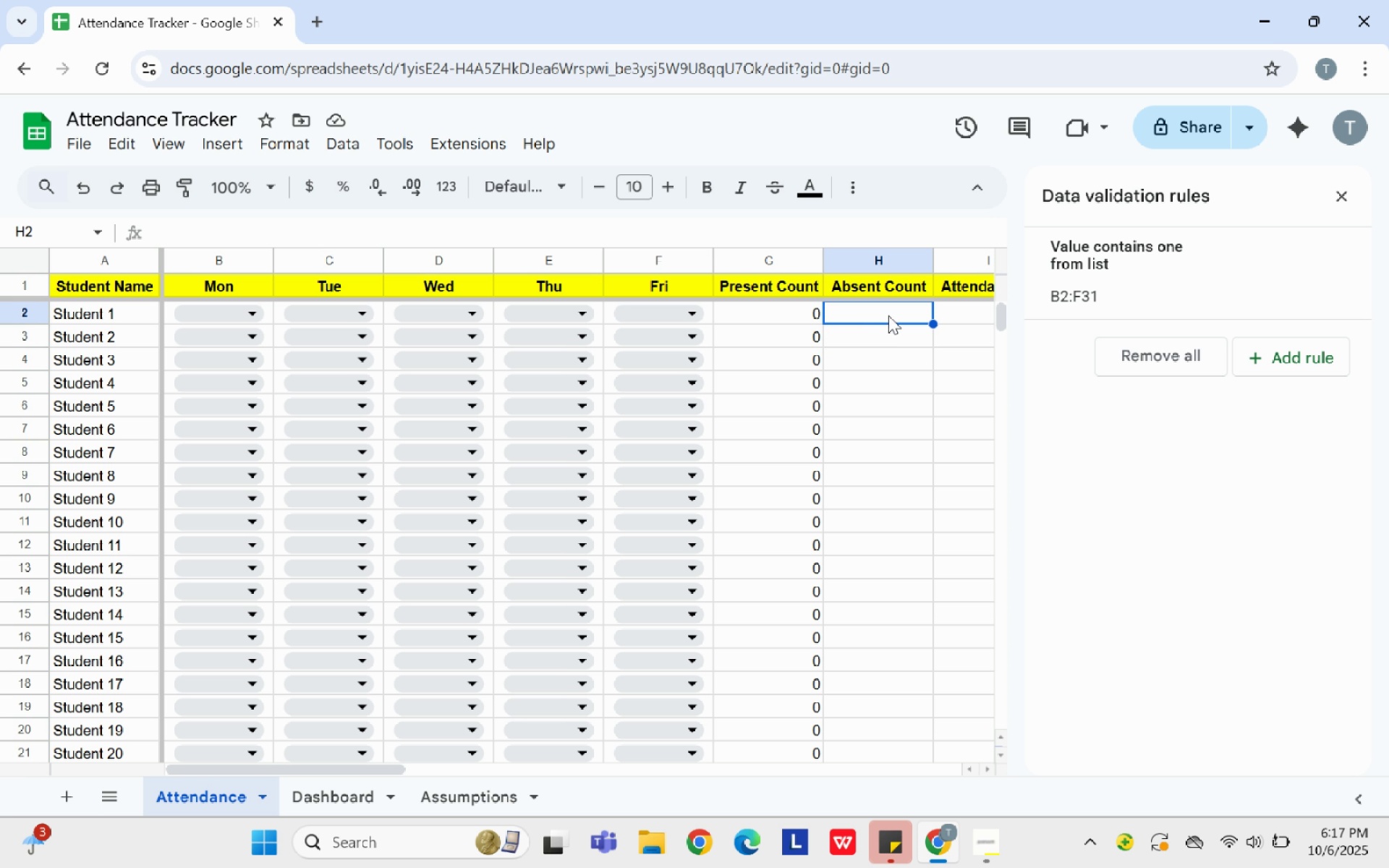 
left_click([560, 230])
 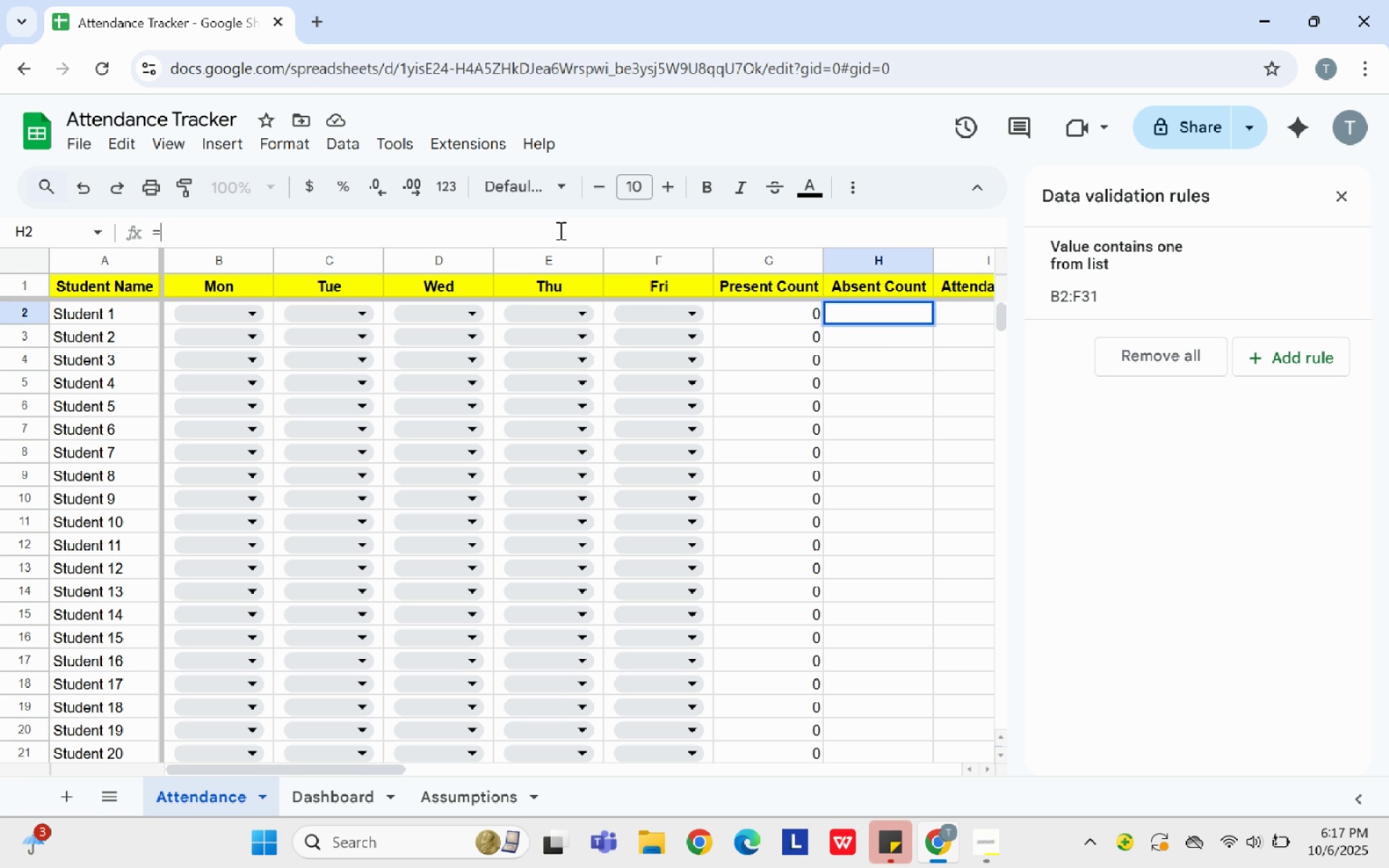 
type(=COUNTIF(B2:F2, "Absenr)
key(Backspace)
type(t)
 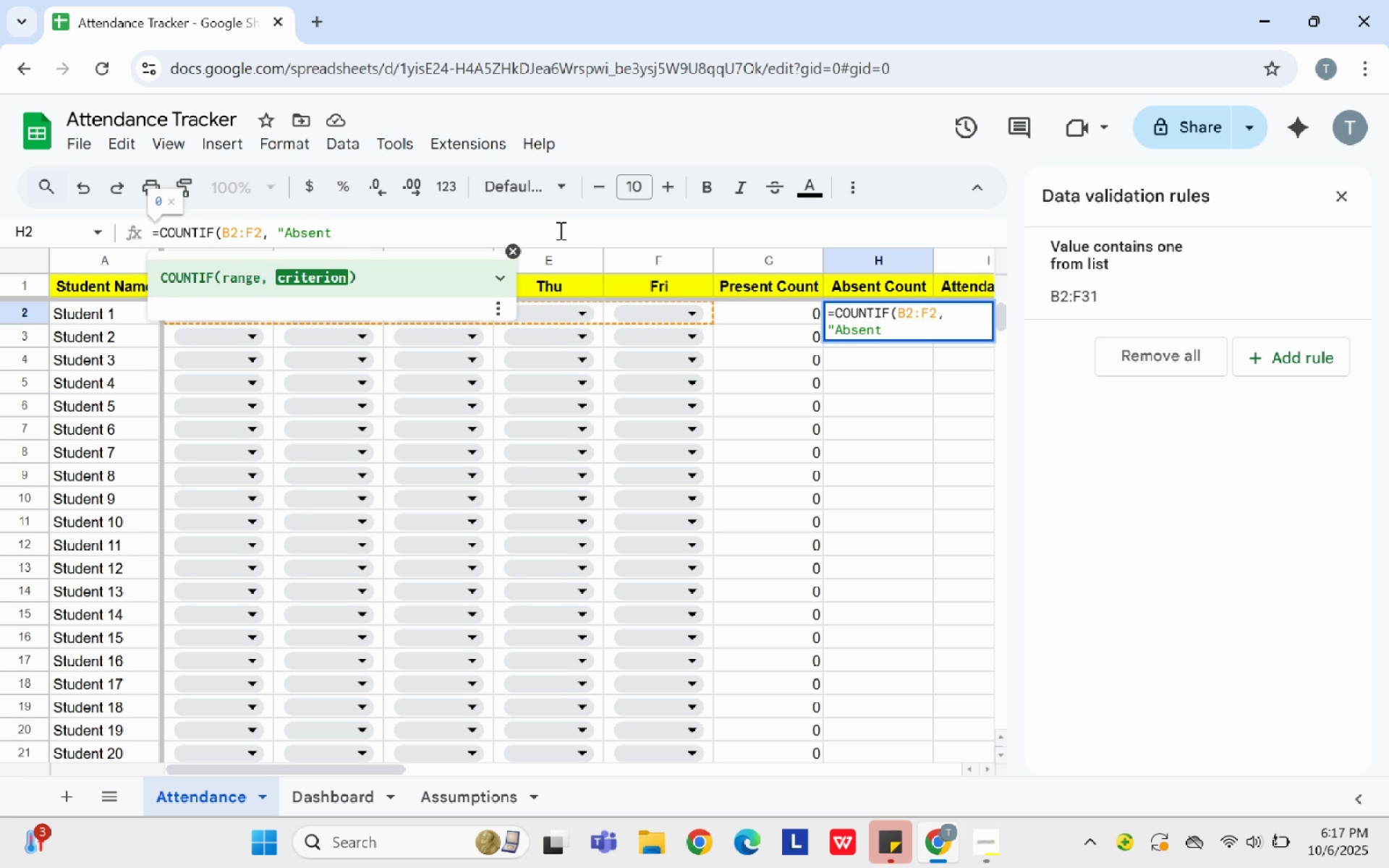 
hold_key(key=ShiftLeft, duration=1.38)
 